 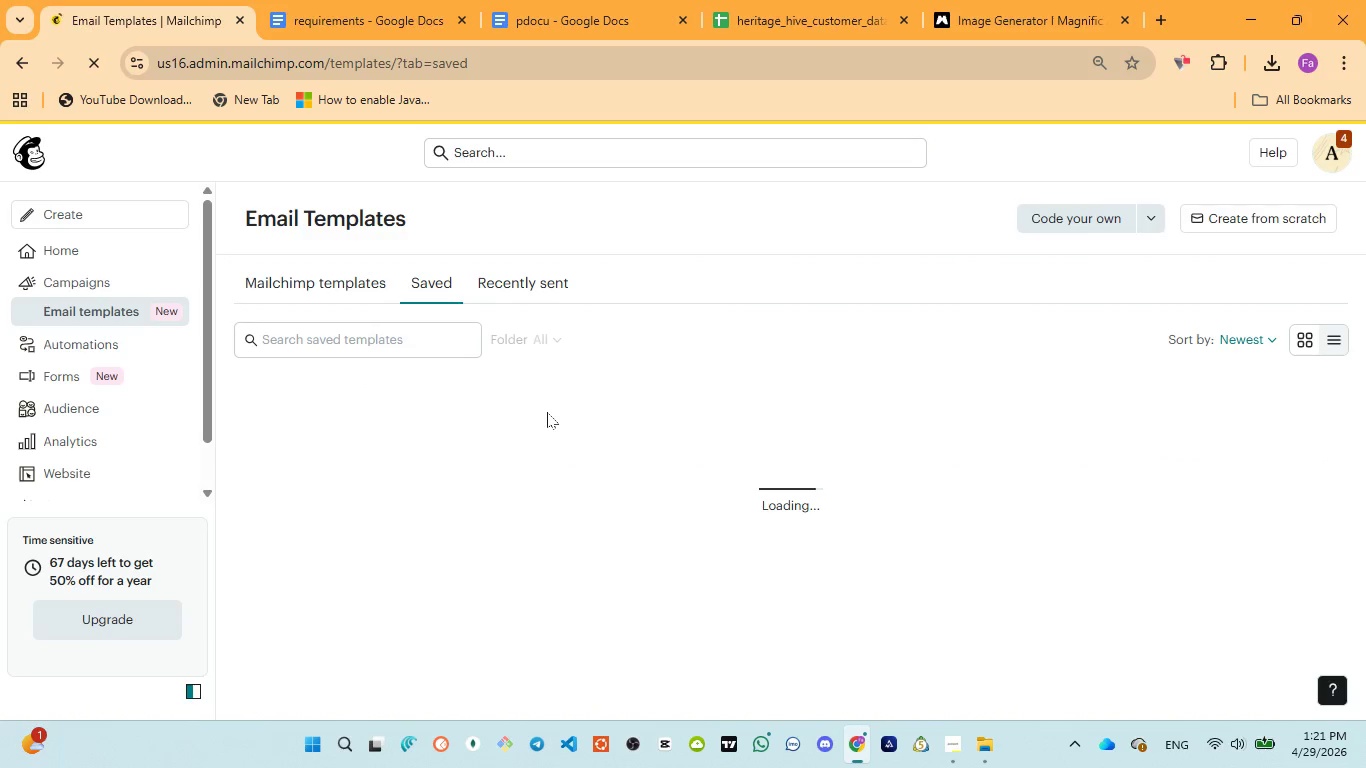 
left_click([688, 469])
 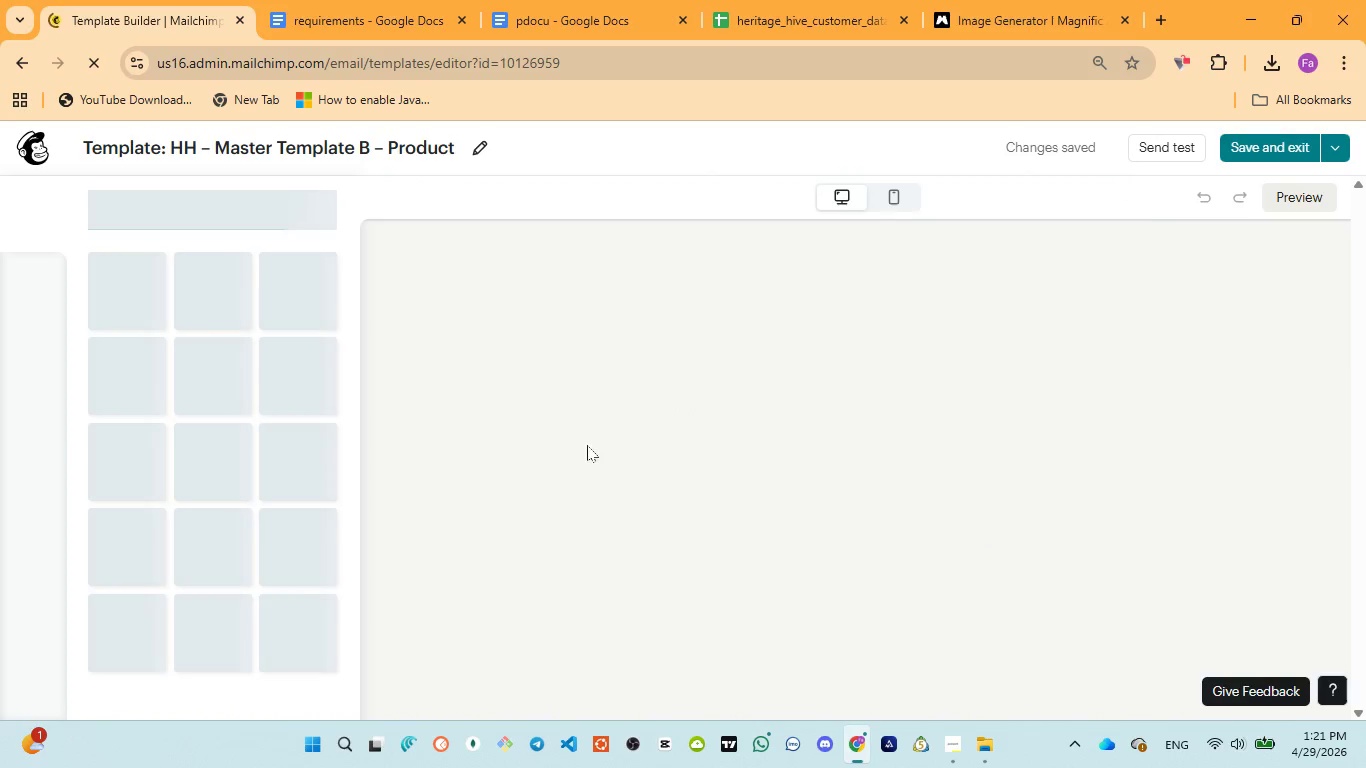 
scroll: coordinate [1007, 464], scroll_direction: down, amount: 3.0
 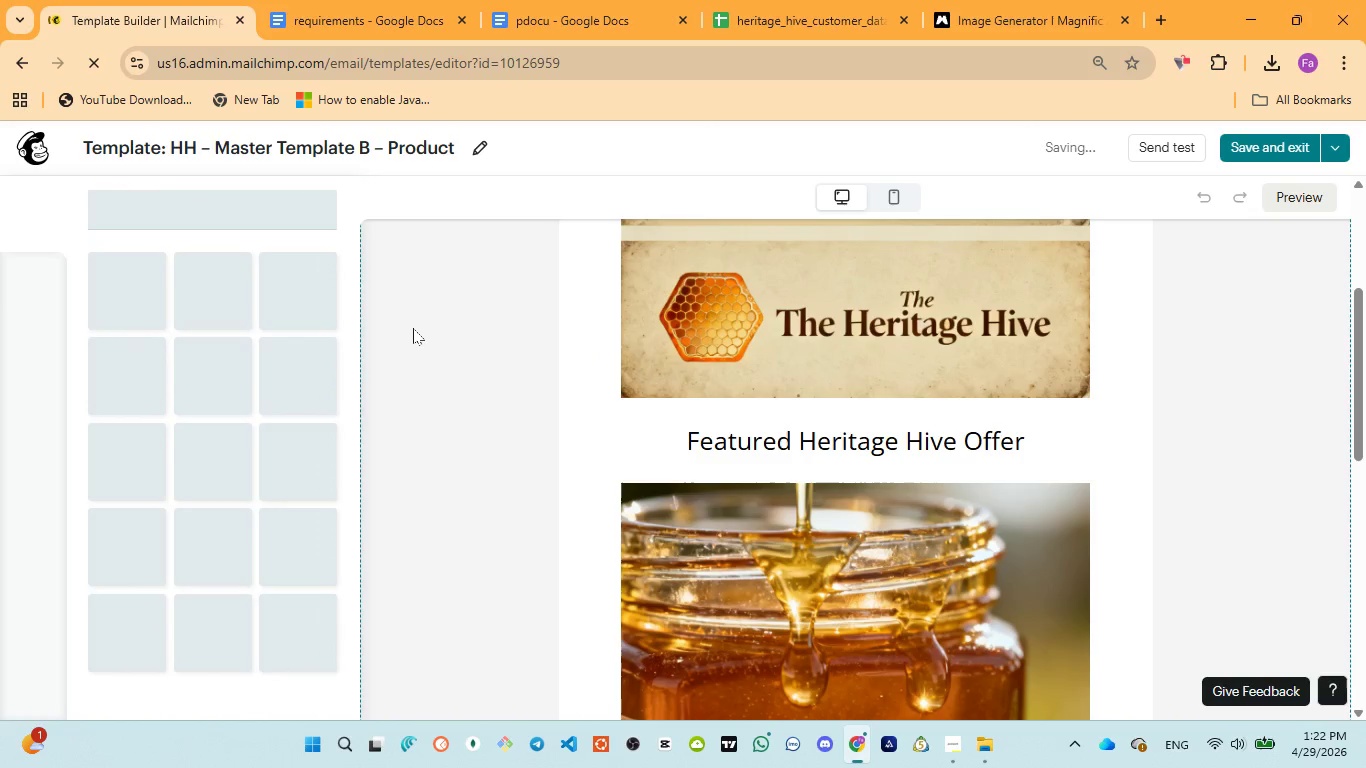 
scroll: coordinate [680, 436], scroll_direction: up, amount: 9.0
 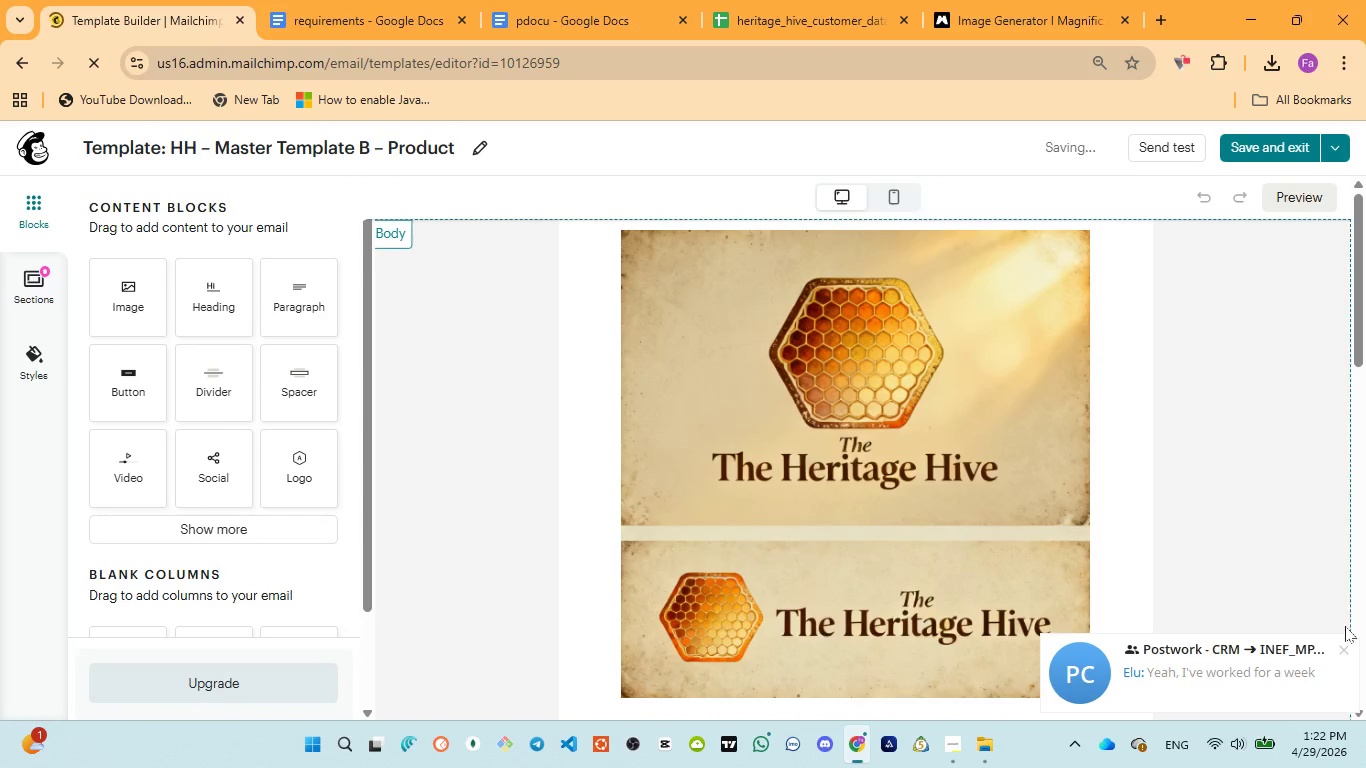 
left_click([1345, 649])
 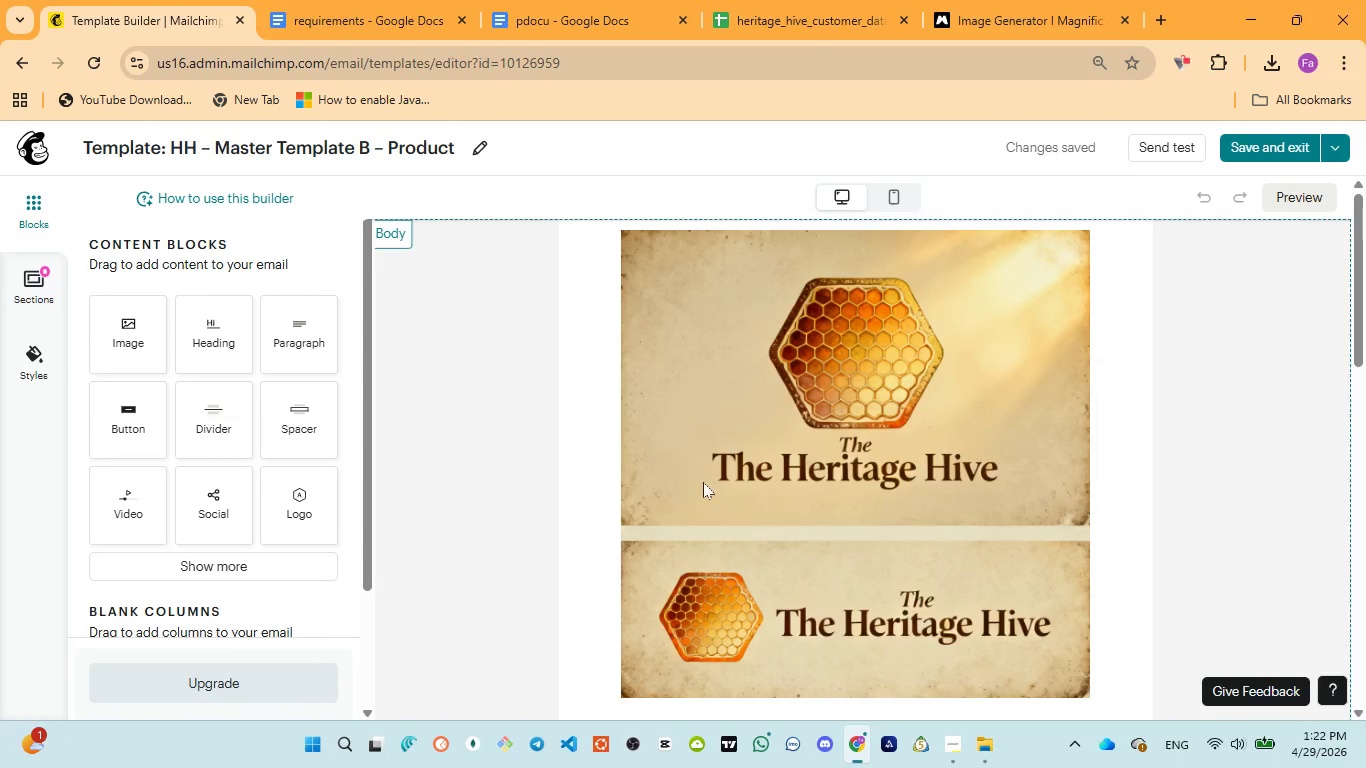 
scroll: coordinate [703, 482], scroll_direction: up, amount: 1.0
 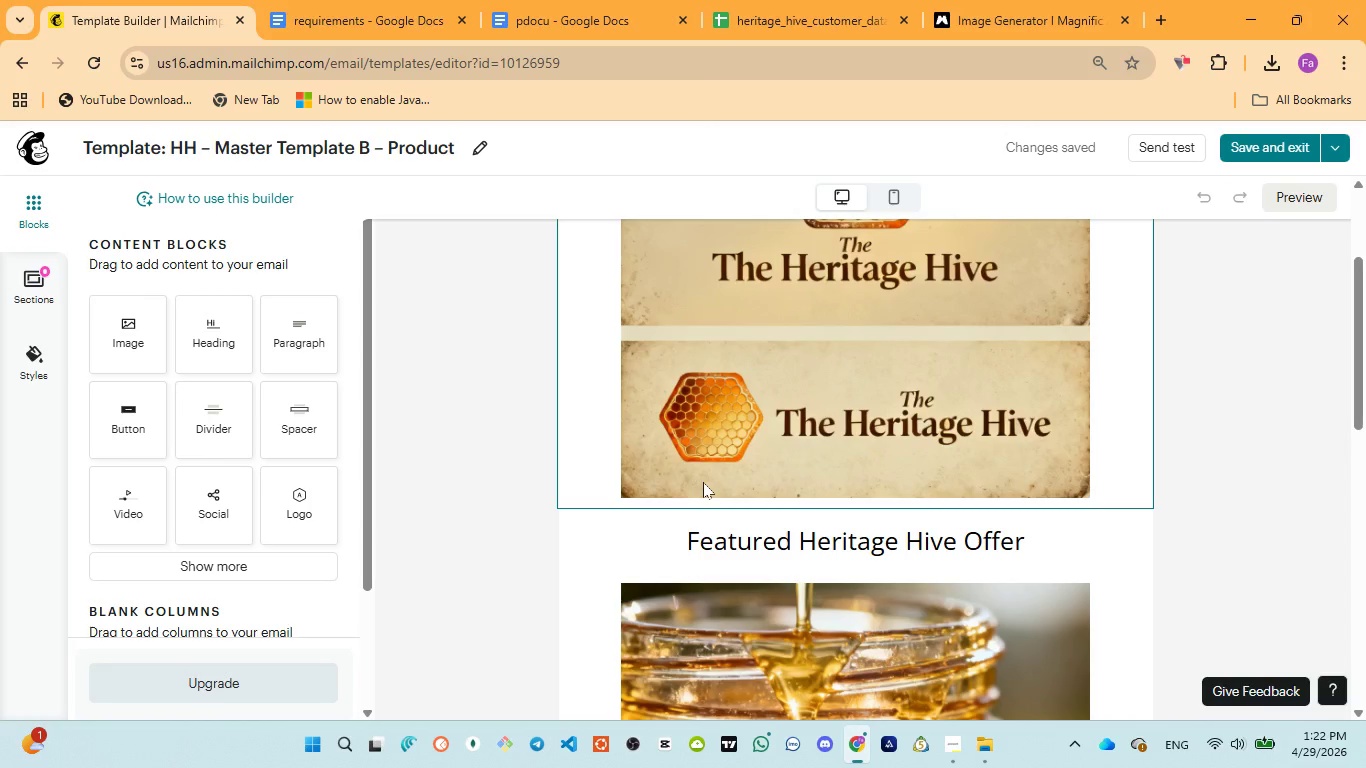 
scroll: coordinate [703, 482], scroll_direction: down, amount: 1.0
 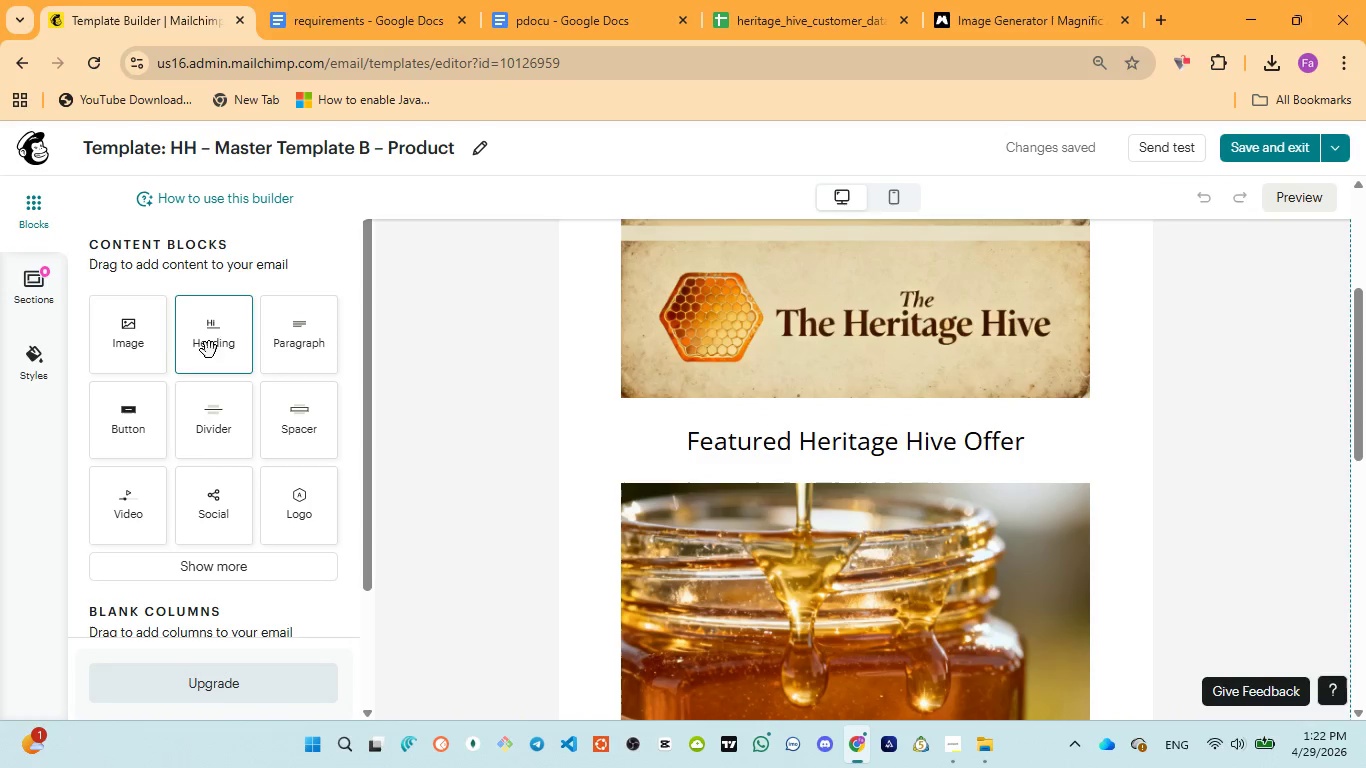 
left_click_drag(start_coordinate=[300, 345], to_coordinate=[822, 375])
 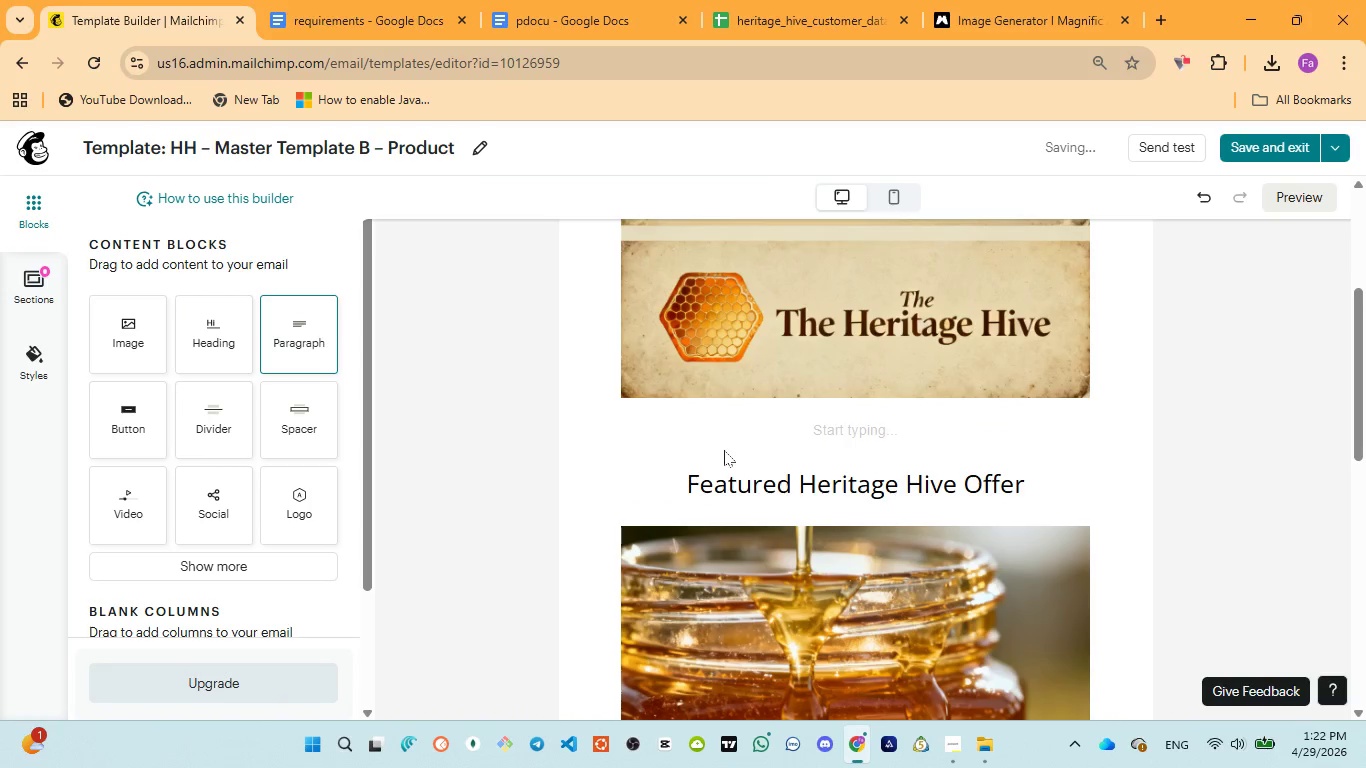 
scroll: coordinate [723, 450], scroll_direction: up, amount: 3.0
 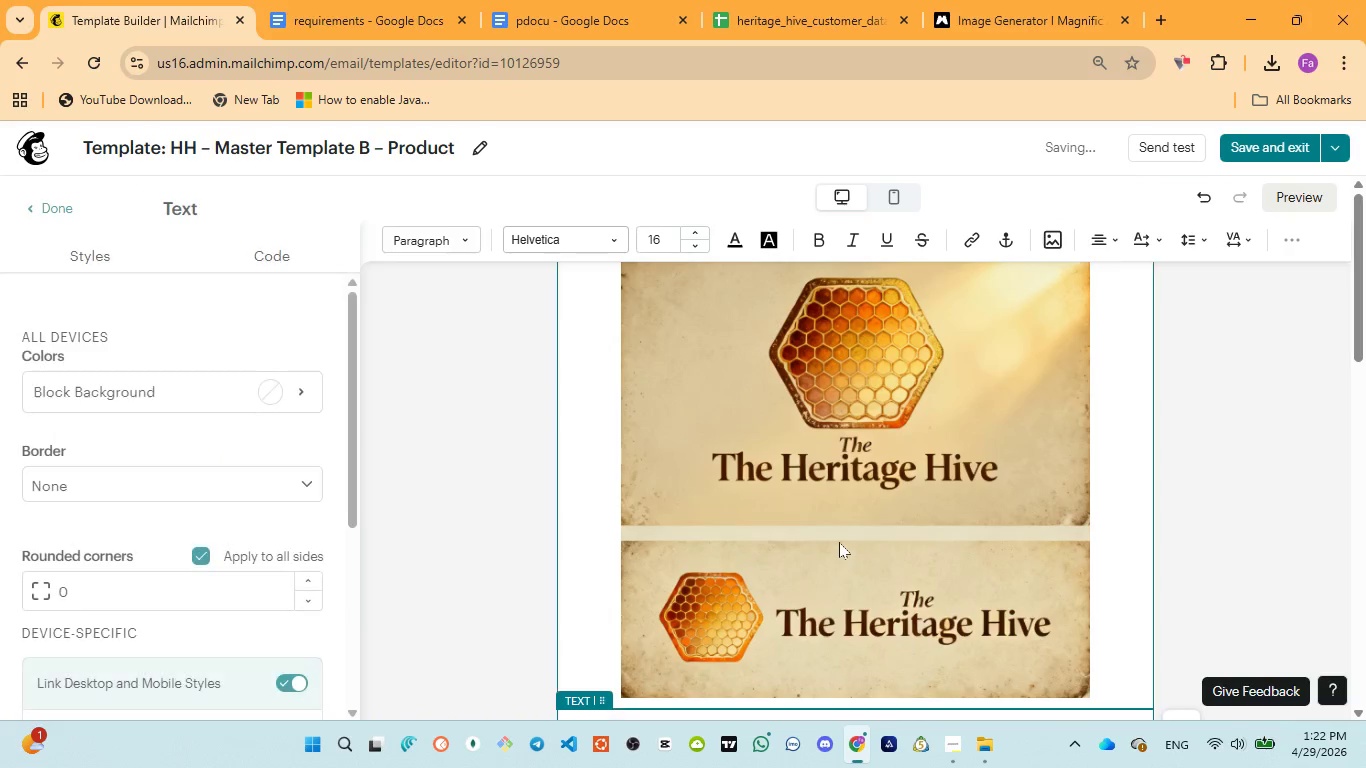 
scroll: coordinate [847, 516], scroll_direction: down, amount: 3.0
 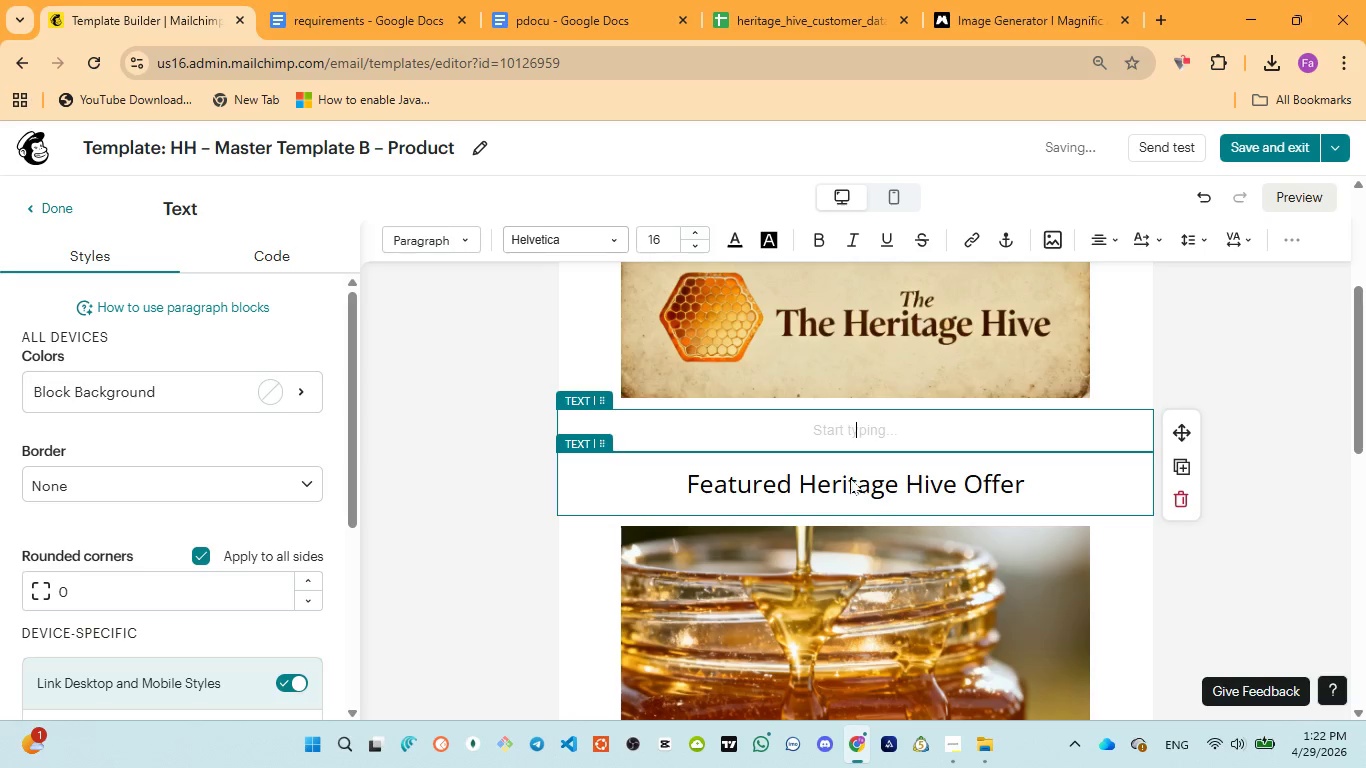 
key(Control+V)
 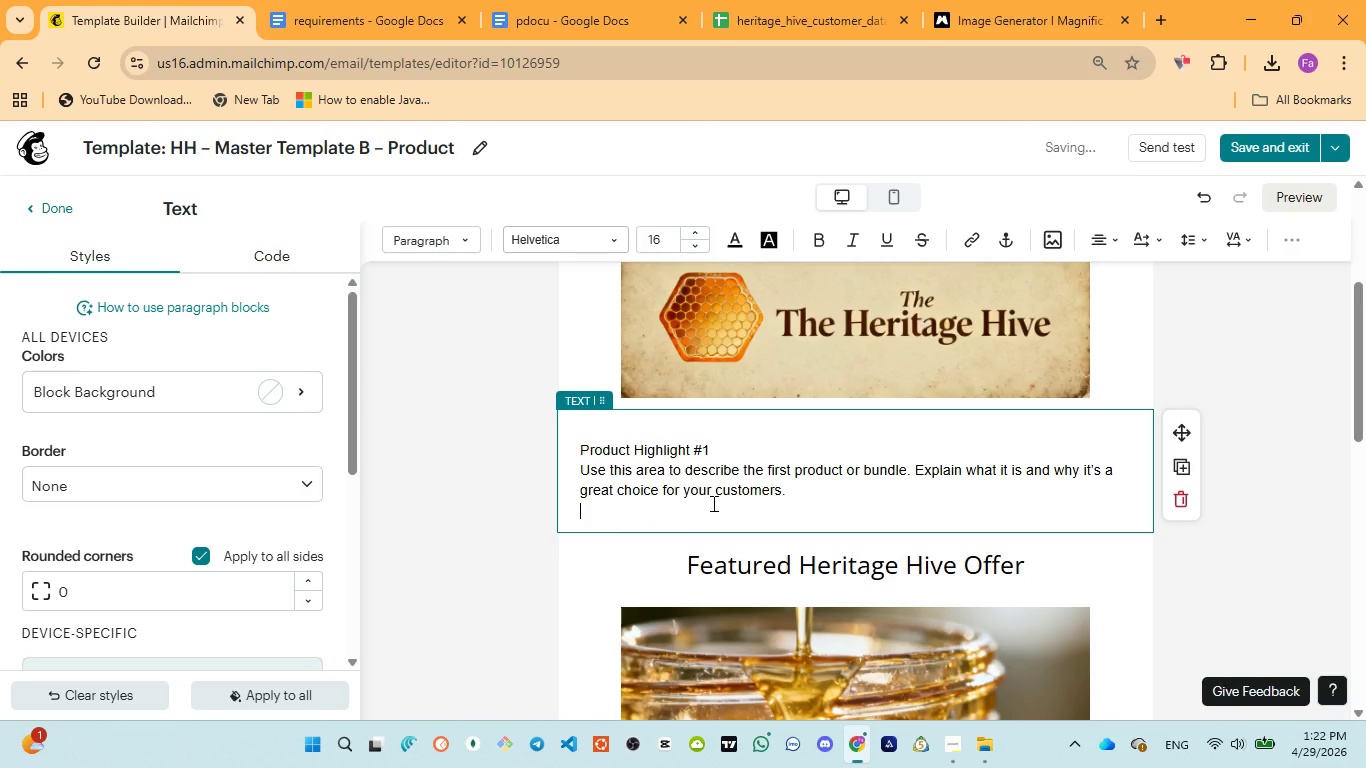 
wait(11.36)
 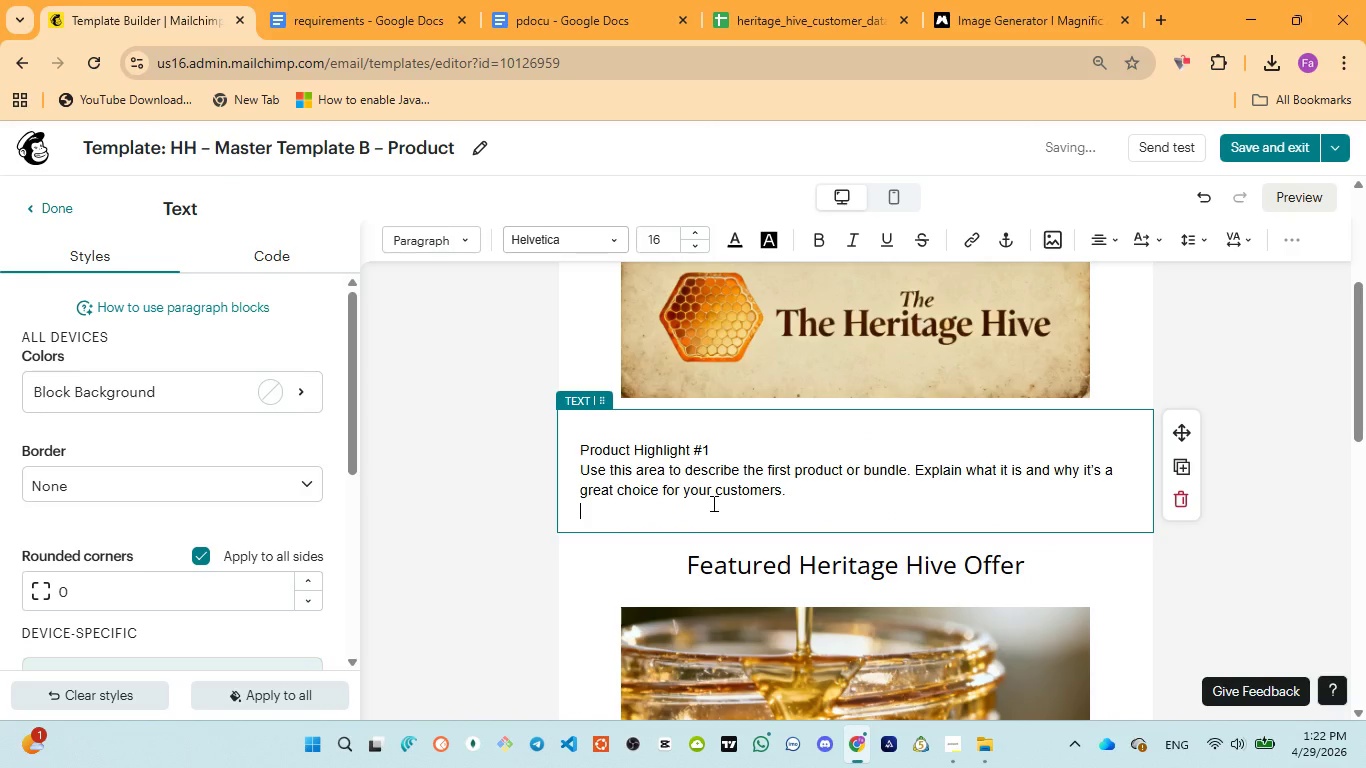 
left_click([582, 451])
 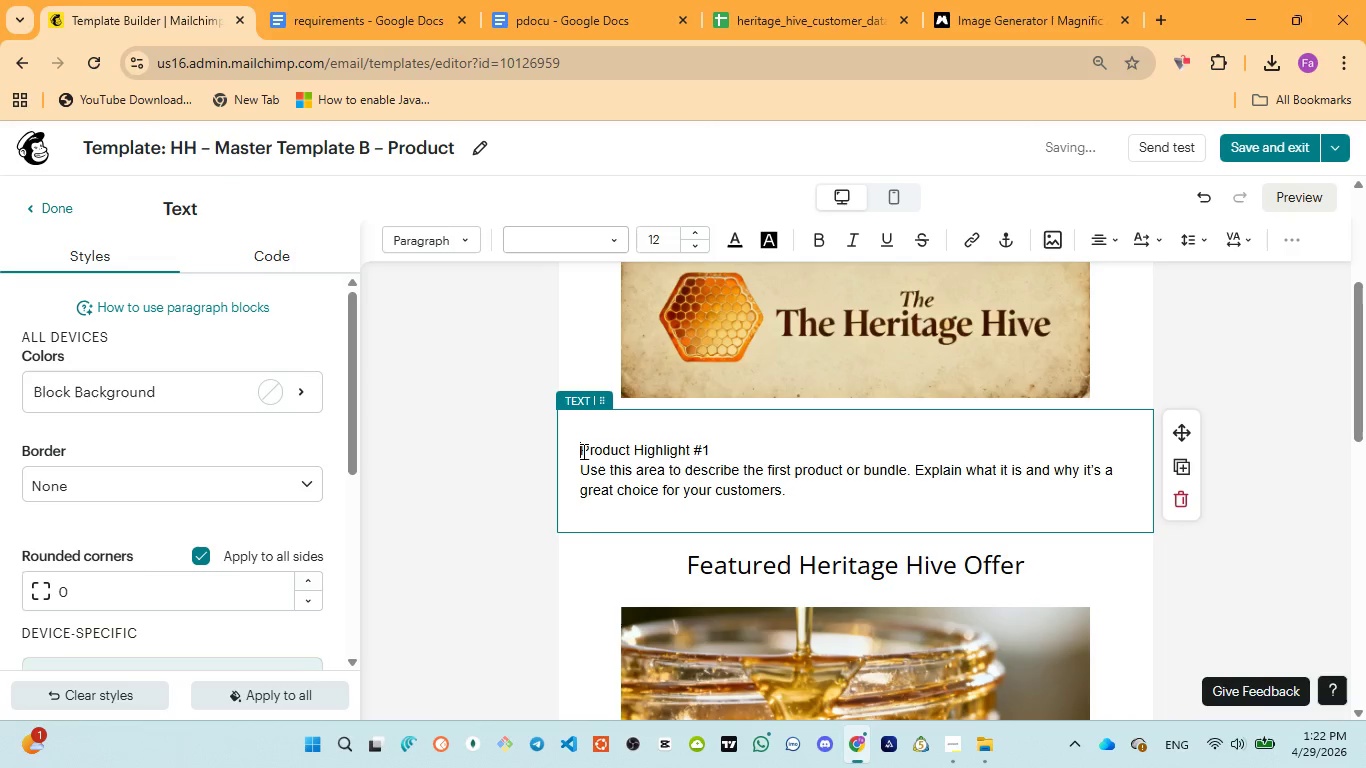 
key(Backspace)
 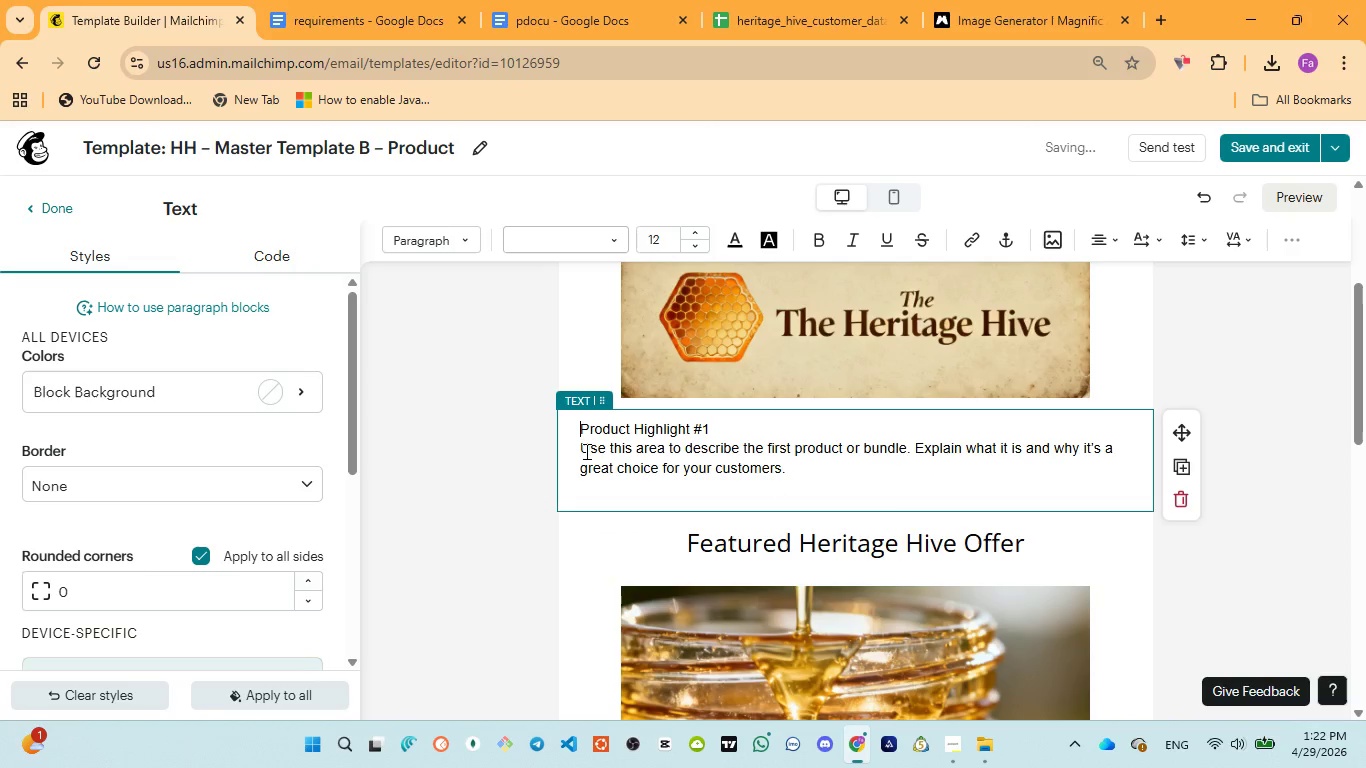 
key(Control+A)
 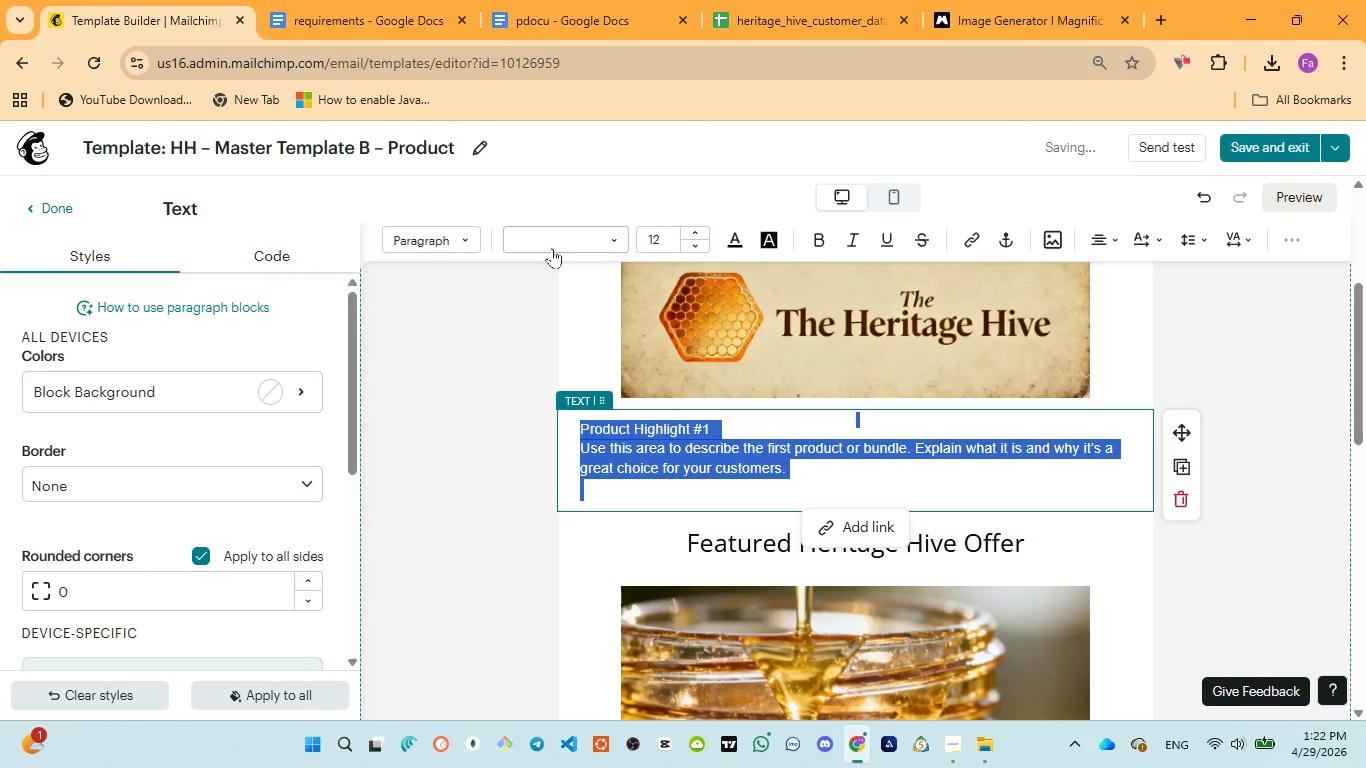 
left_click([559, 229])
 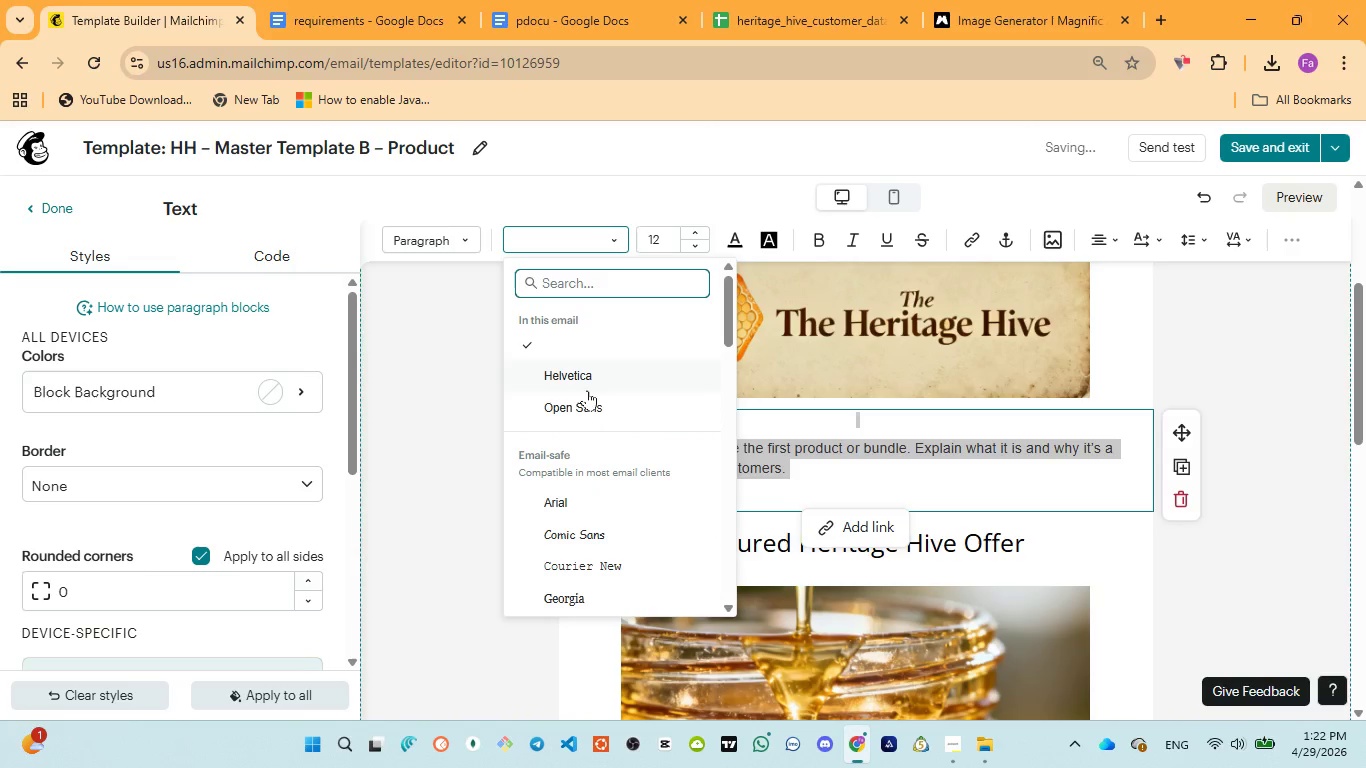 
left_click([575, 416])
 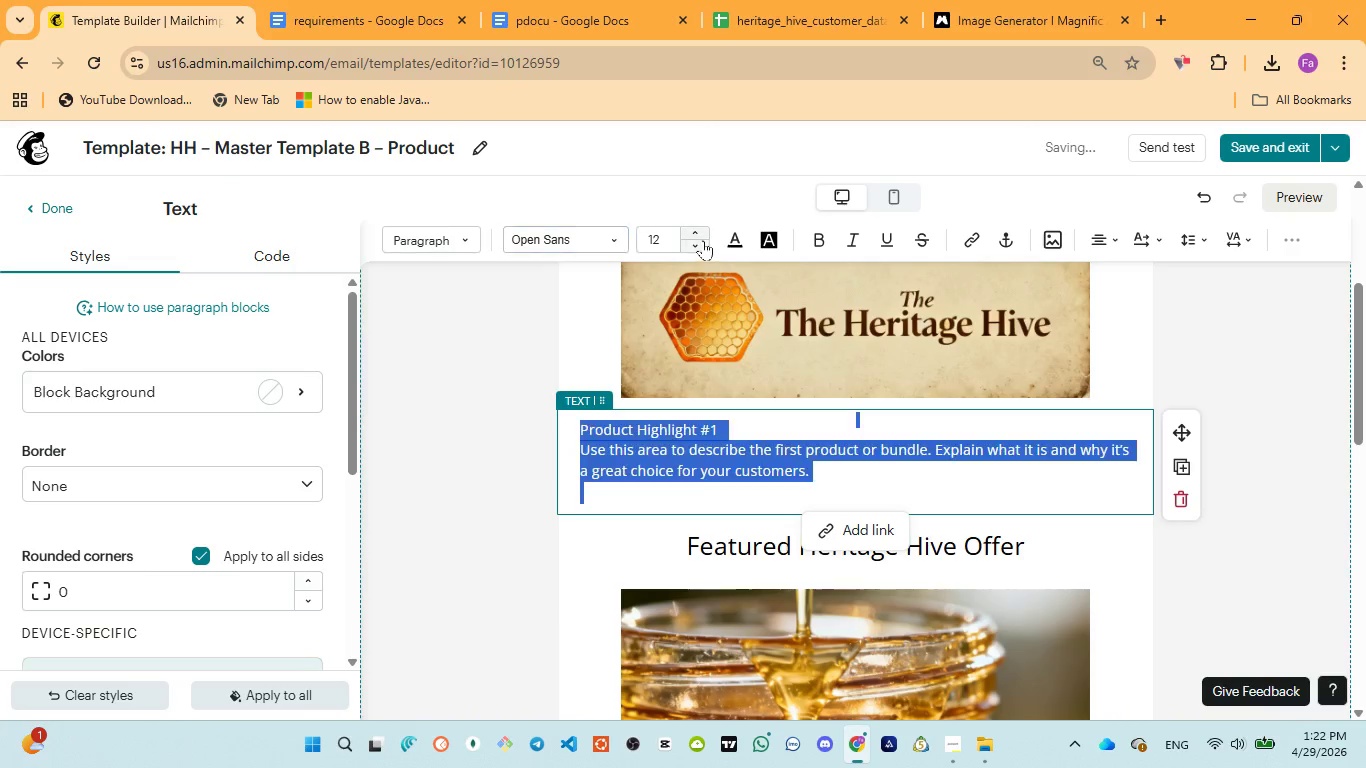 
left_click([699, 229])
 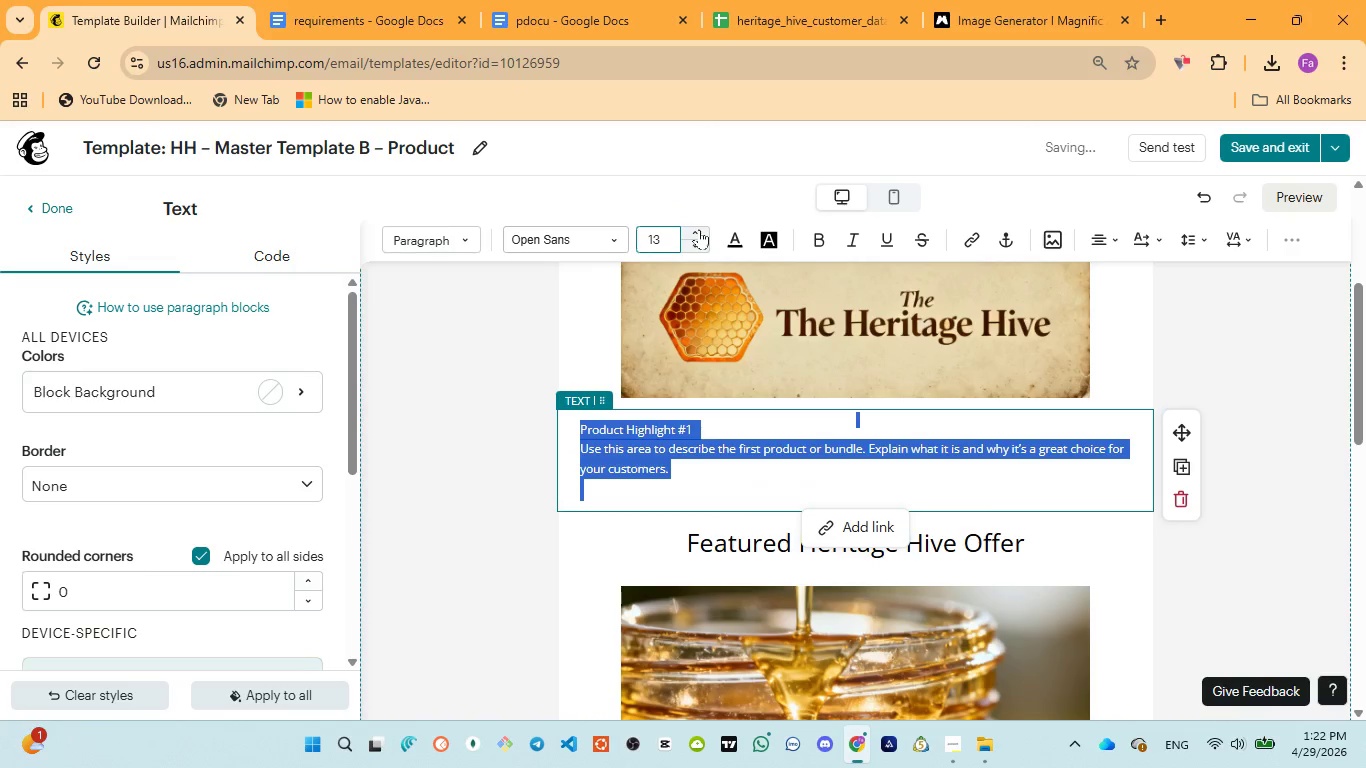 
left_click([699, 229])
 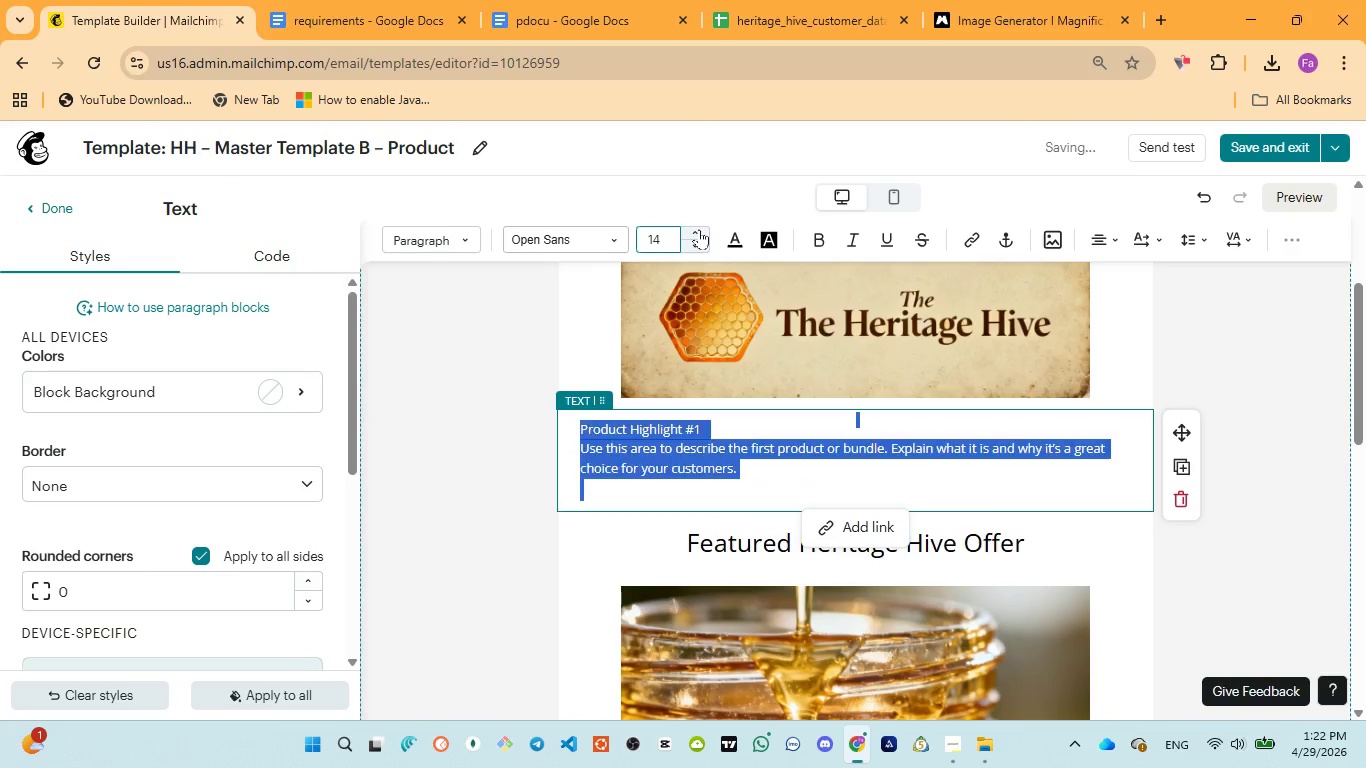 
left_click([699, 229])
 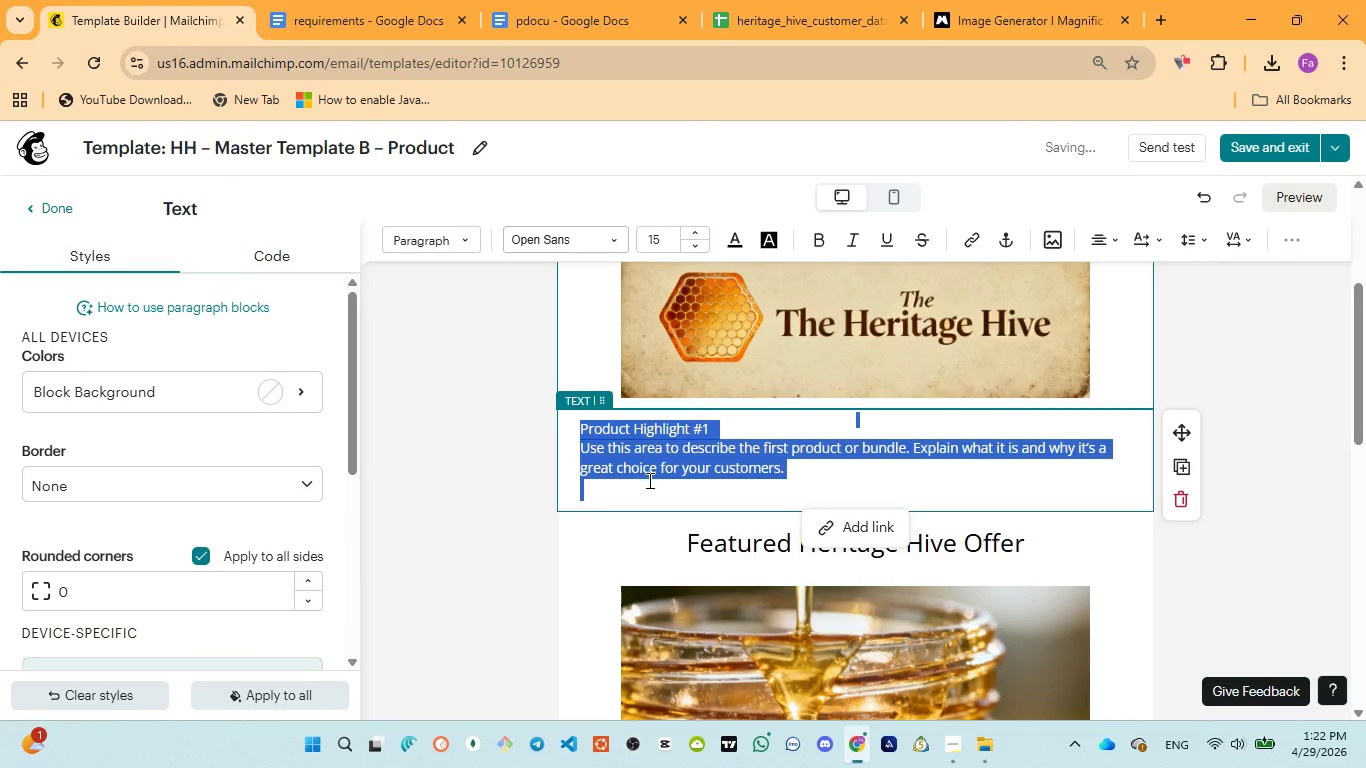 
left_click([644, 491])
 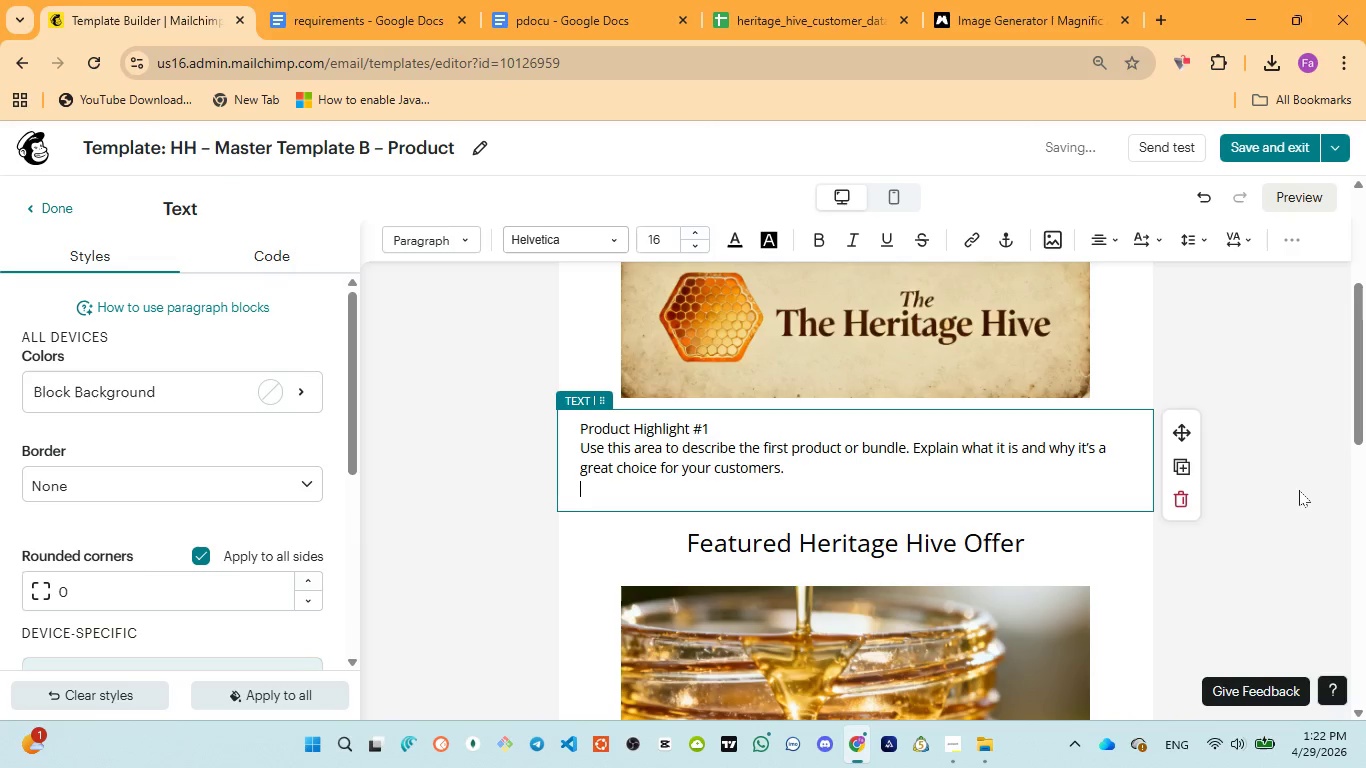 
left_click([1301, 490])
 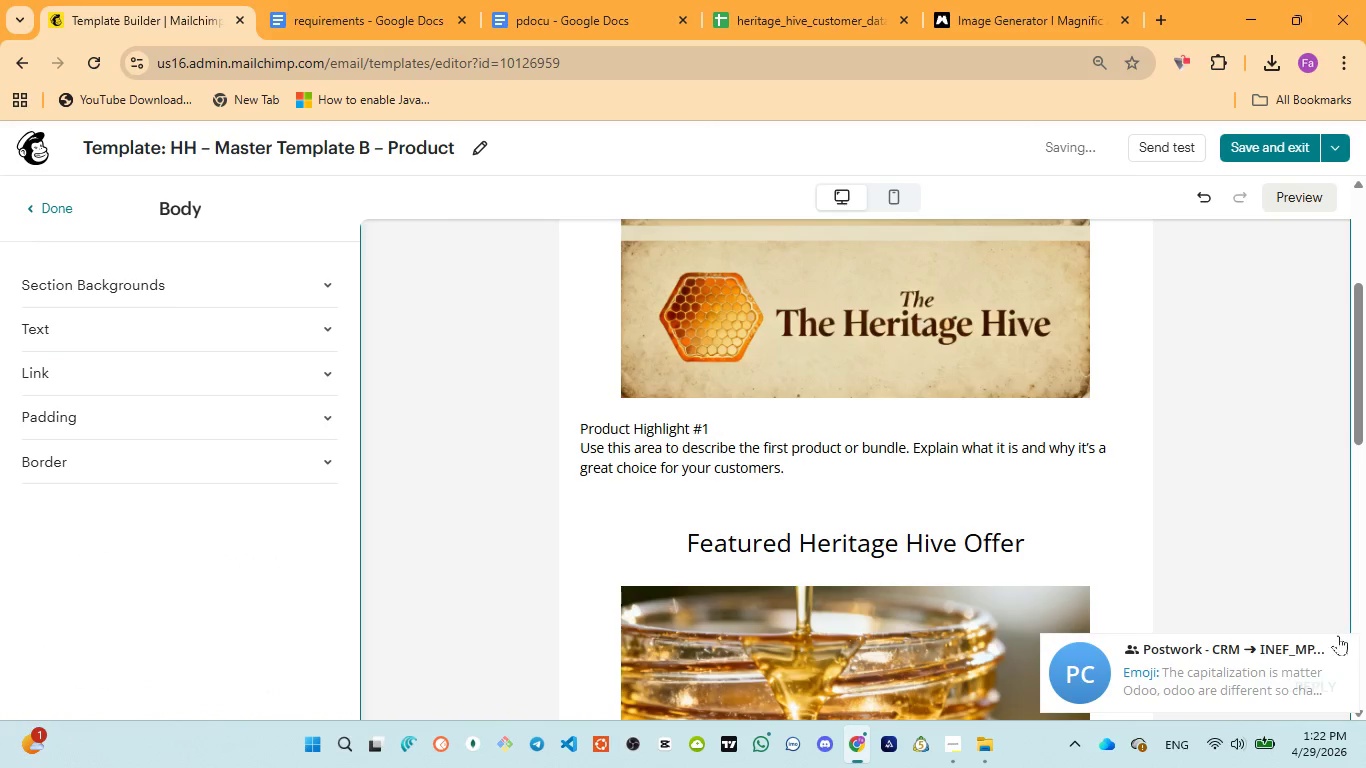 
left_click([1345, 645])
 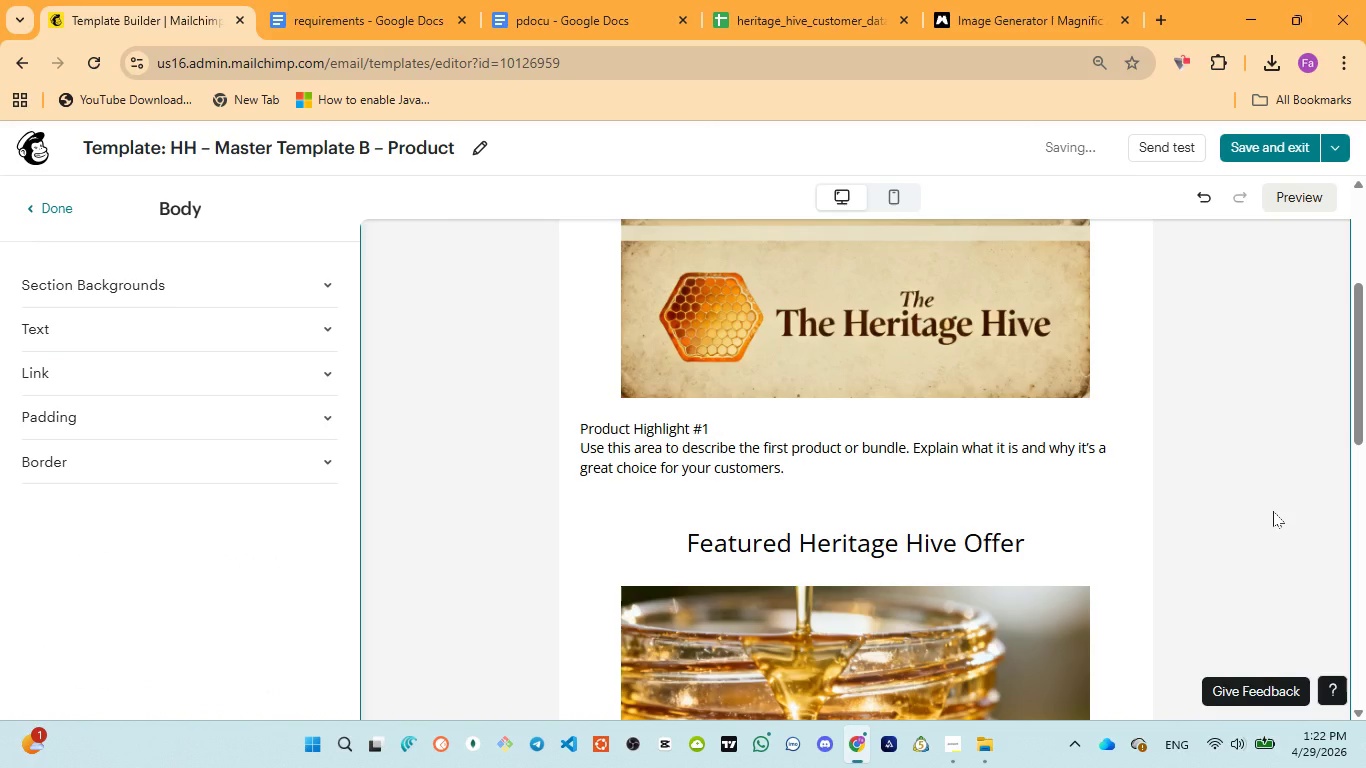 
scroll: coordinate [1273, 510], scroll_direction: up, amount: 7.0
 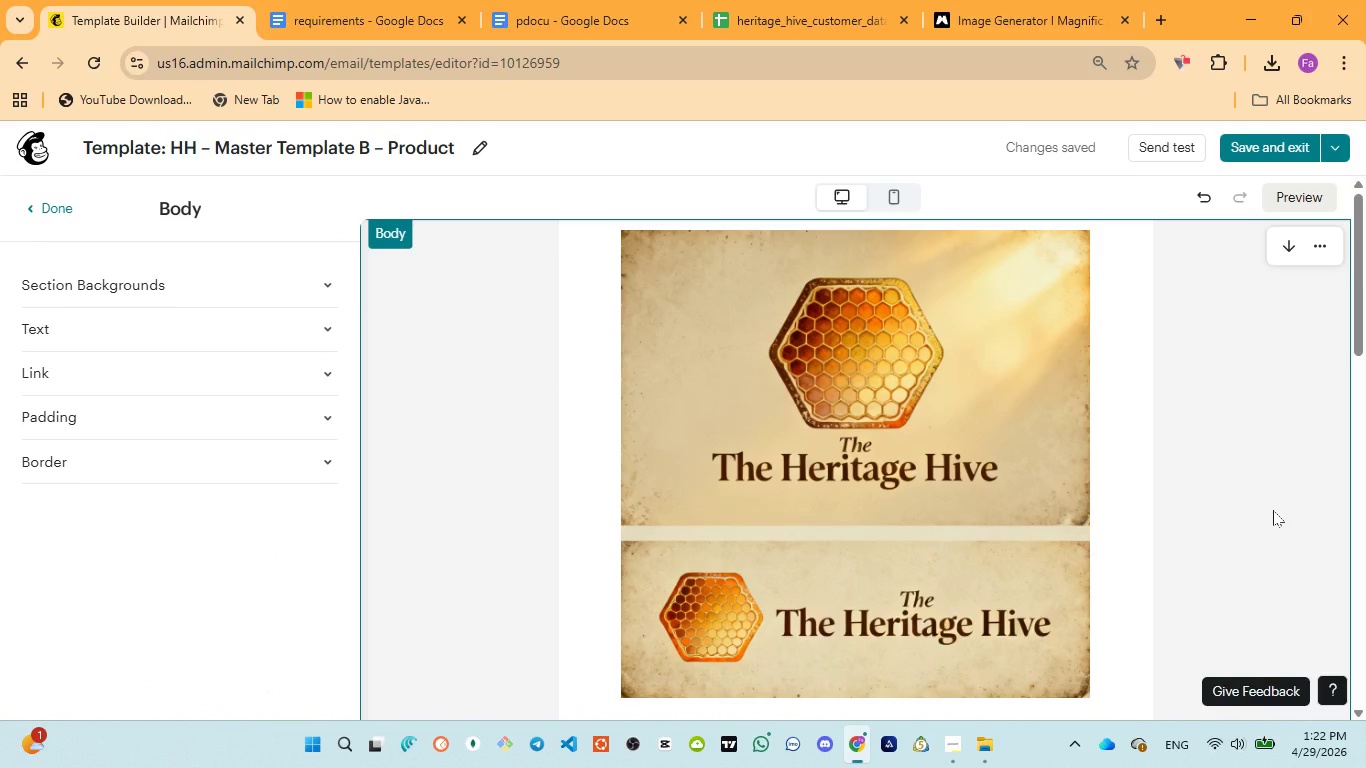 
scroll: coordinate [1112, 414], scroll_direction: down, amount: 6.0
 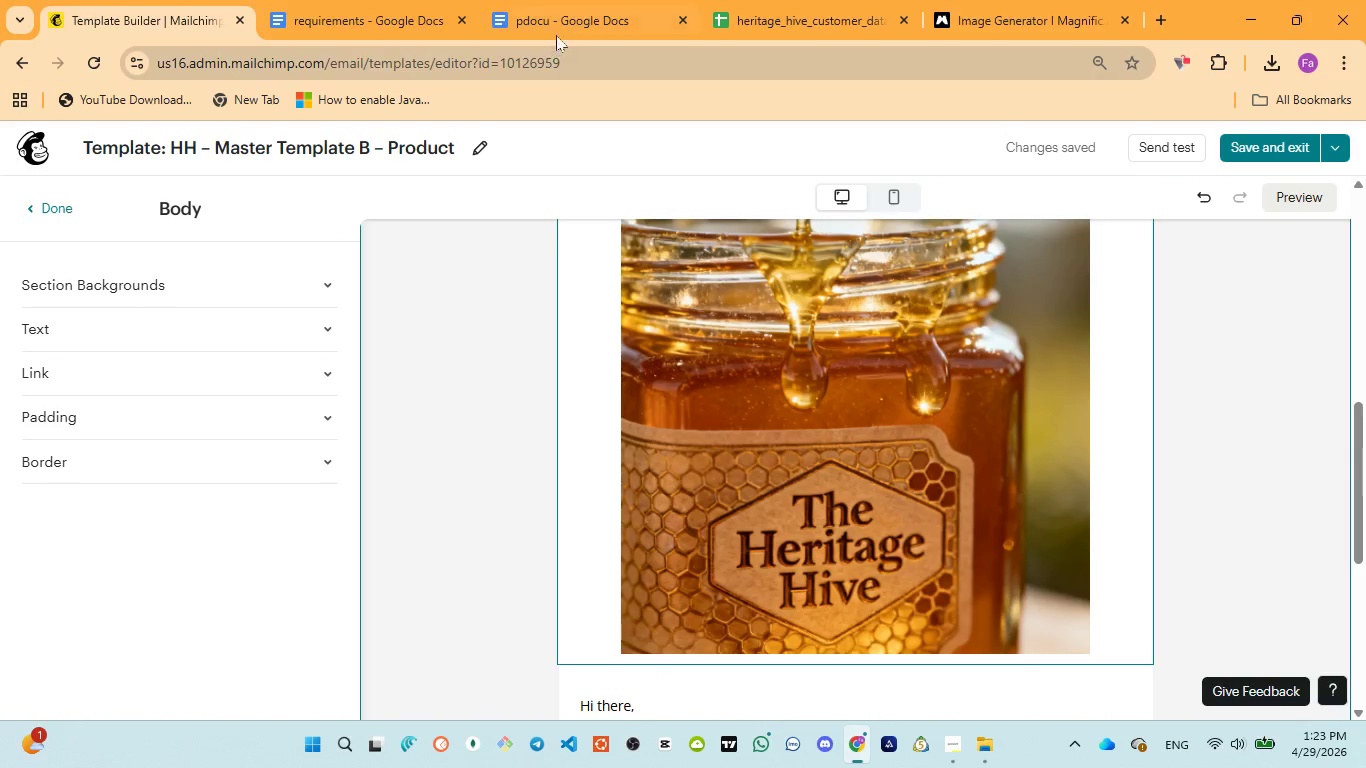 
left_click([556, 26])
 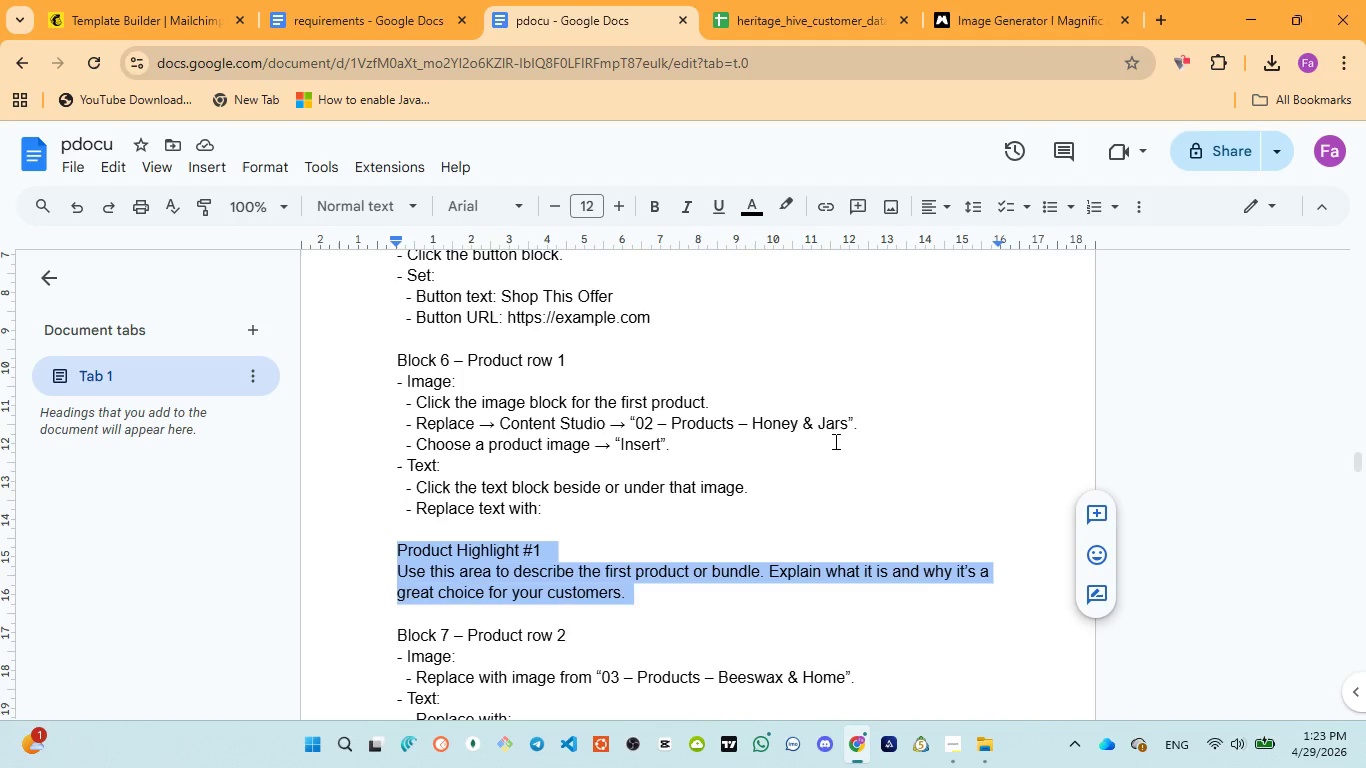 
scroll: coordinate [832, 444], scroll_direction: down, amount: 2.0
 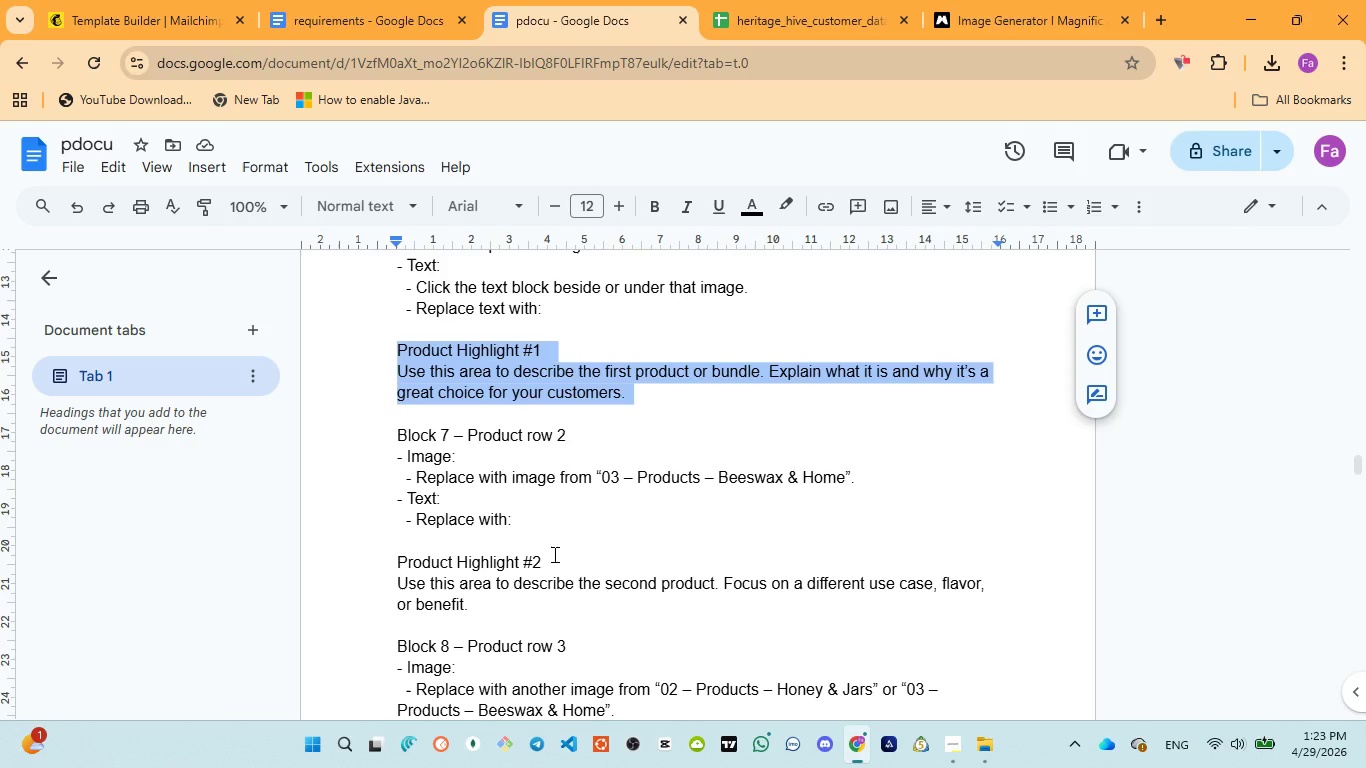 
wait(22.34)
 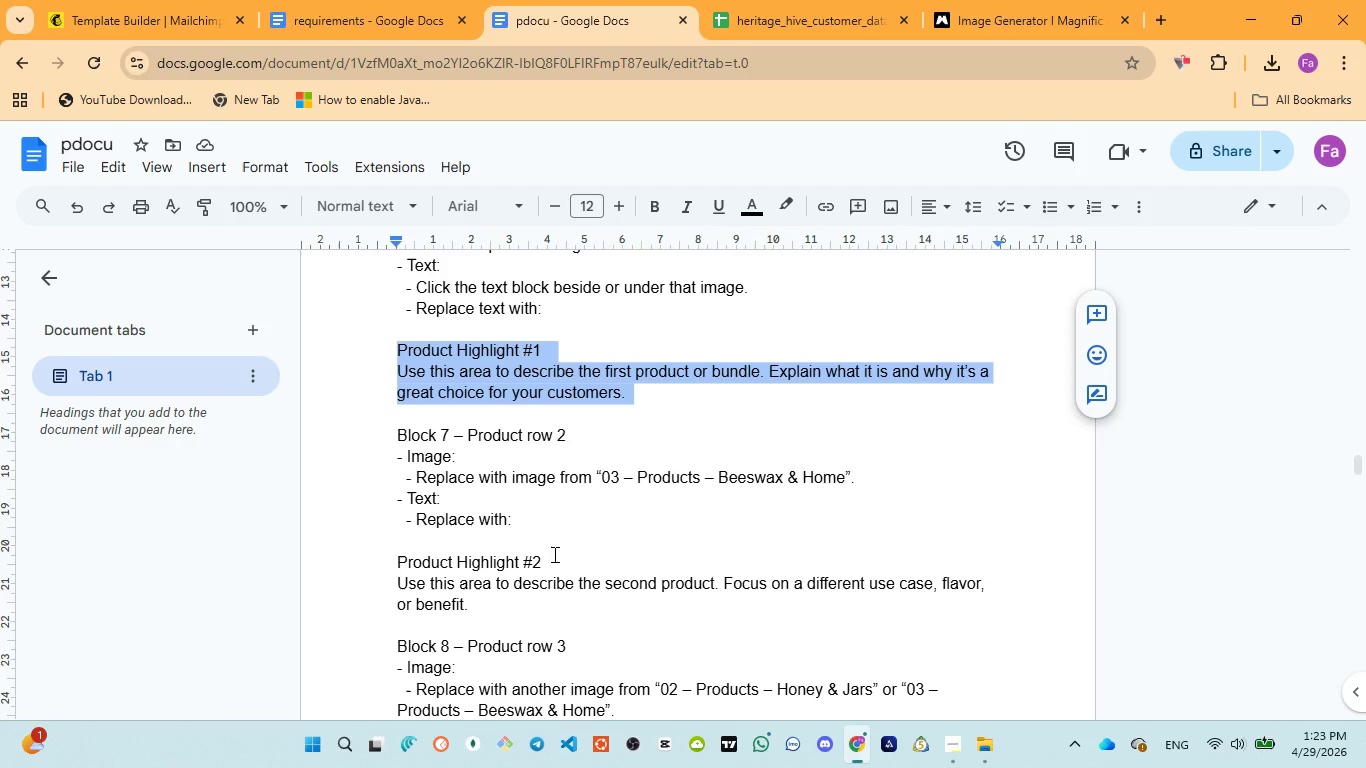 
scroll: coordinate [589, 594], scroll_direction: down, amount: 1.0
 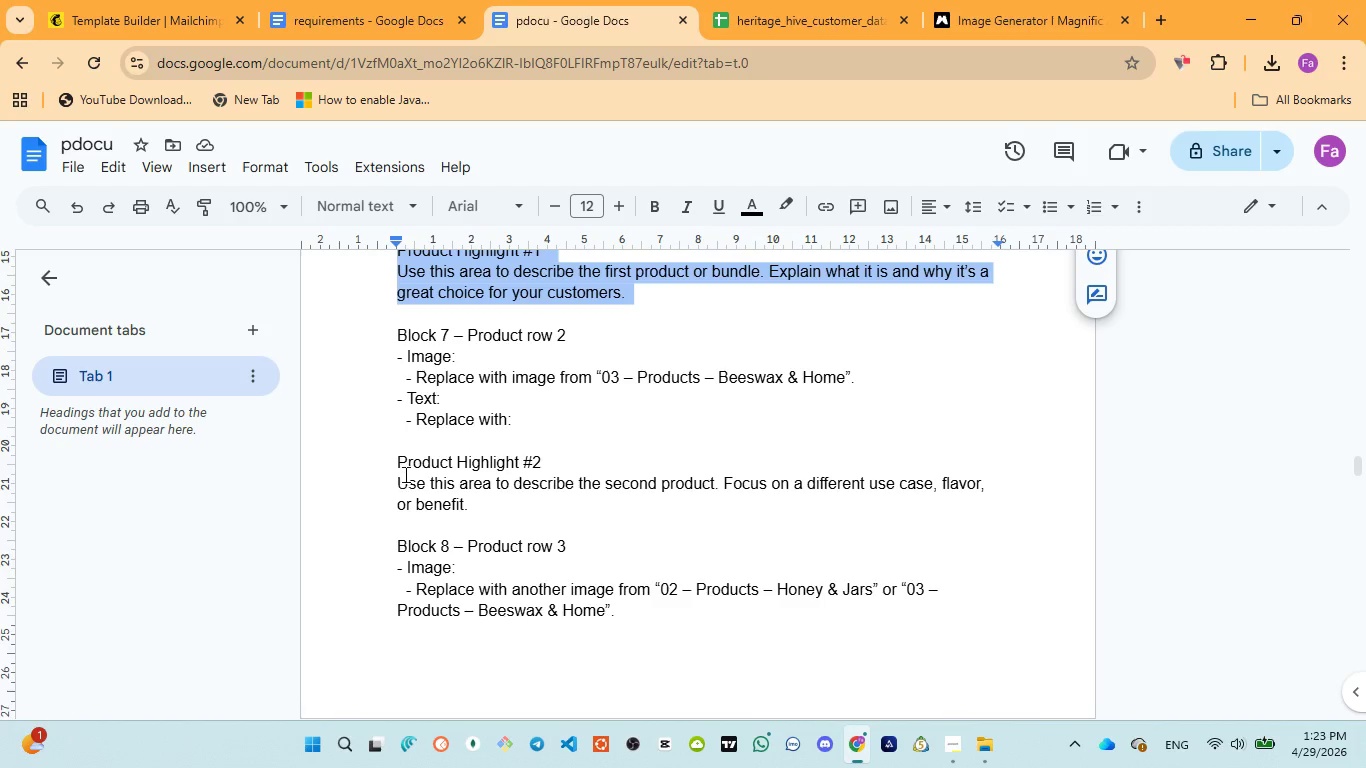 
left_click_drag(start_coordinate=[397, 462], to_coordinate=[476, 505])
 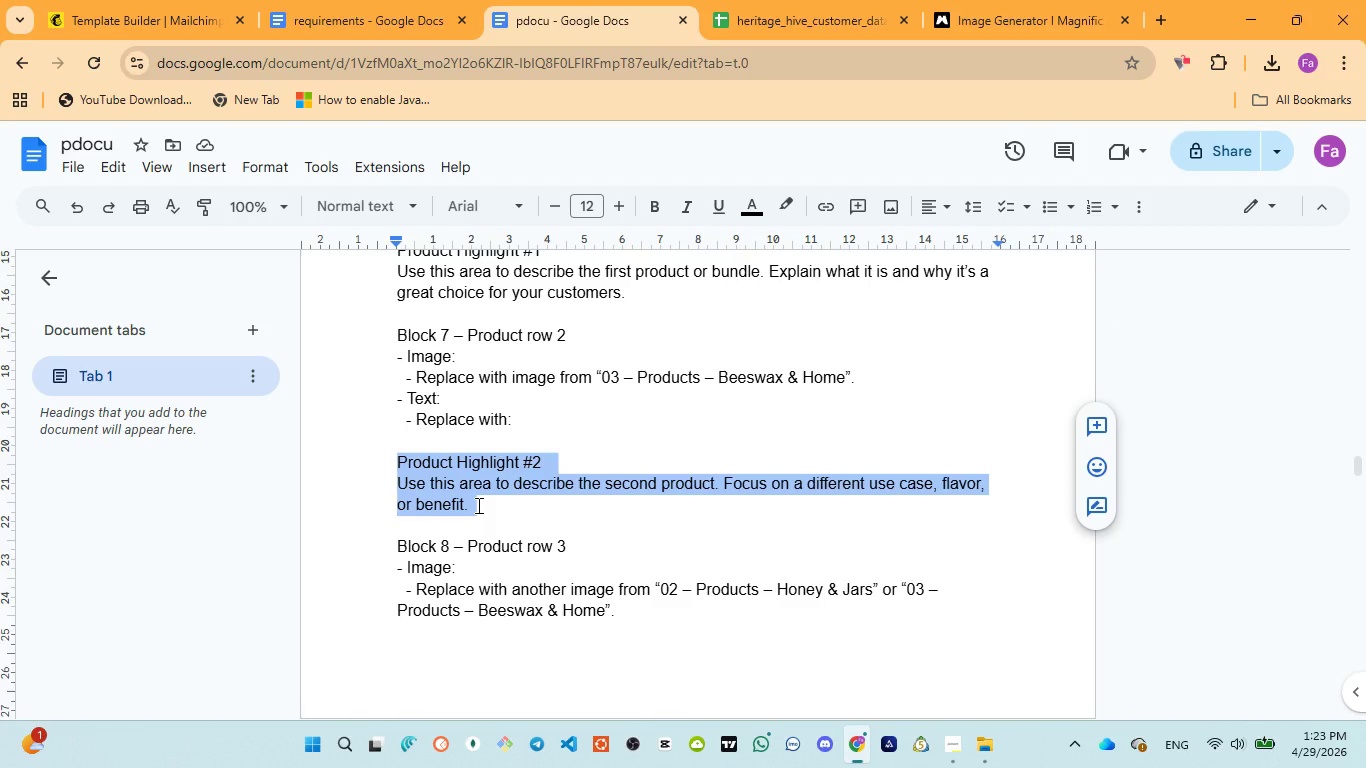 
key(Control+C)
 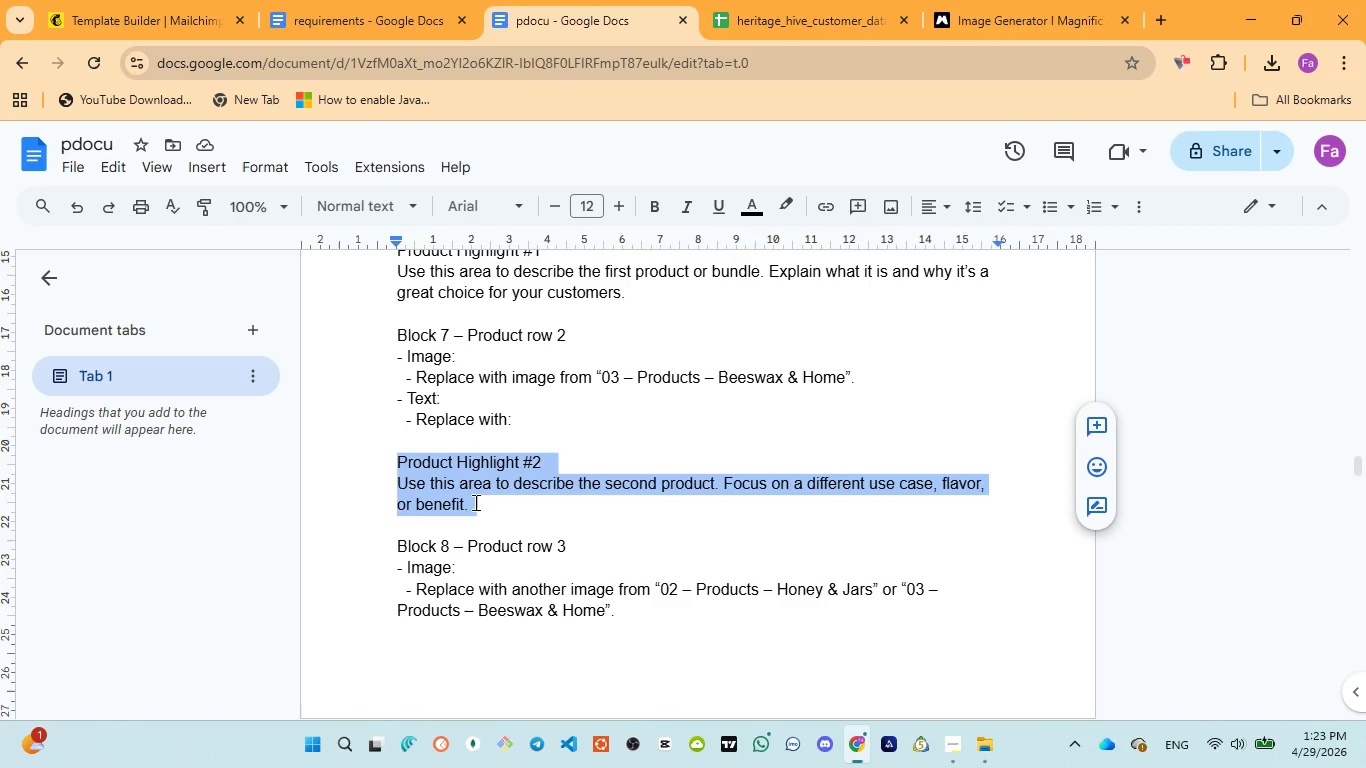 
key(Control+C)
 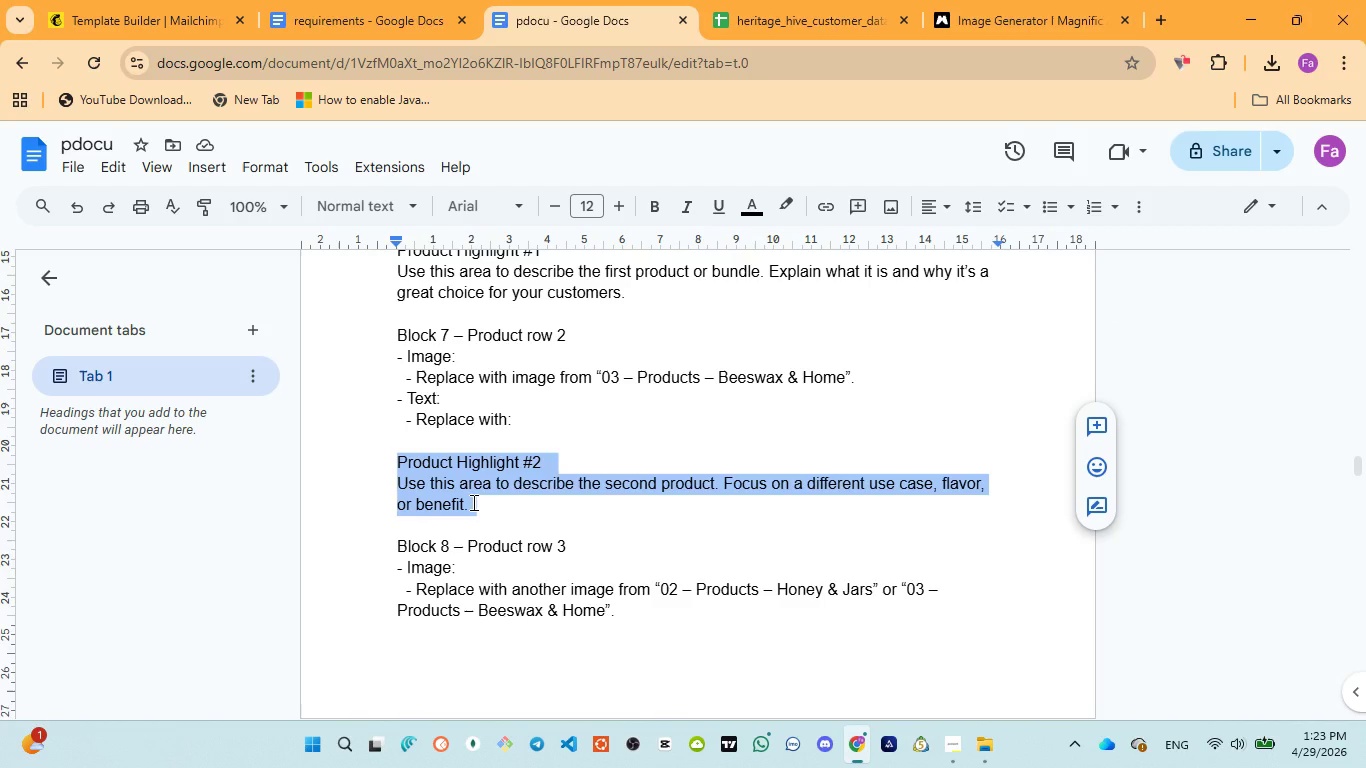 
key(Control+C)
 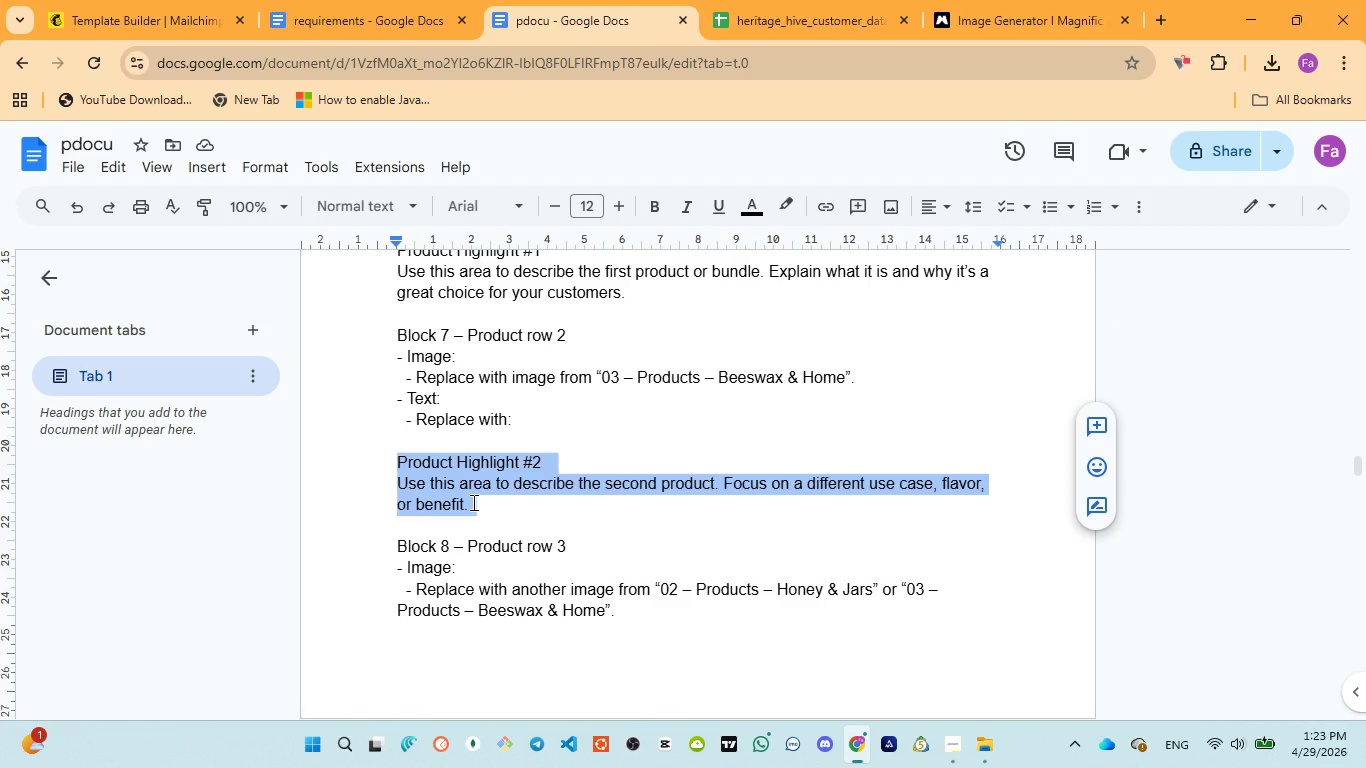 
key(Control+C)
 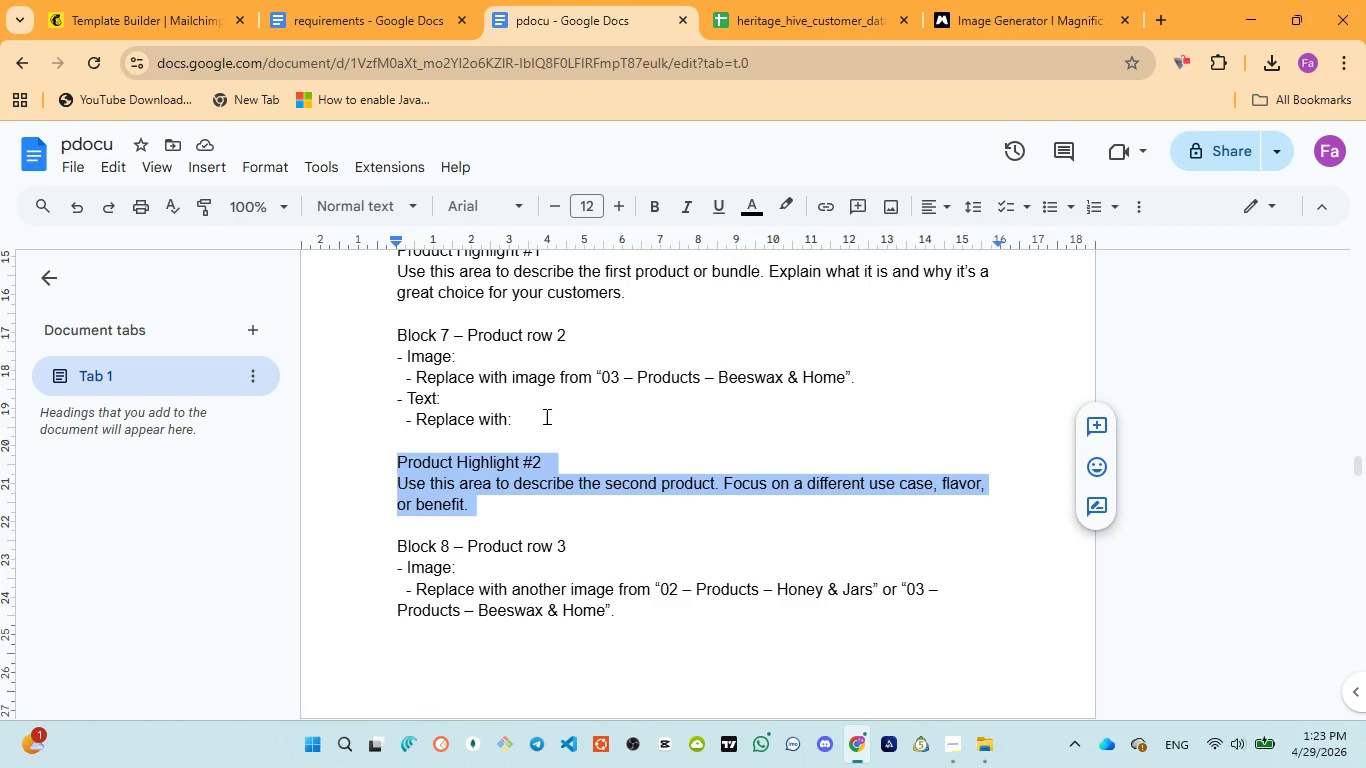 
wait(10.86)
 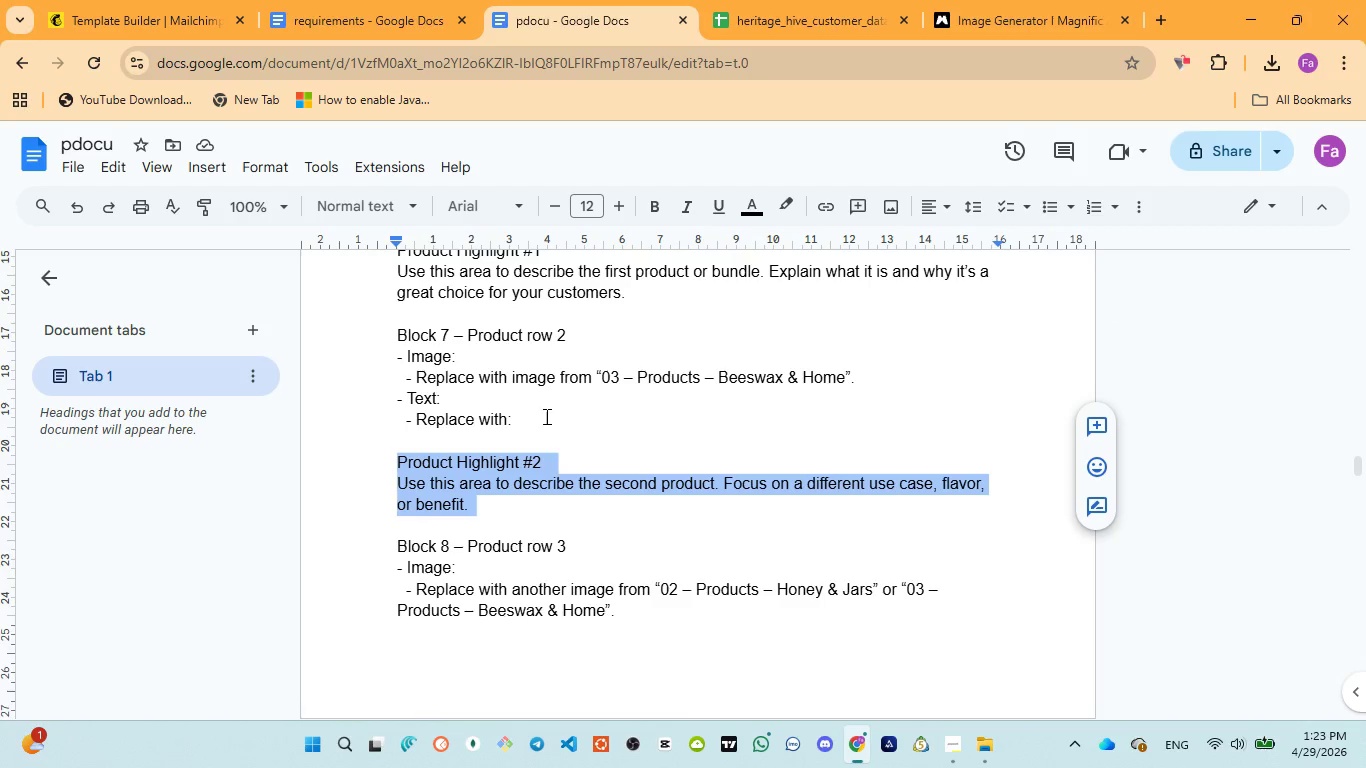 
left_click([125, 21])
 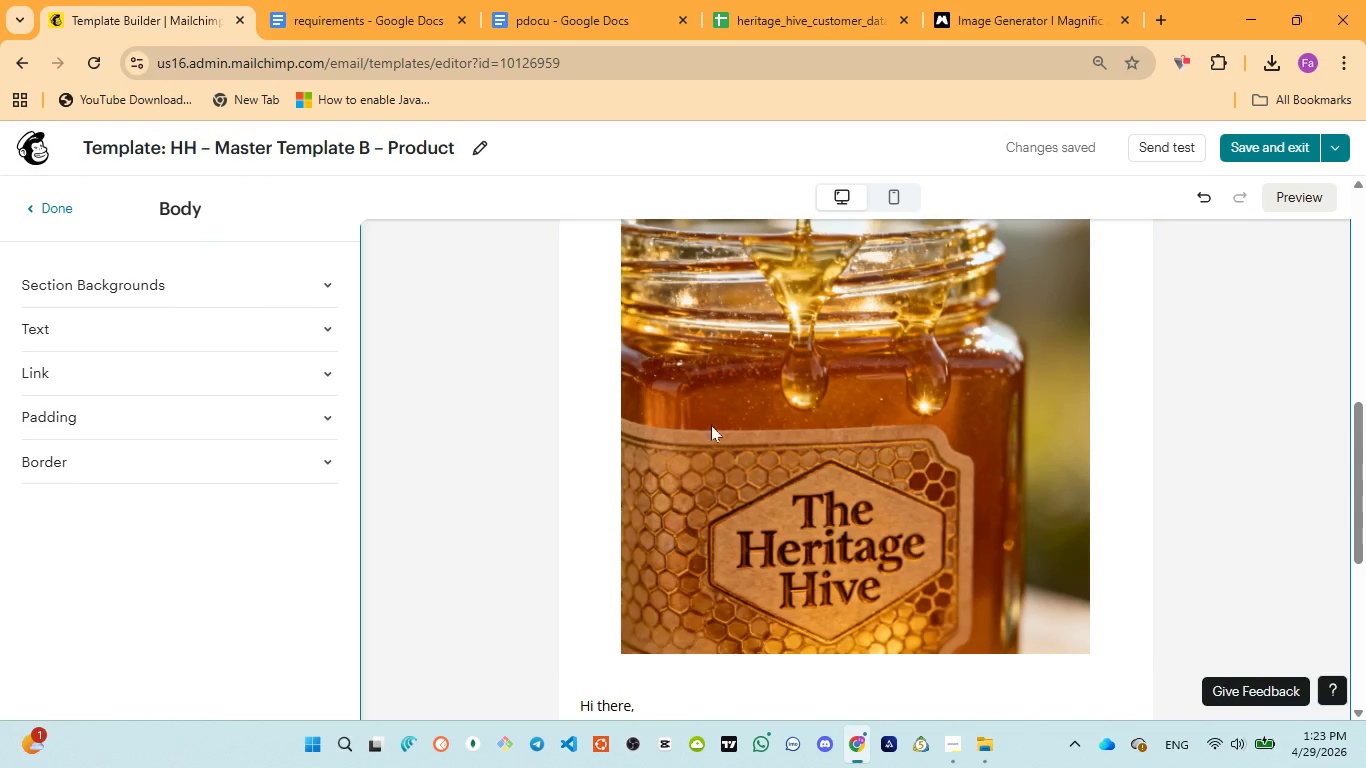 
scroll: coordinate [718, 434], scroll_direction: down, amount: 5.0
 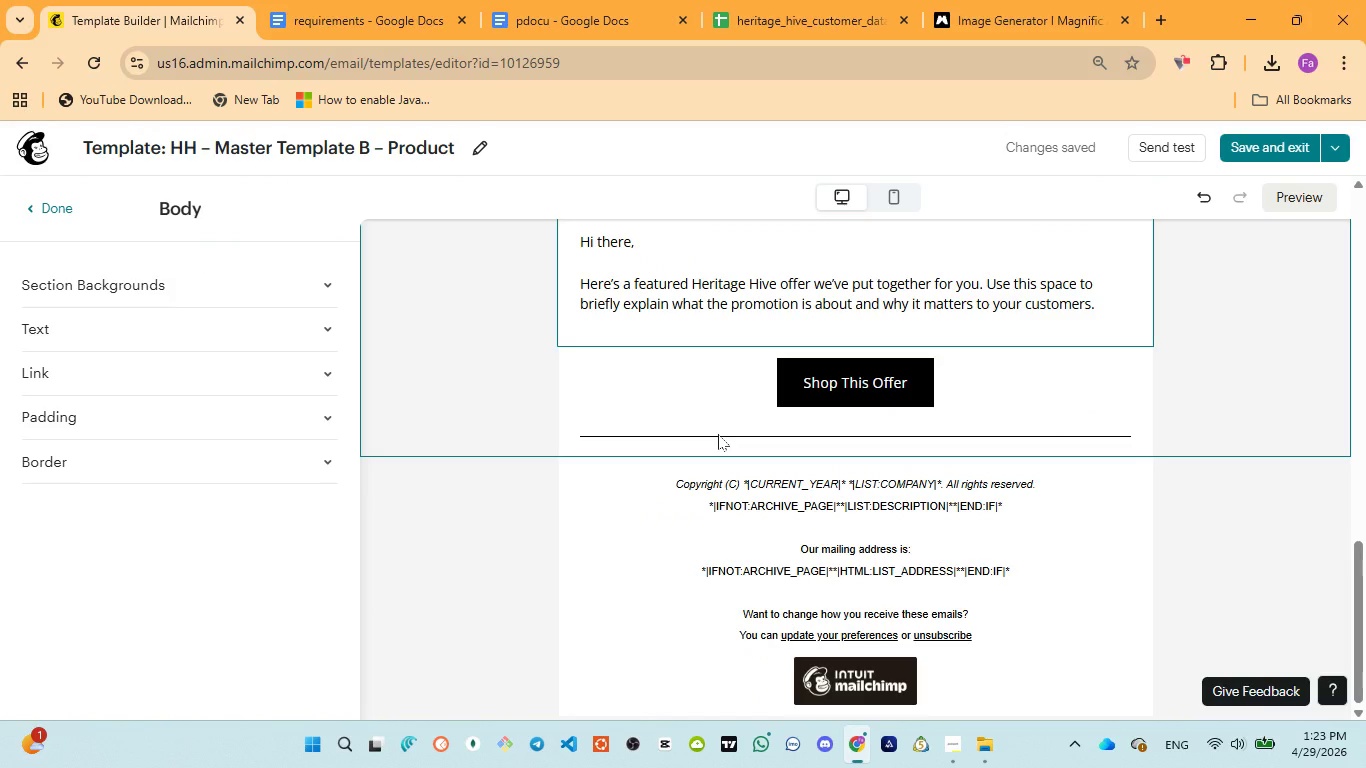 
scroll: coordinate [718, 434], scroll_direction: up, amount: 9.0
 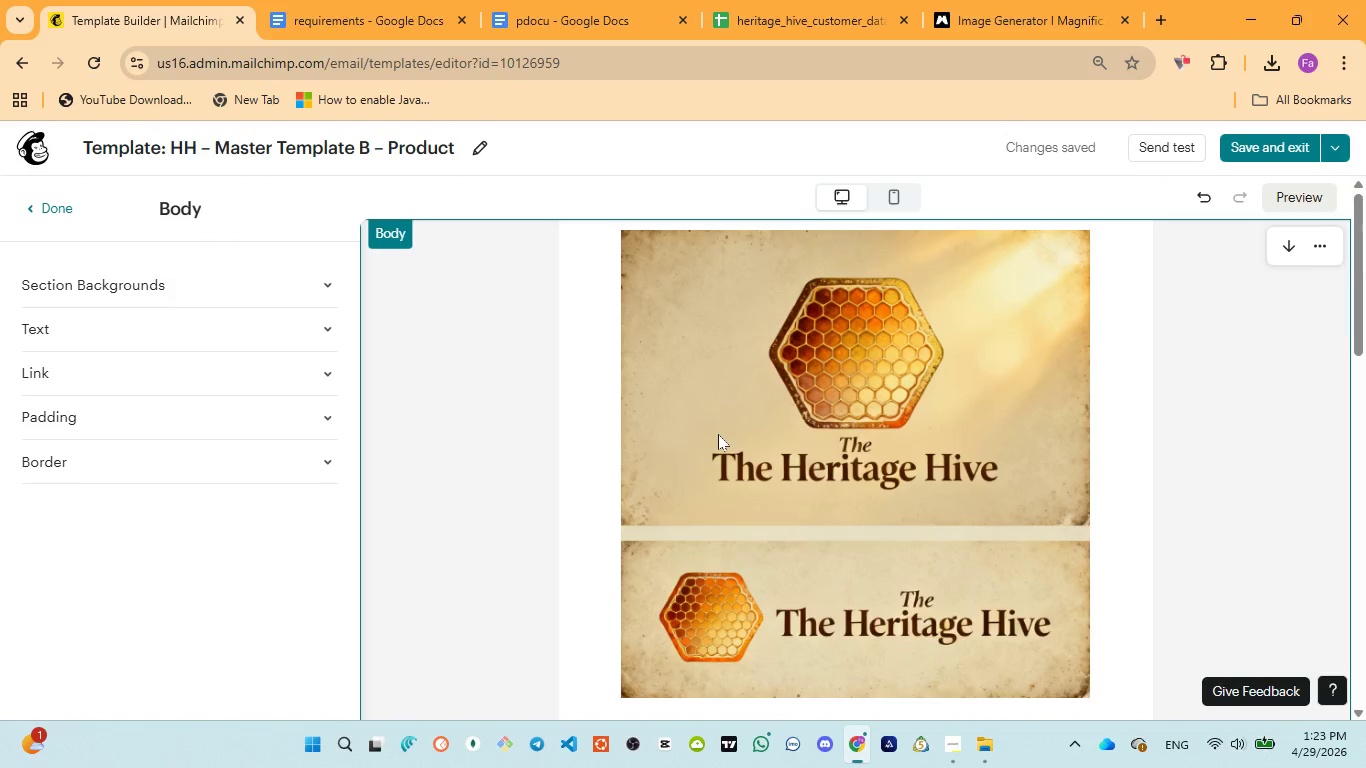 
scroll: coordinate [718, 434], scroll_direction: down, amount: 3.0
 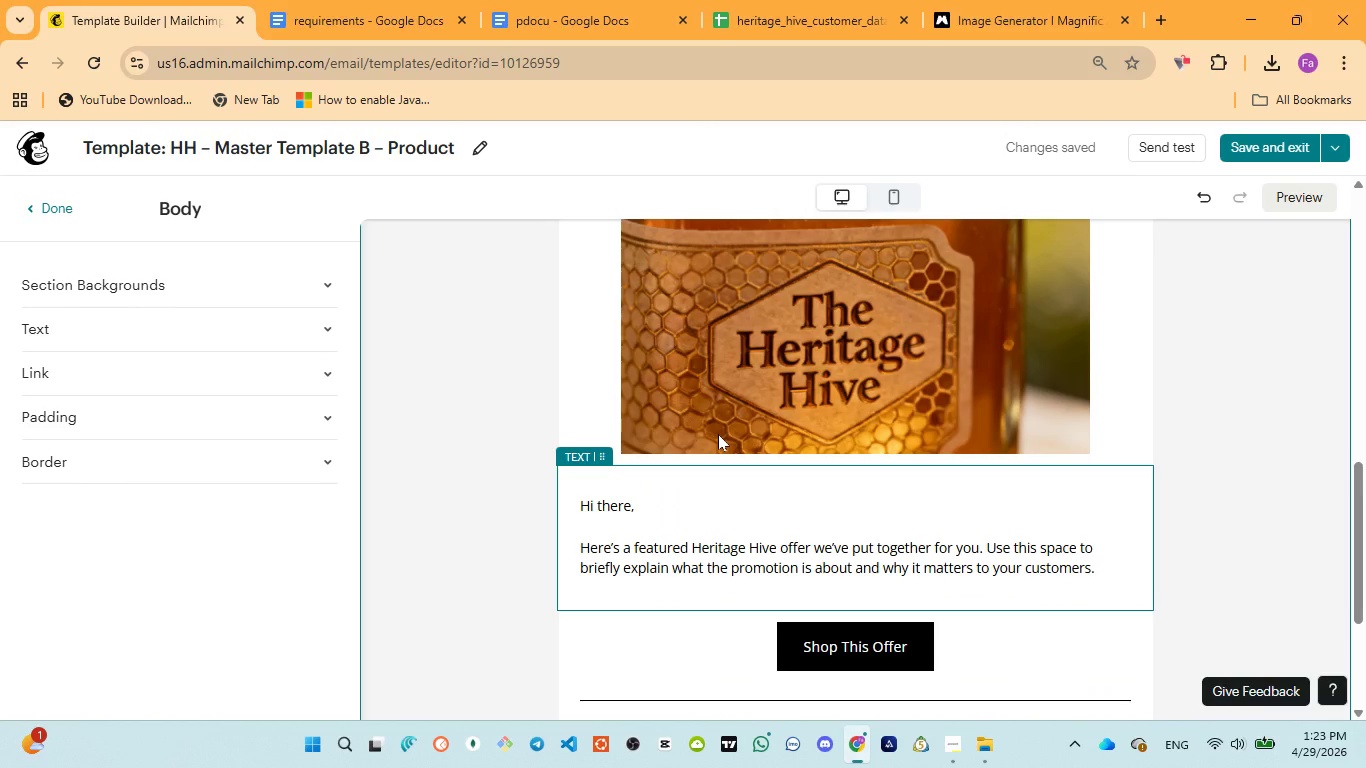 
scroll: coordinate [718, 434], scroll_direction: up, amount: 2.0
 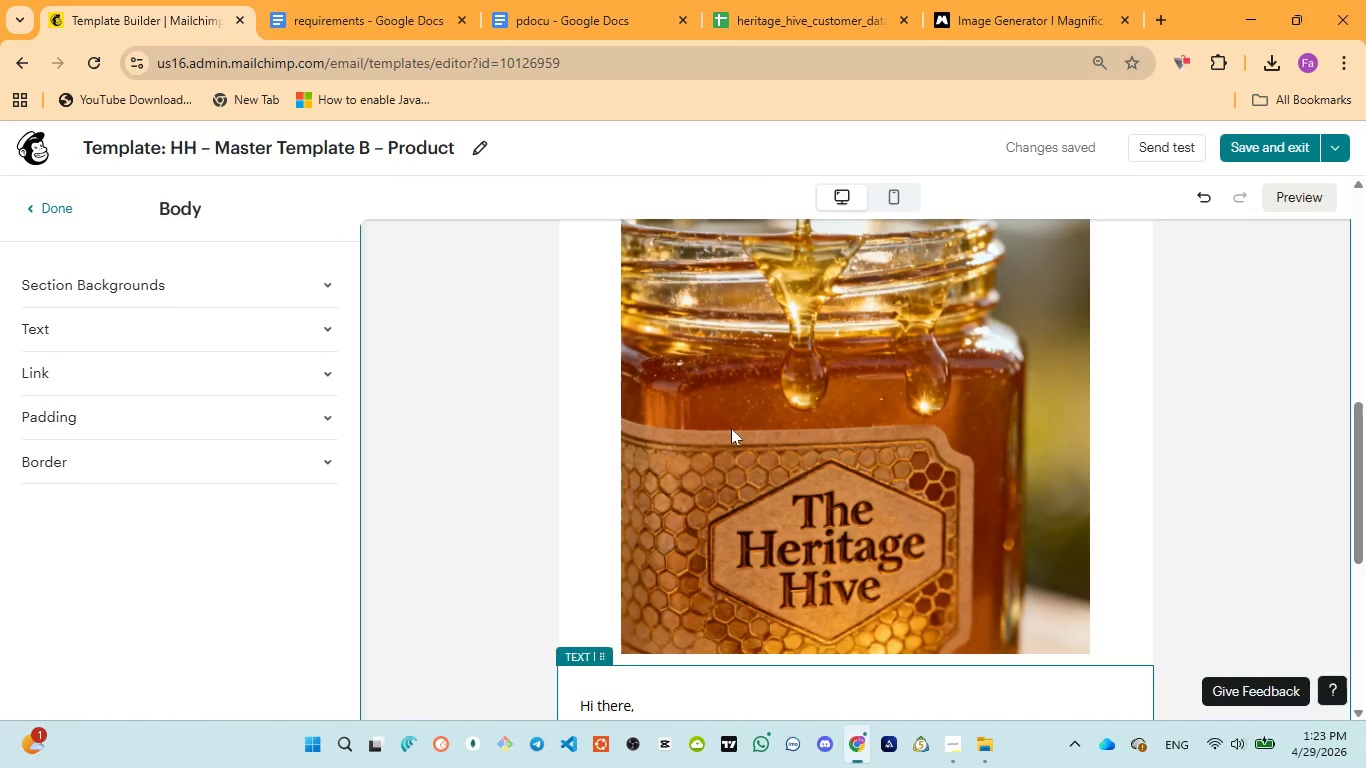 
left_click([731, 428])
 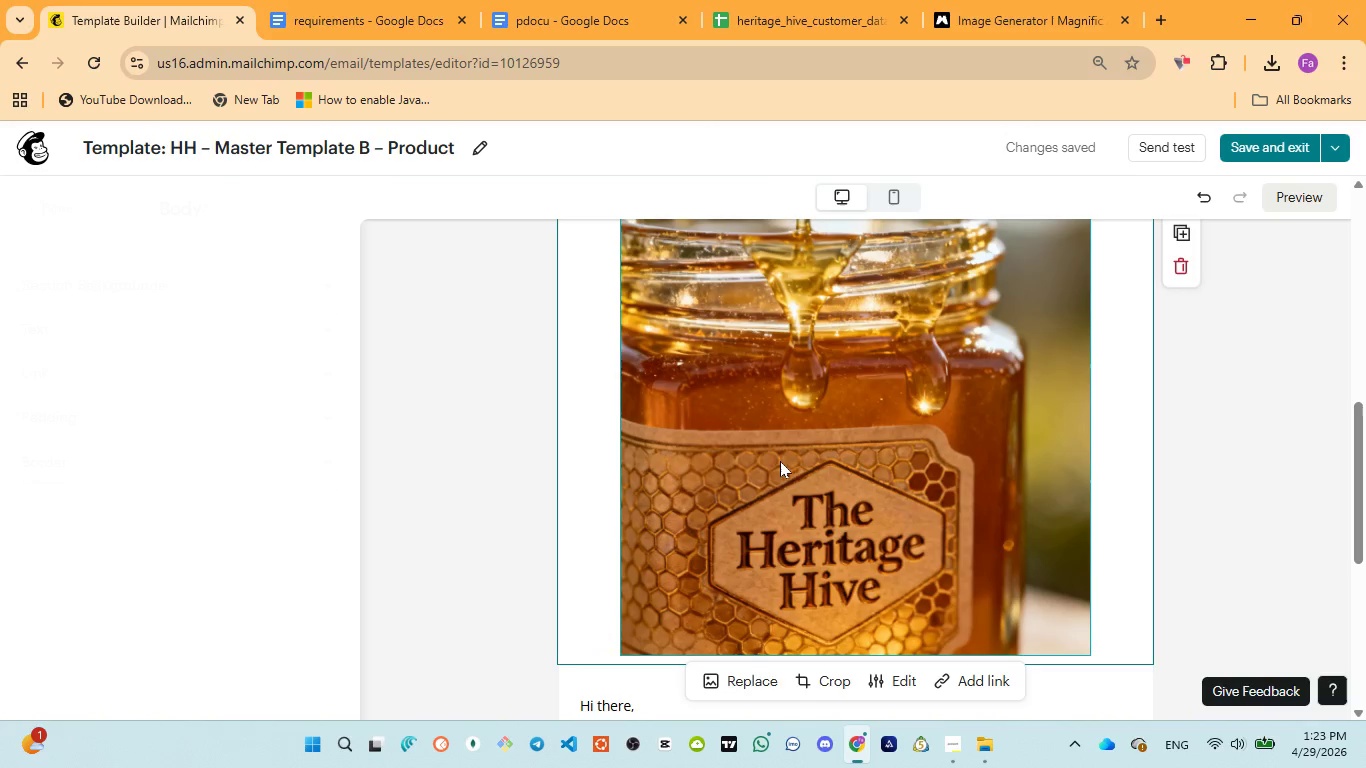 
scroll: coordinate [780, 467], scroll_direction: down, amount: 2.0
 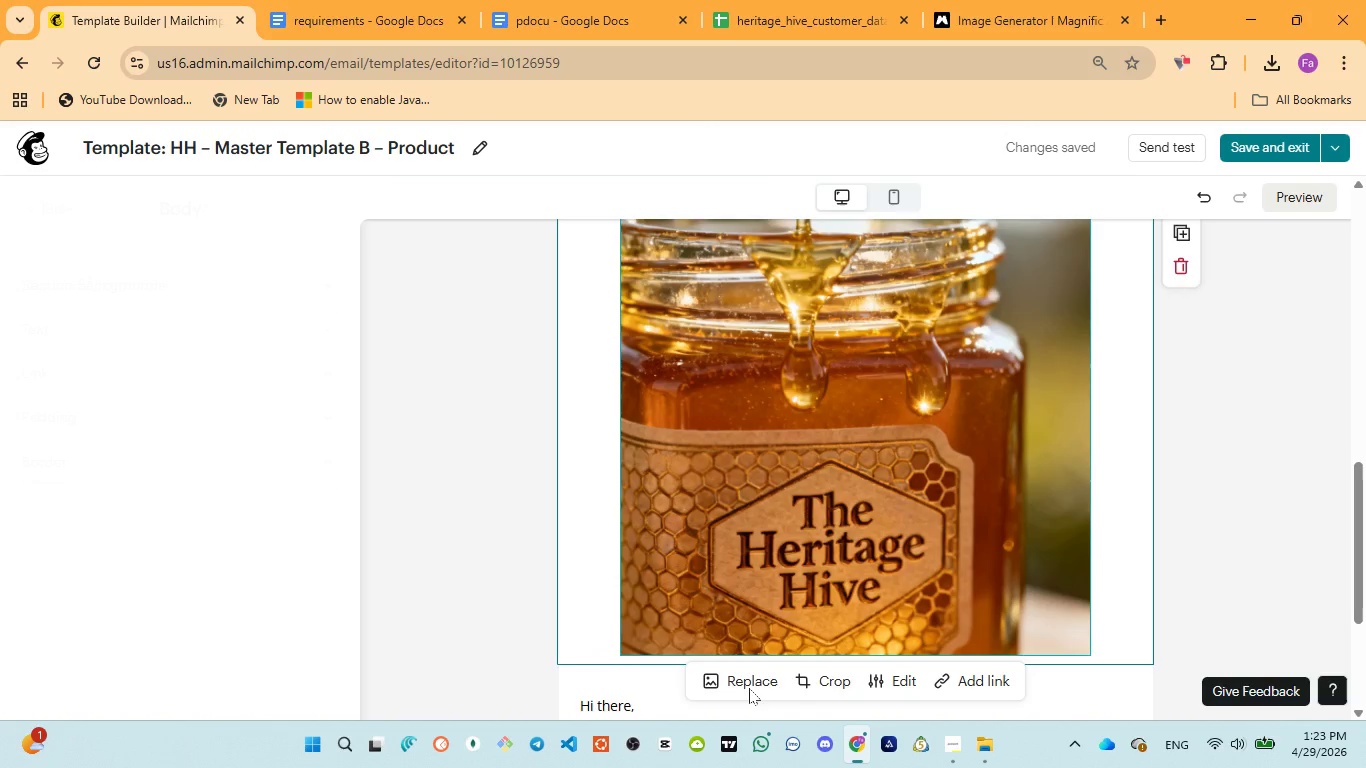 
left_click([751, 687])
 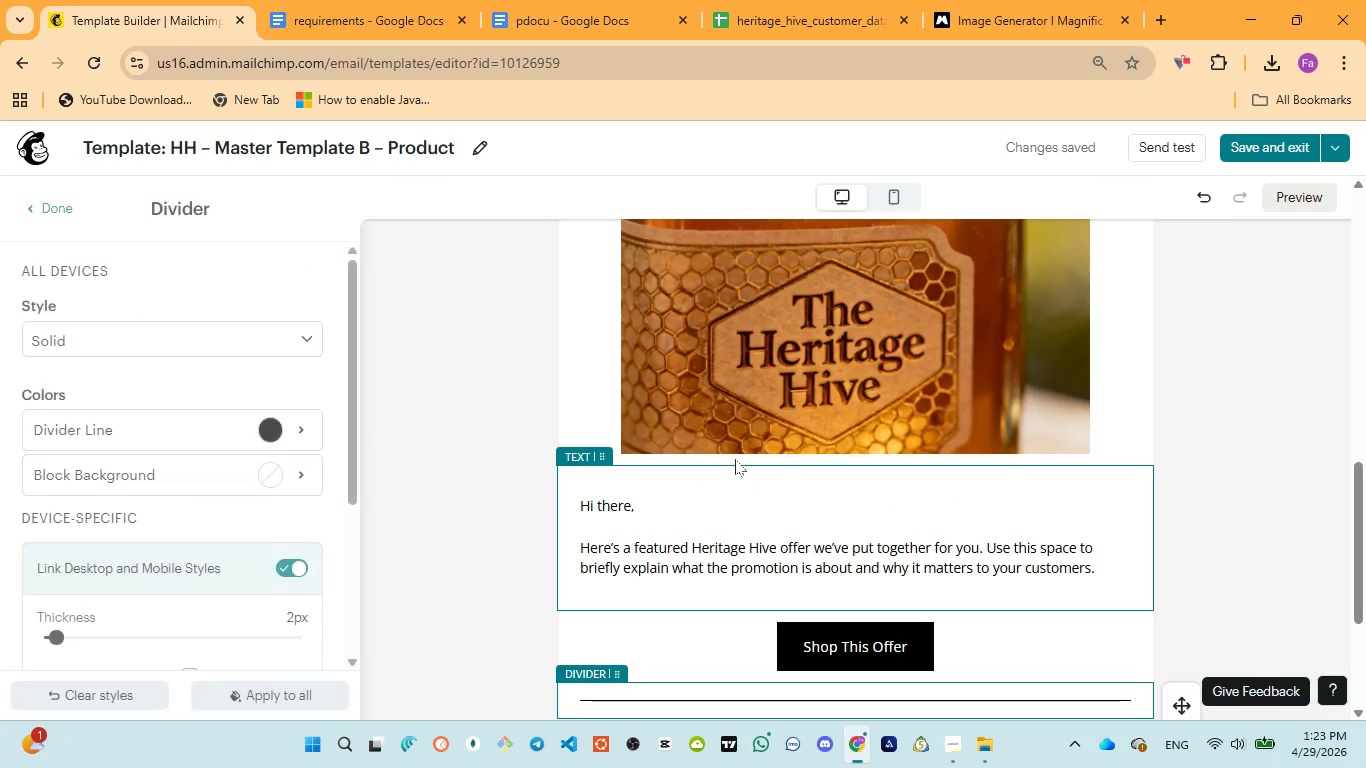 
left_click([742, 358])
 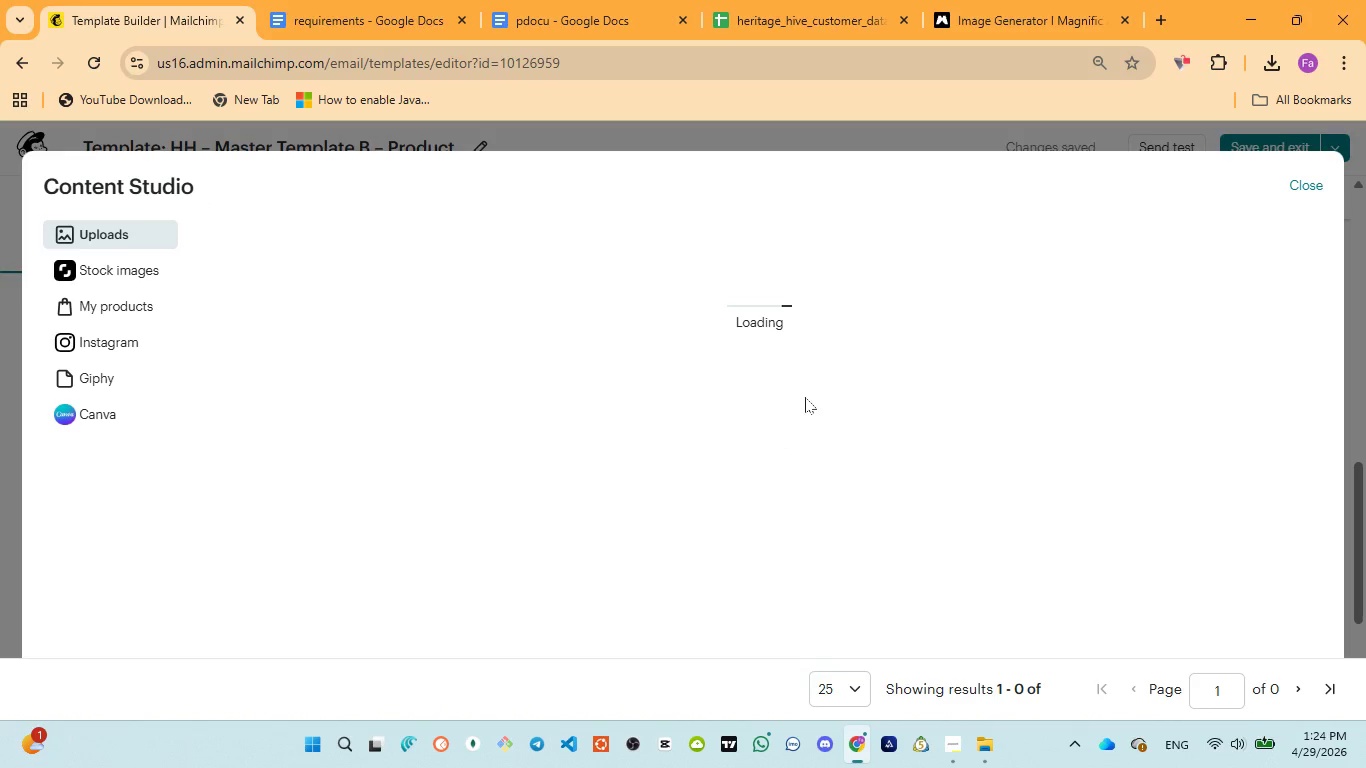 
wait(28.33)
 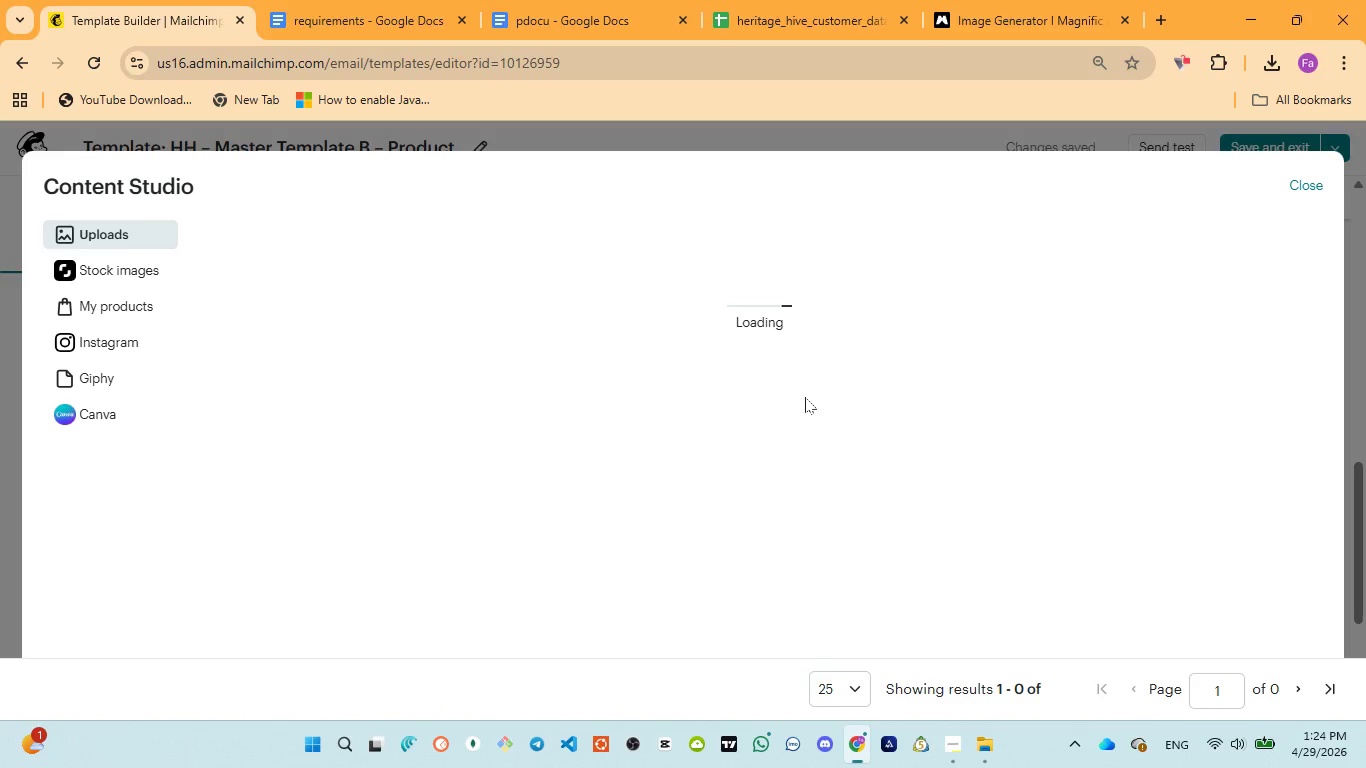 
left_click([411, 343])
 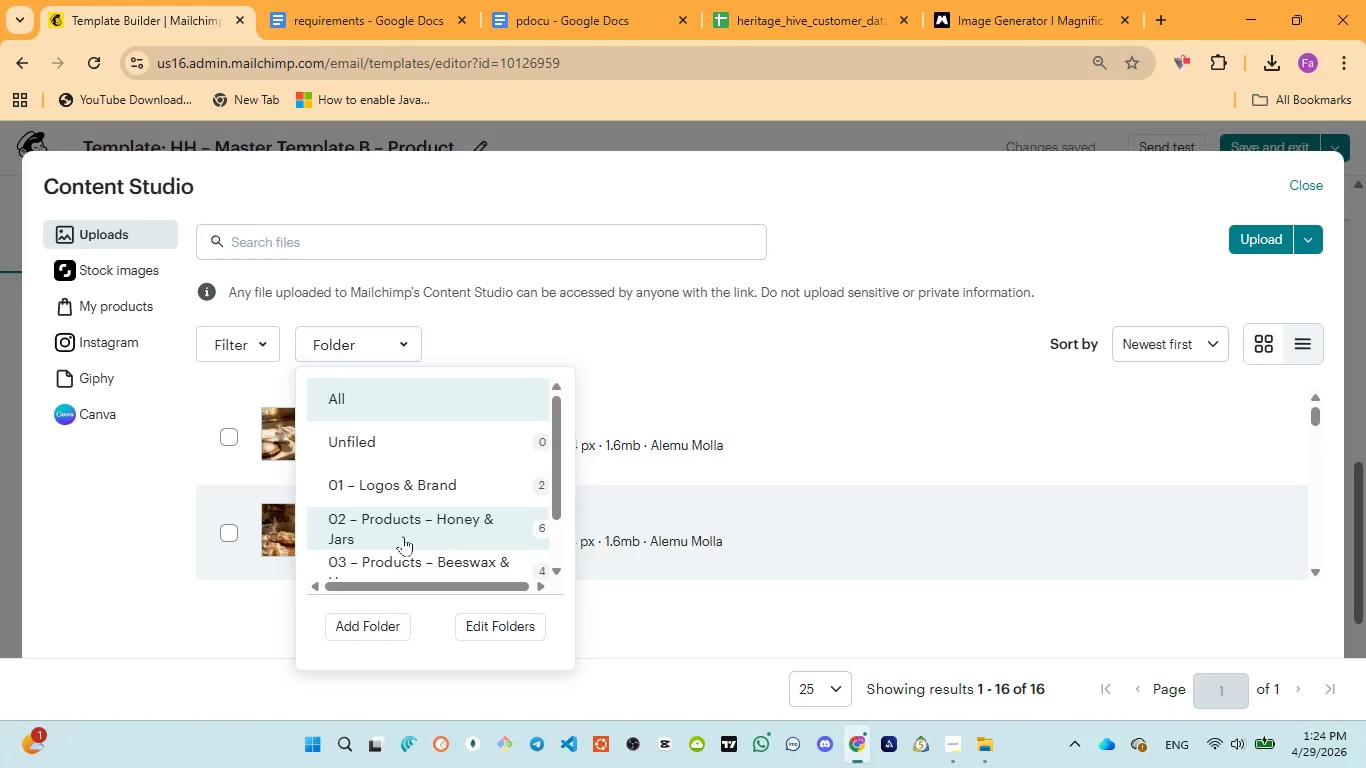 
left_click([396, 552])
 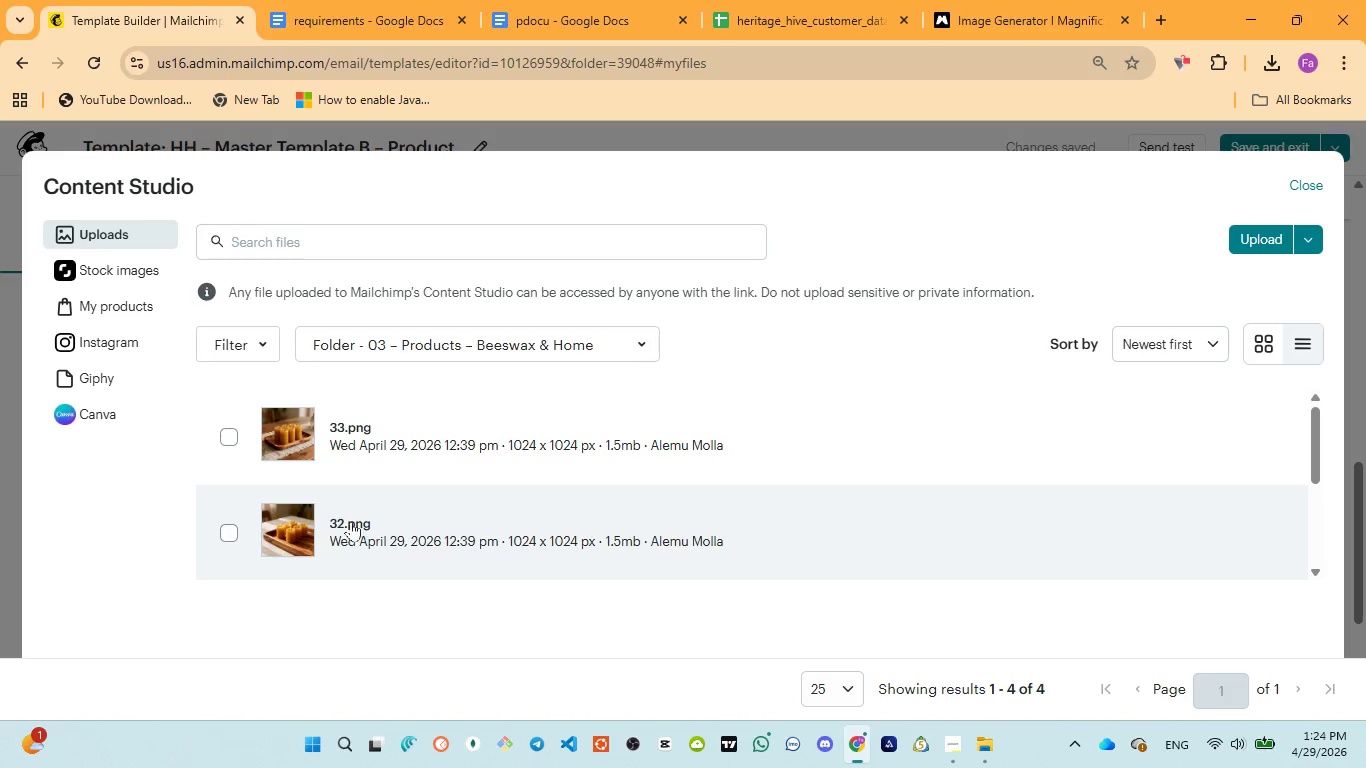 
wait(5.66)
 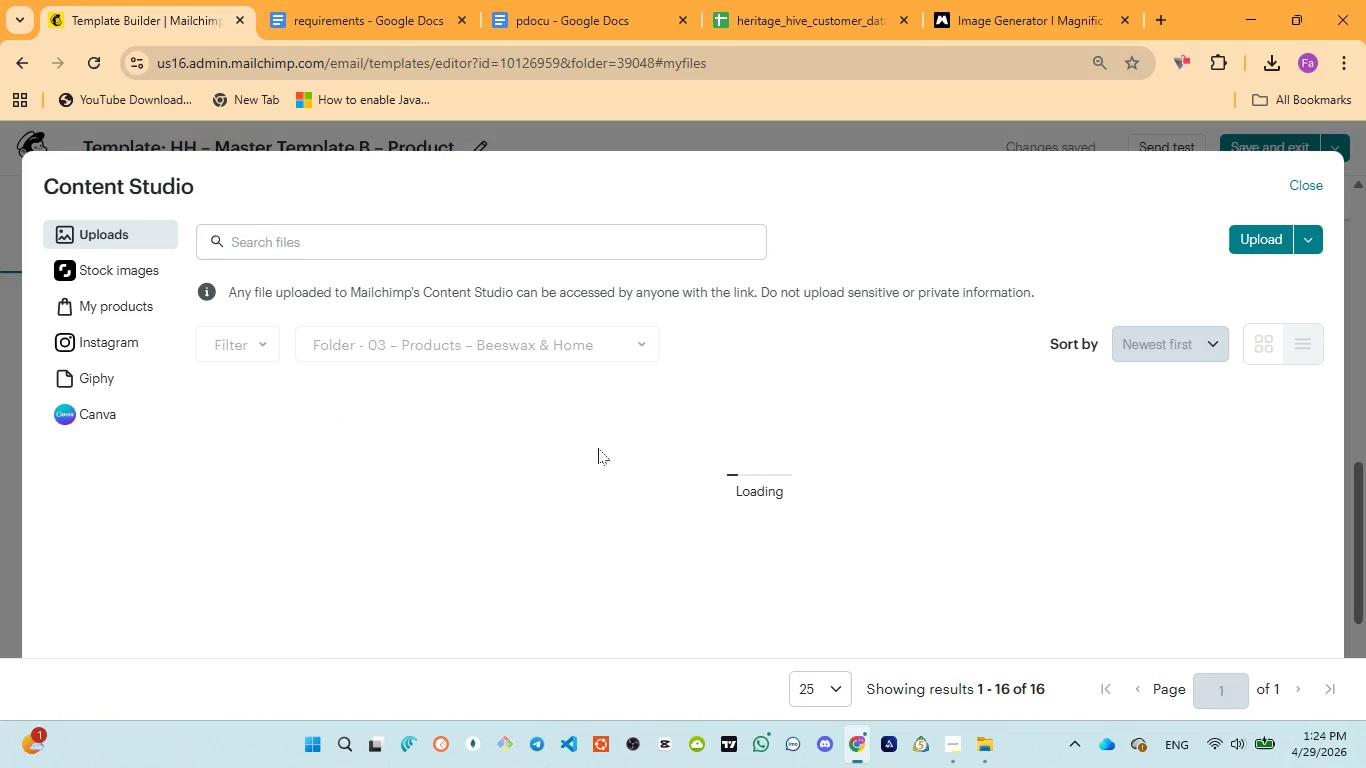 
scroll: coordinate [520, 475], scroll_direction: down, amount: 5.0
 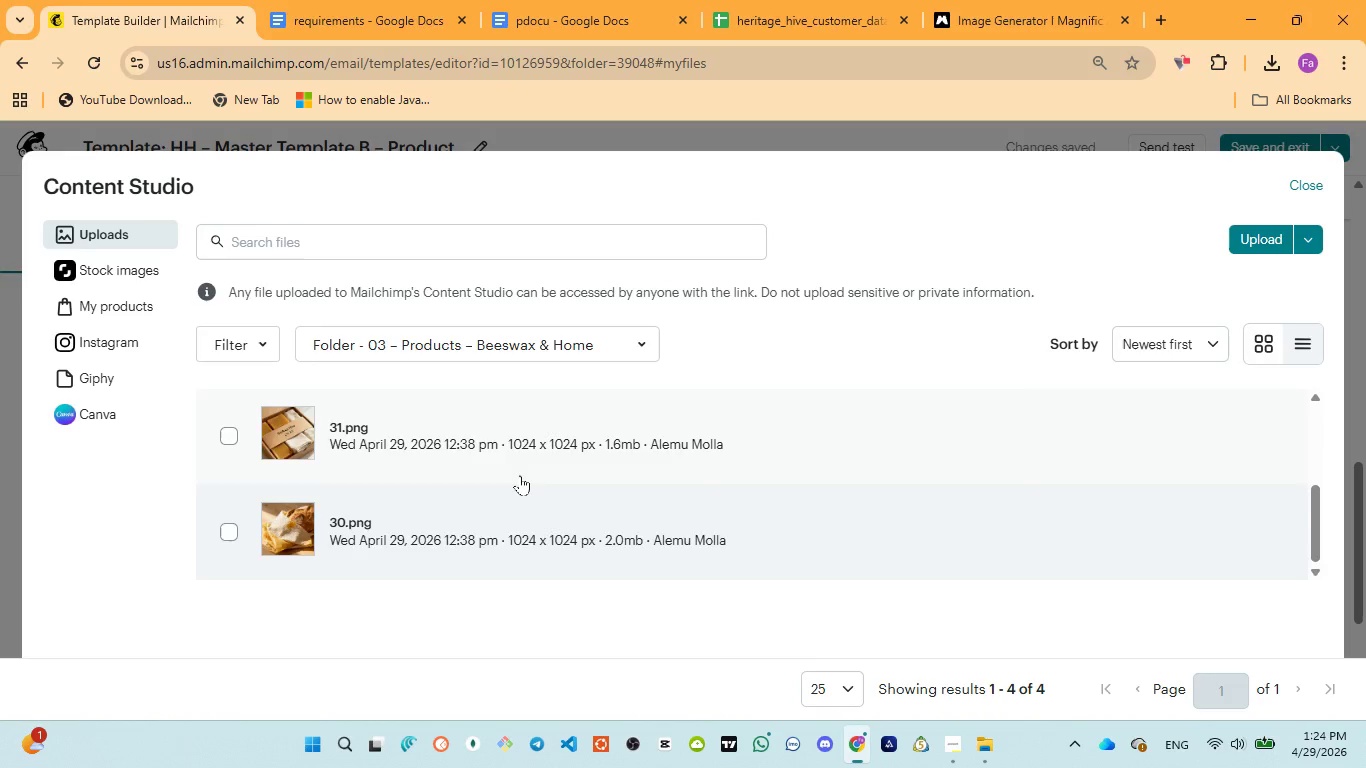 
scroll: coordinate [519, 475], scroll_direction: up, amount: 2.0
 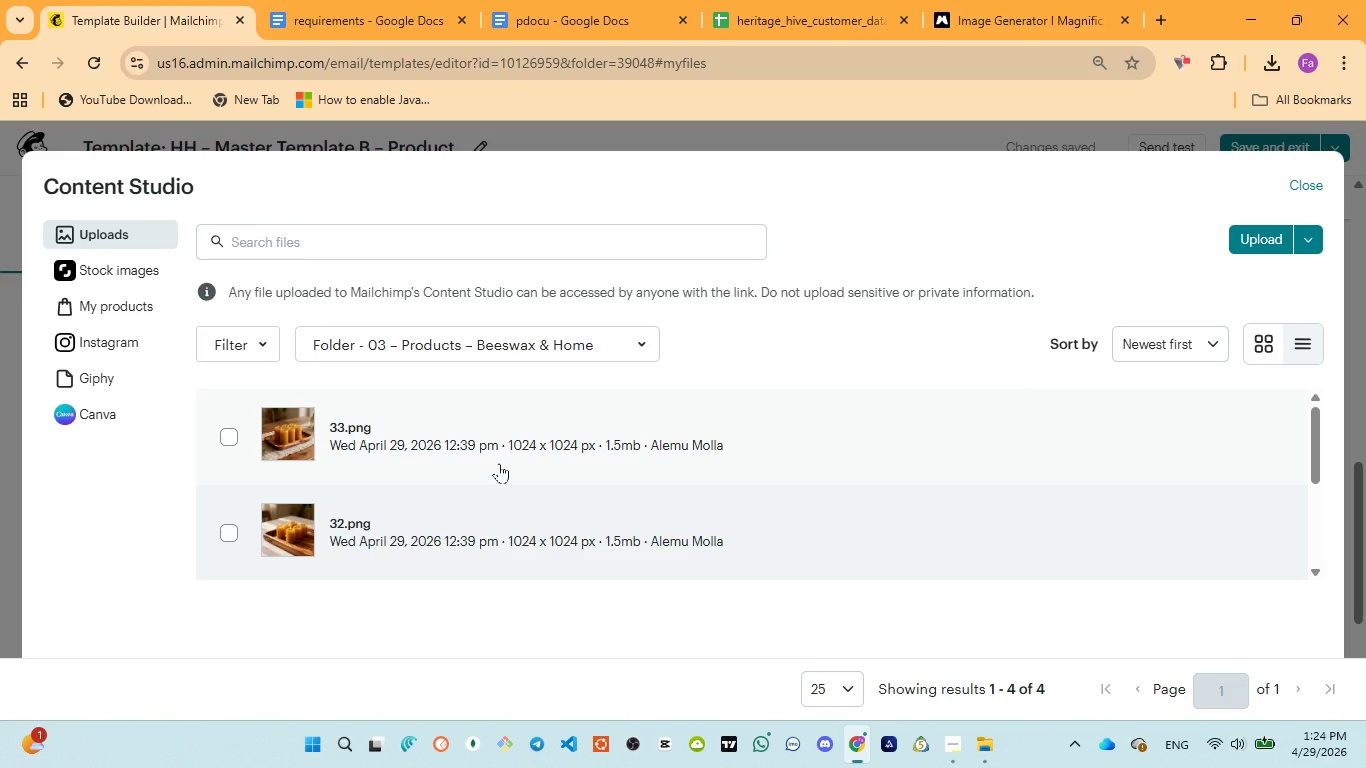 
left_click([483, 426])
 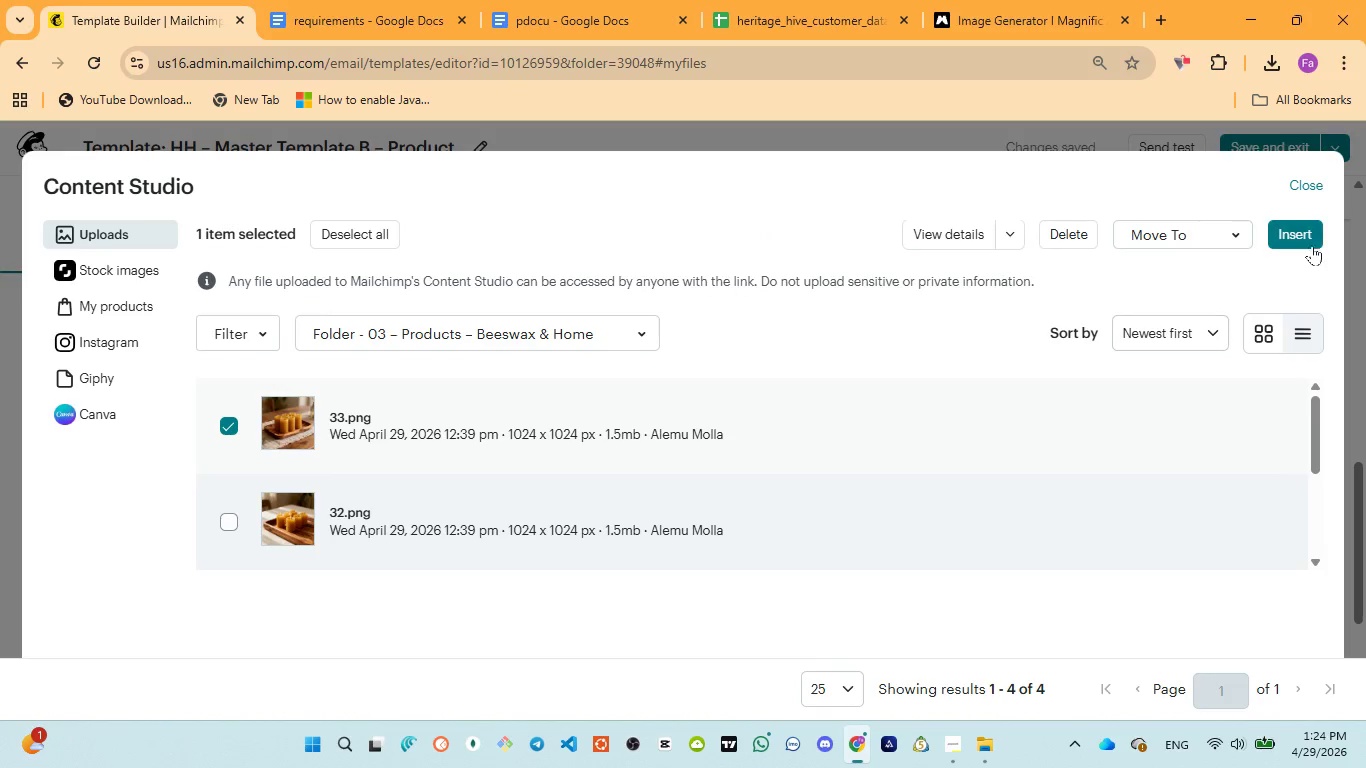 
left_click([1286, 230])
 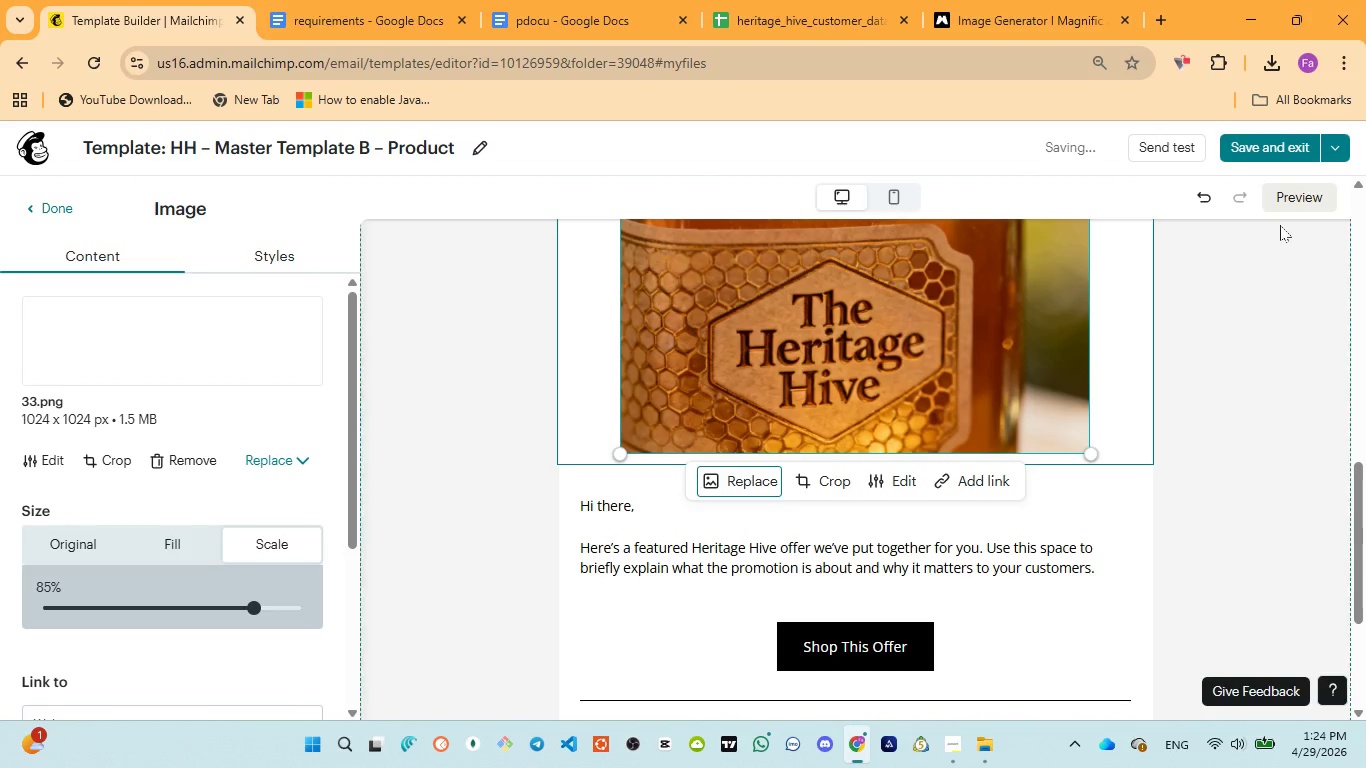 
wait(5.67)
 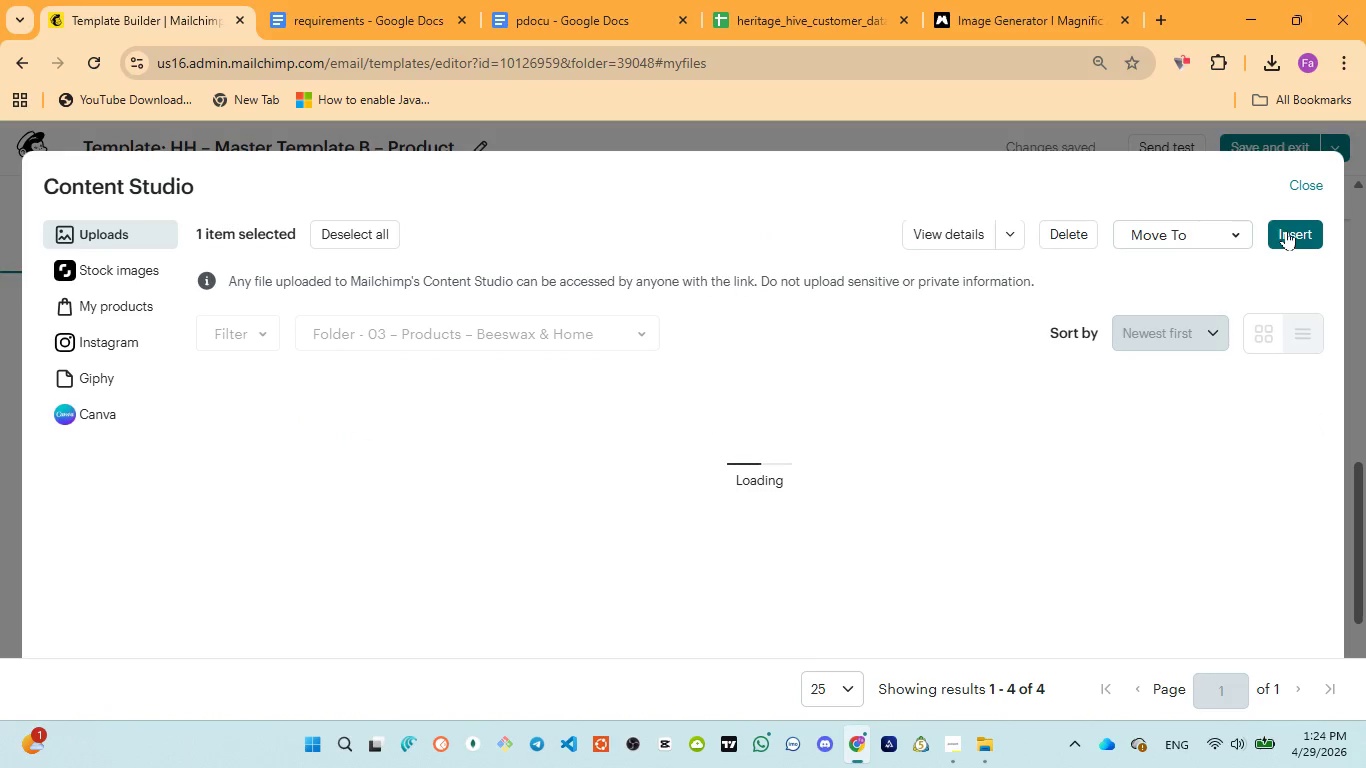 
scroll: coordinate [1296, 443], scroll_direction: up, amount: 3.0
 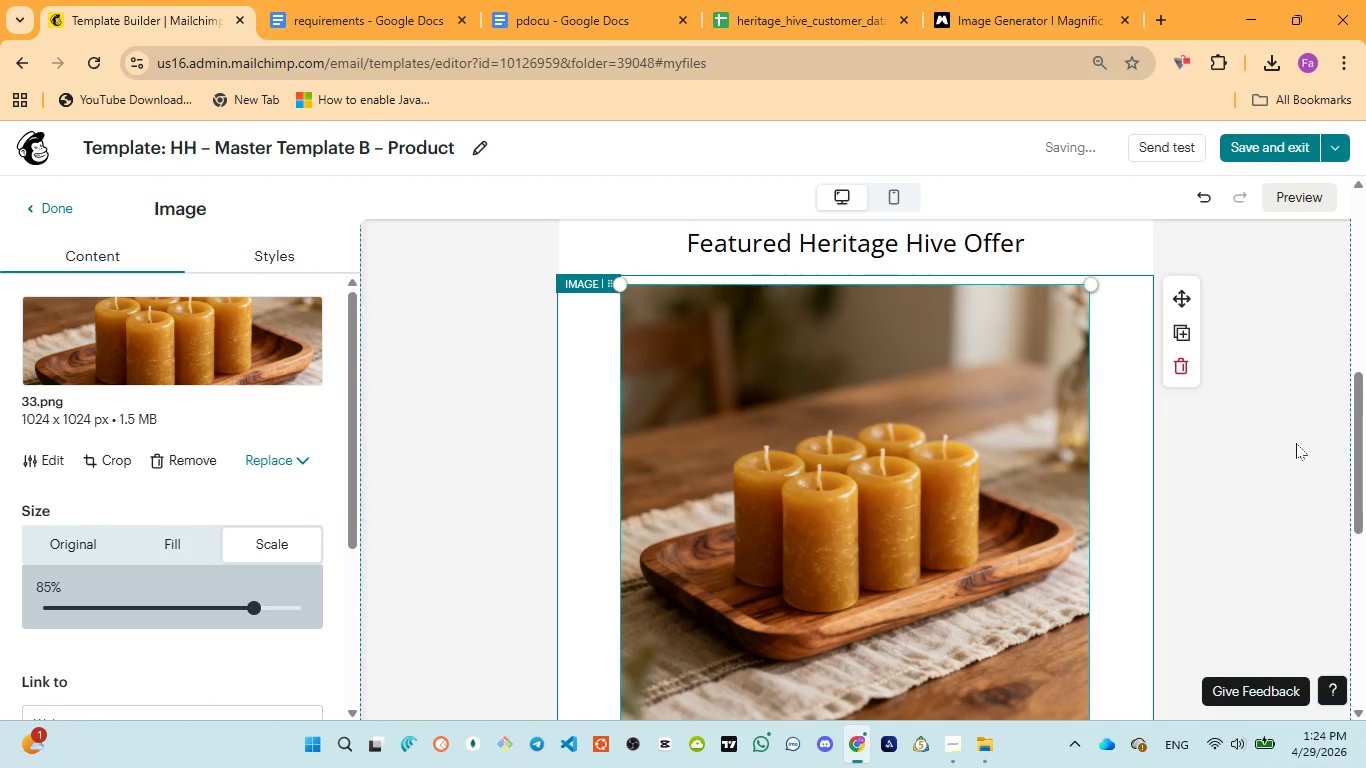 
scroll: coordinate [1296, 443], scroll_direction: down, amount: 3.0
 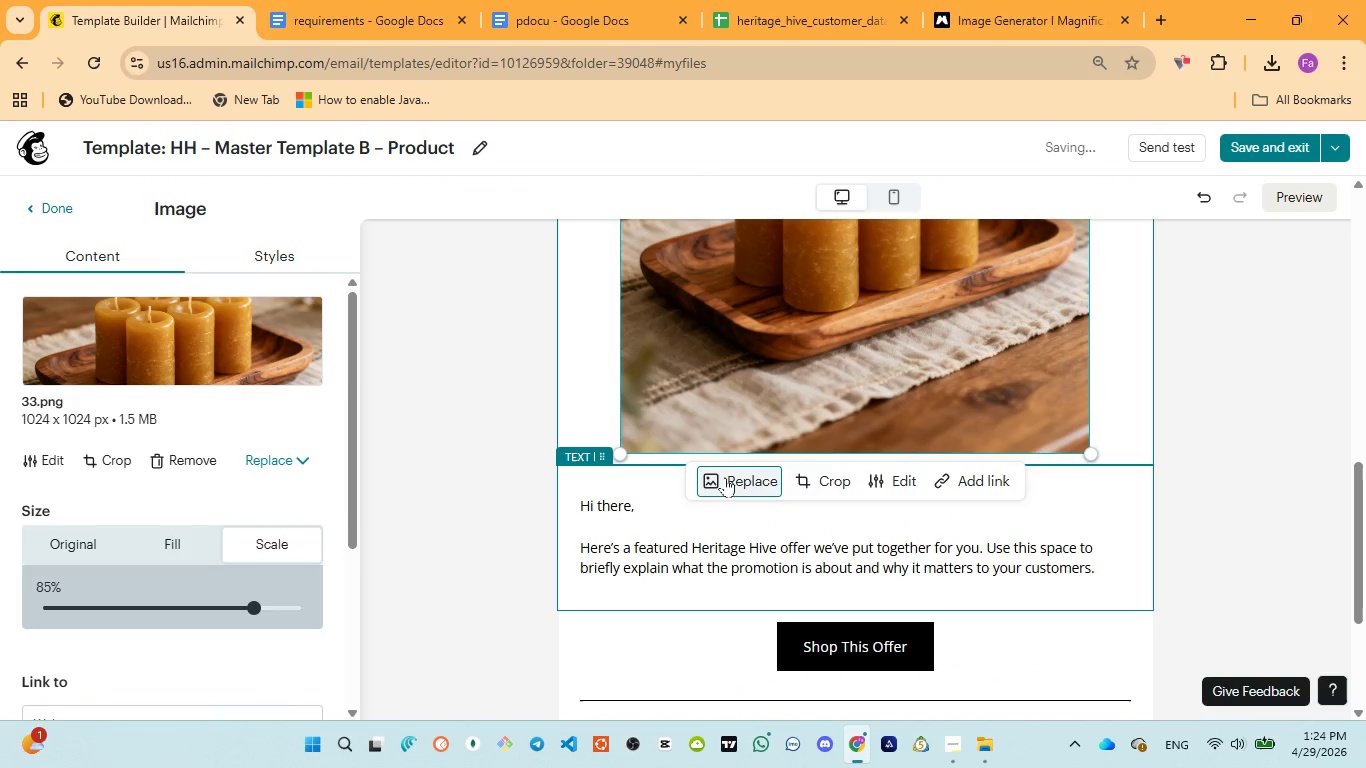 
left_click([728, 477])
 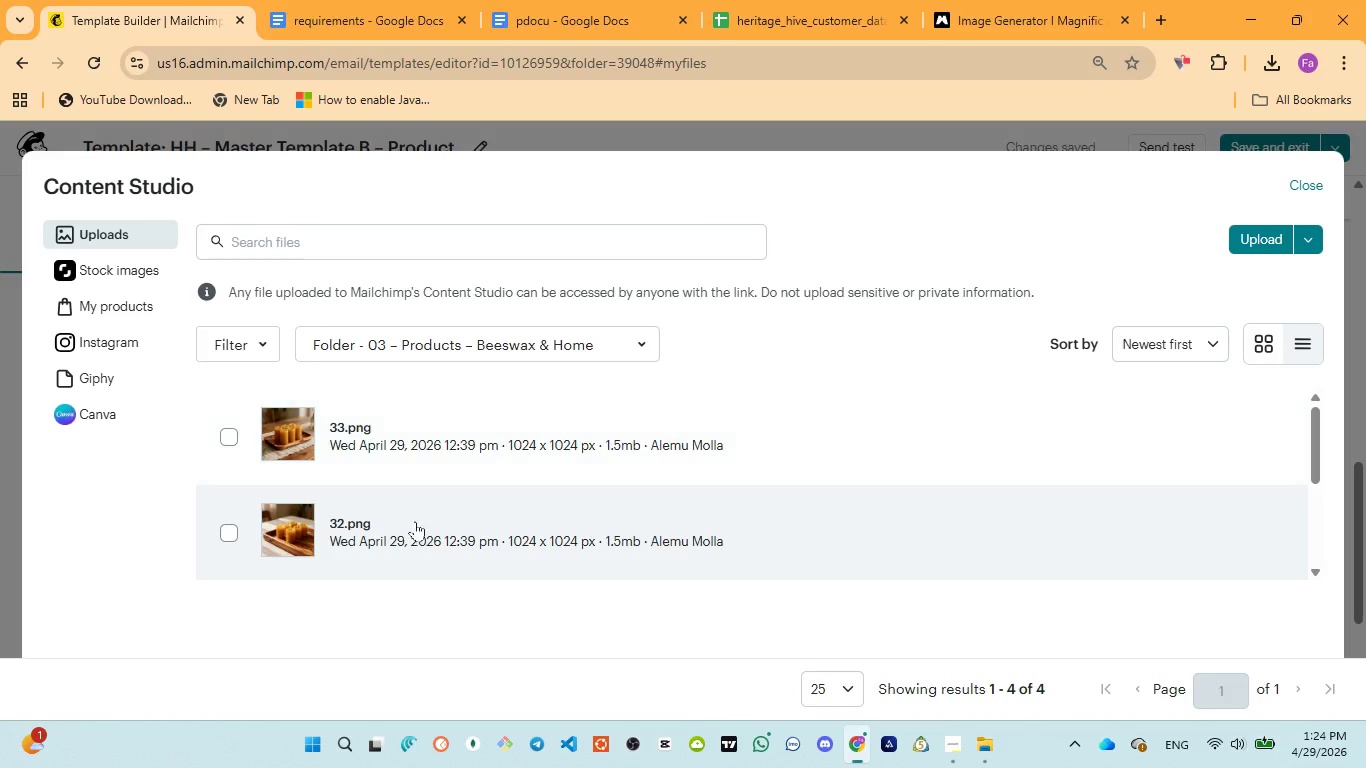 
scroll: coordinate [358, 442], scroll_direction: down, amount: 3.0
 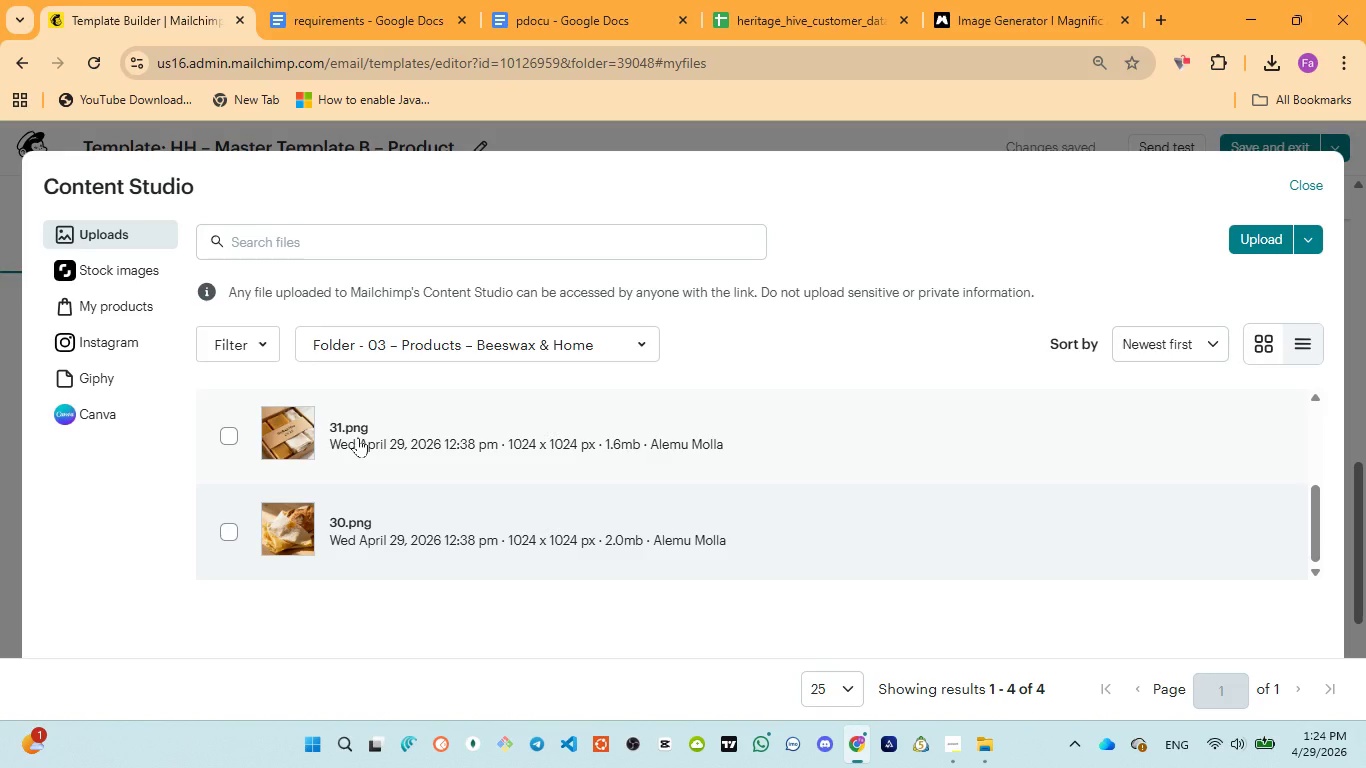 
left_click([358, 437])
 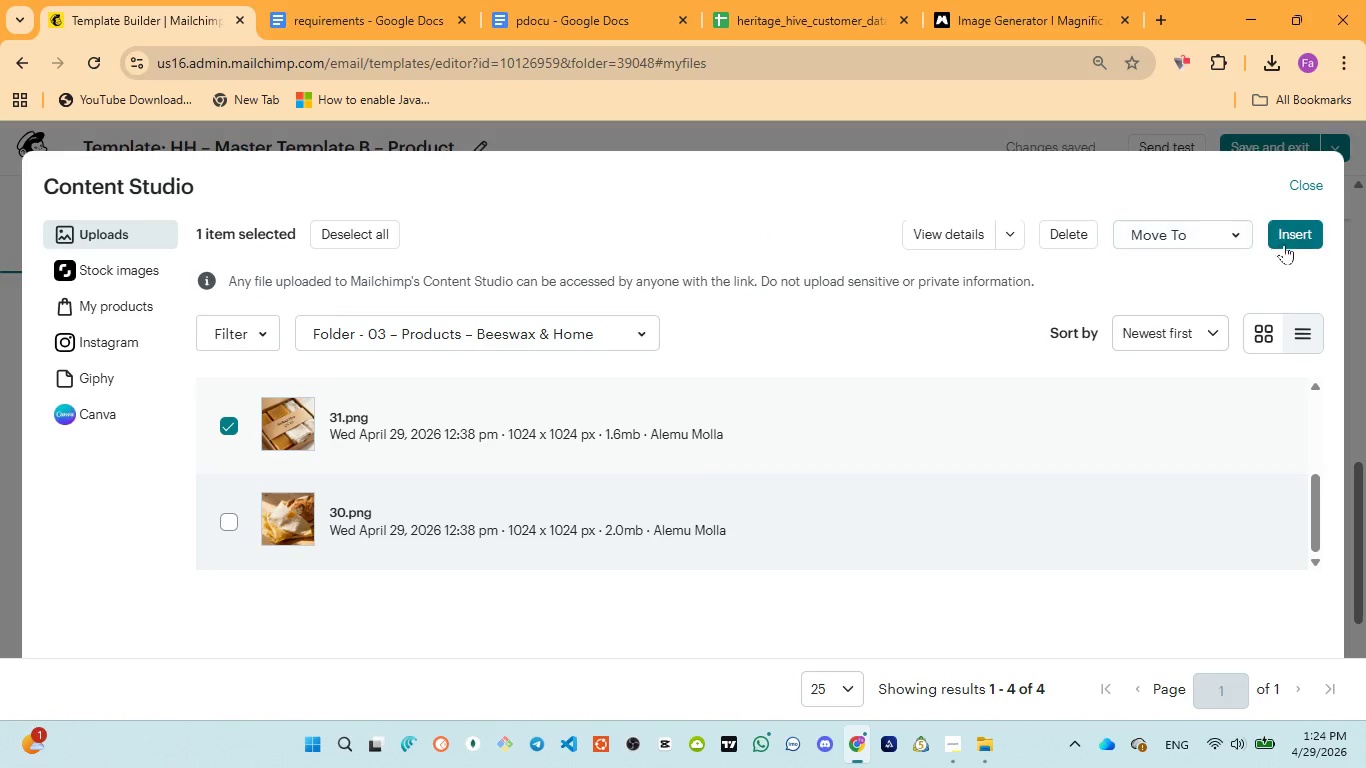 
left_click([1296, 240])
 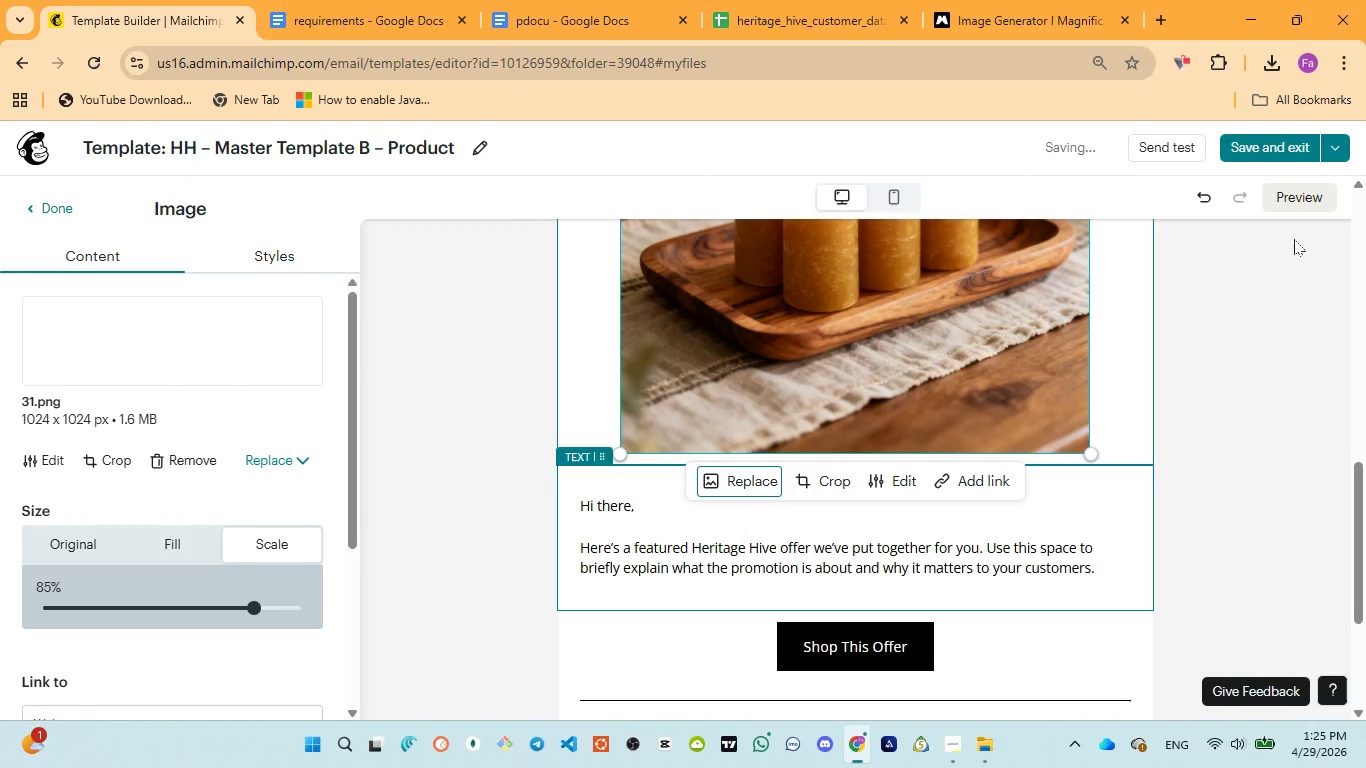 
wait(8.25)
 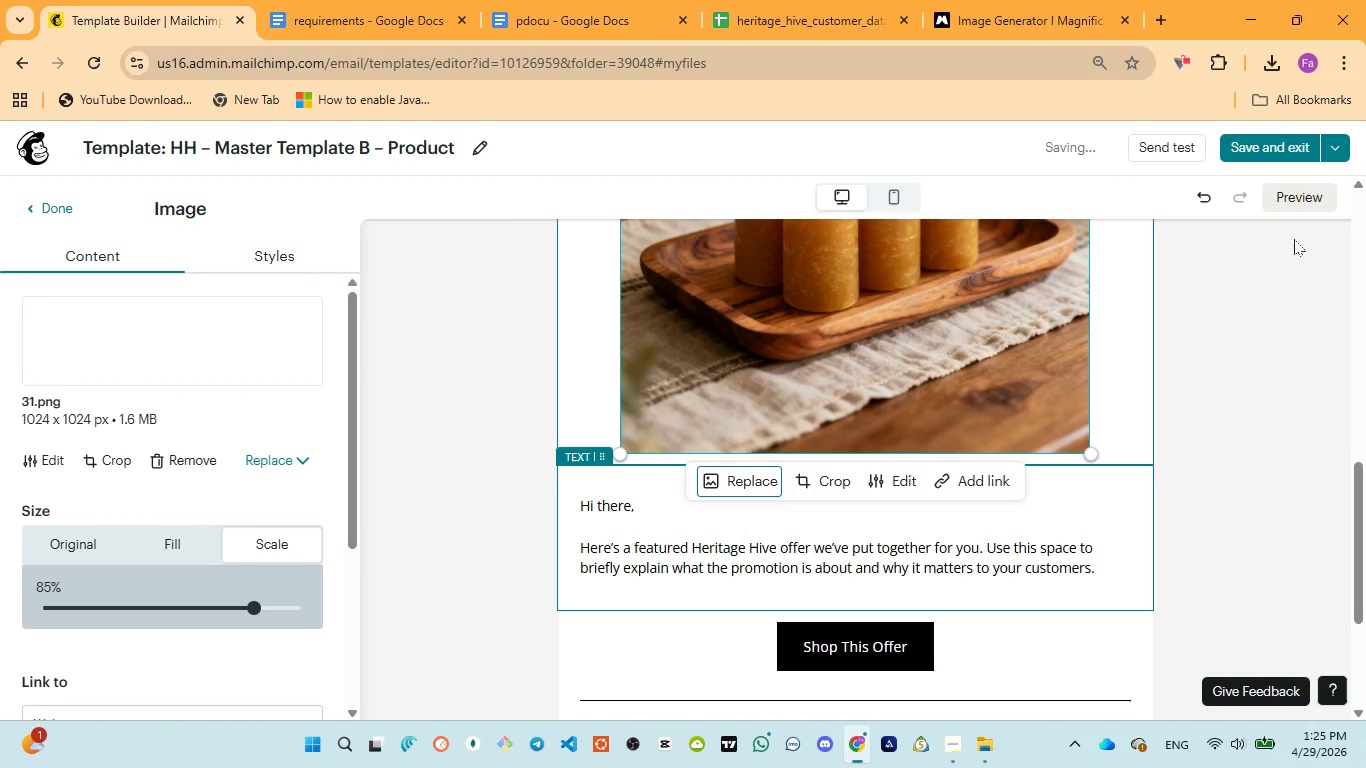 
scroll: coordinate [1232, 429], scroll_direction: up, amount: 5.0
 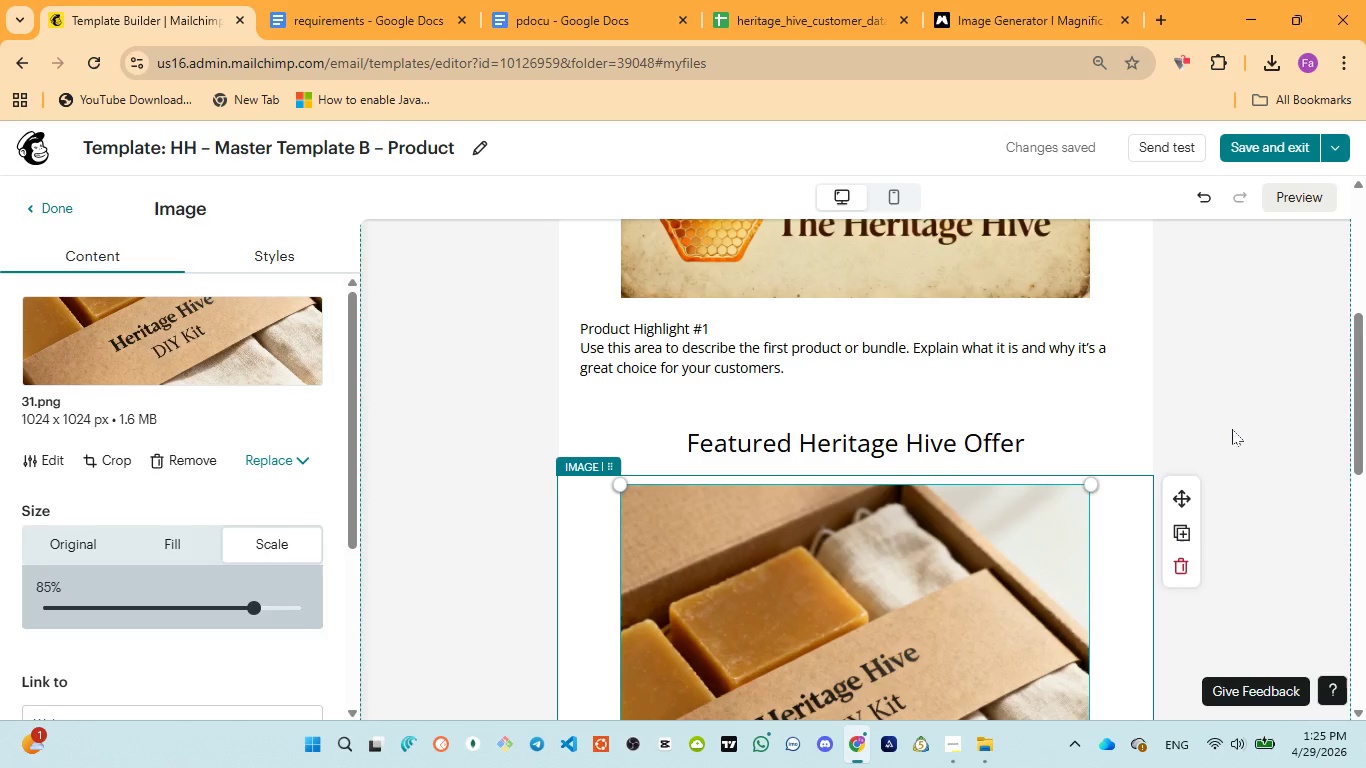 
scroll: coordinate [1232, 439], scroll_direction: down, amount: 6.0
 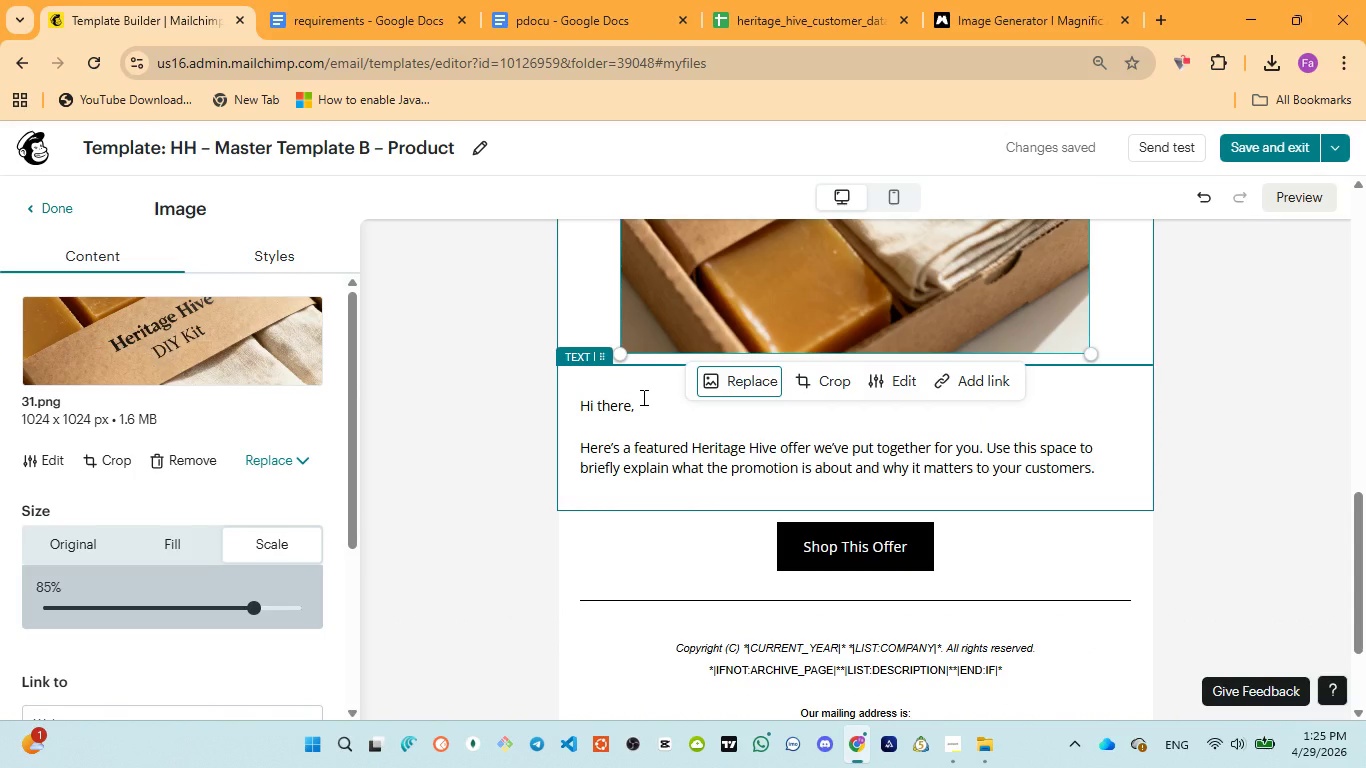 
wait(5.08)
 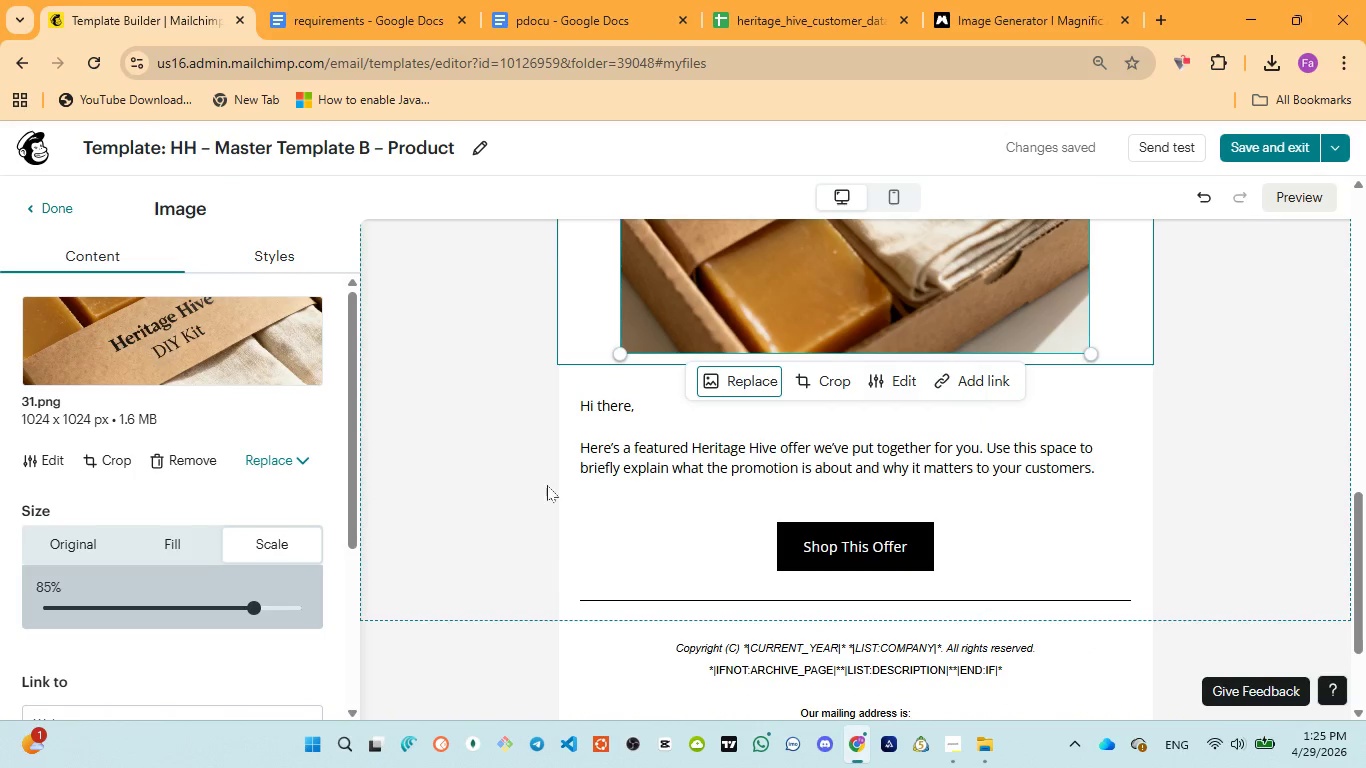 
left_click([642, 396])
 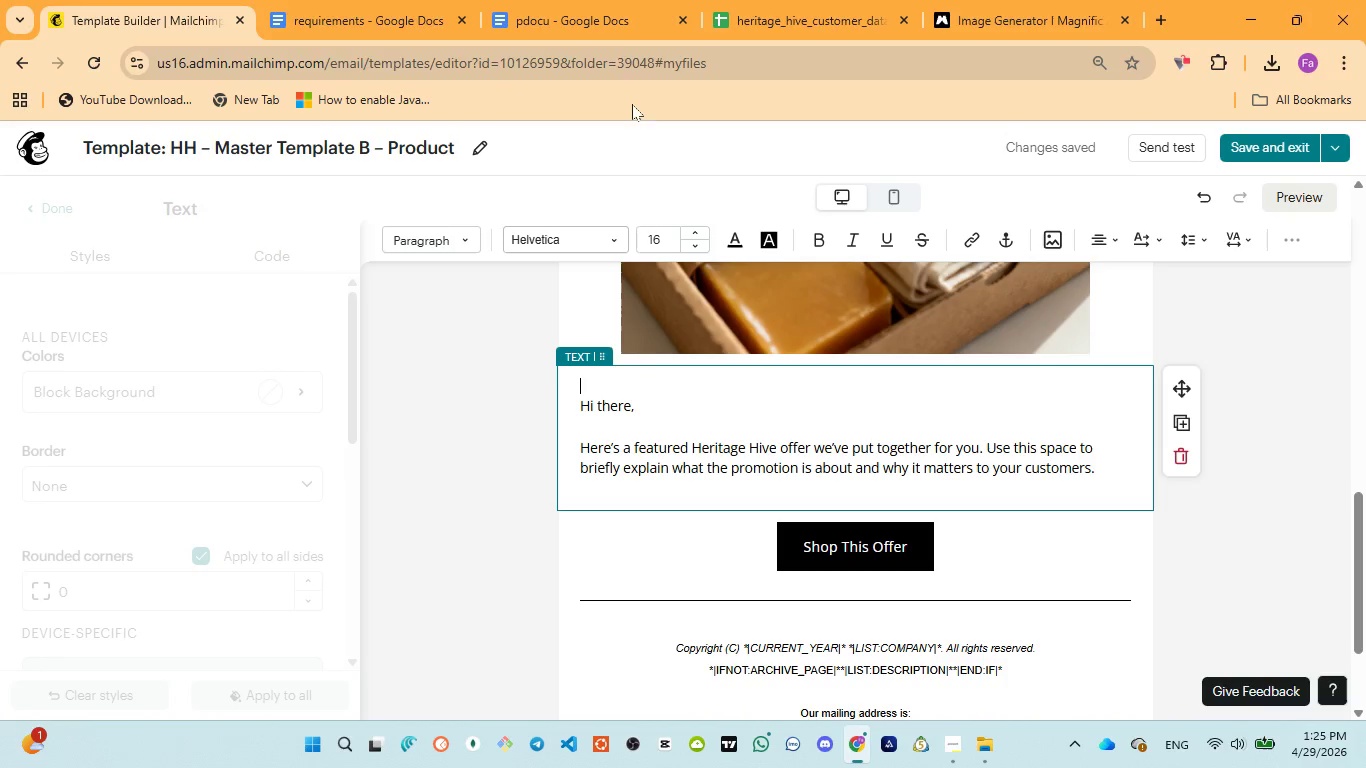 
left_click([591, 20])
 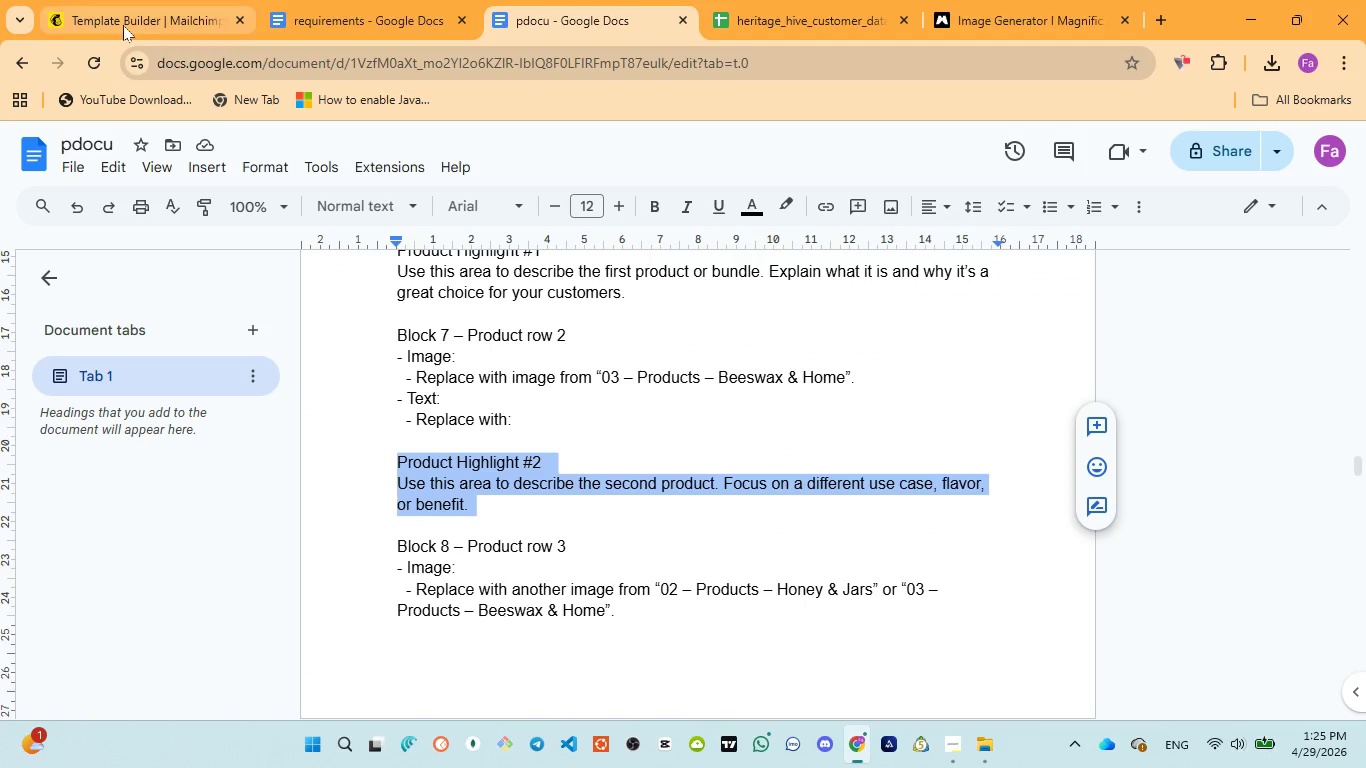 
key(Control+C)
 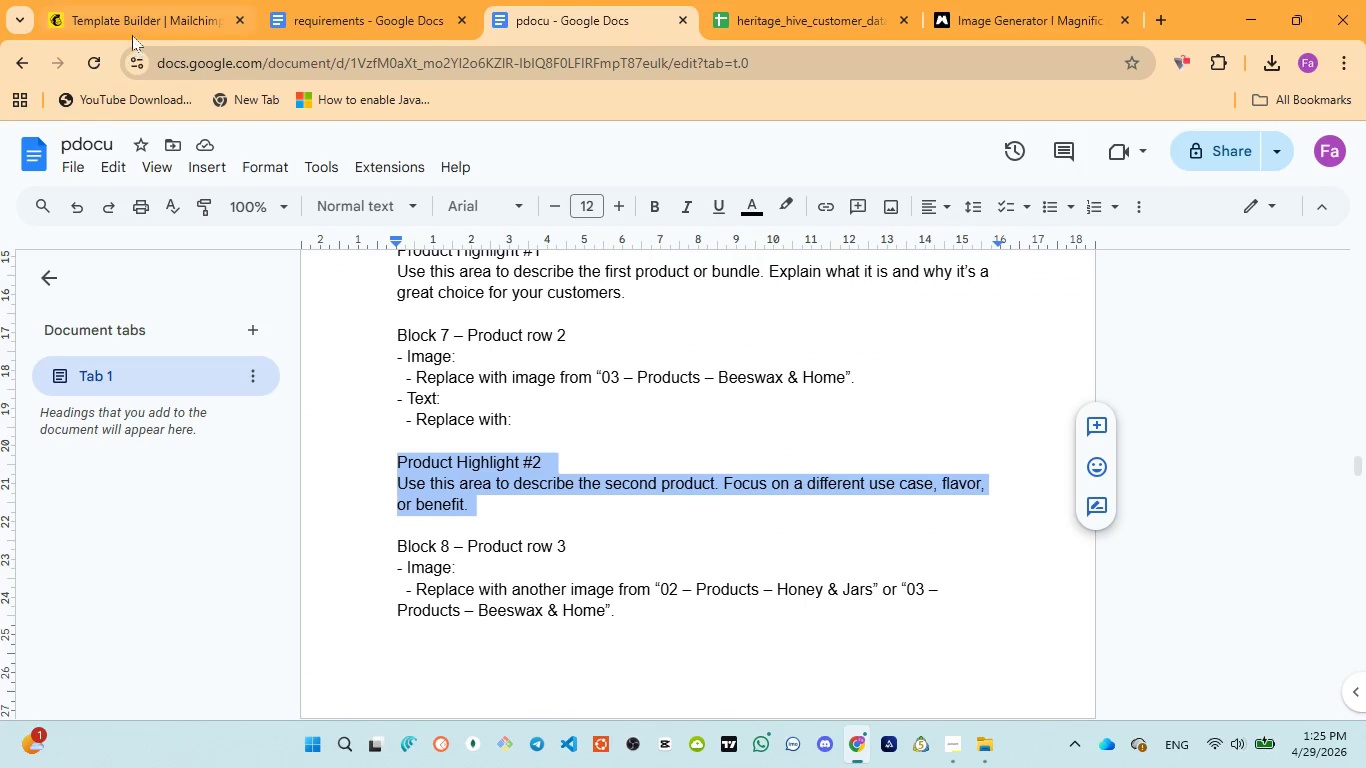 
left_click([130, 23])
 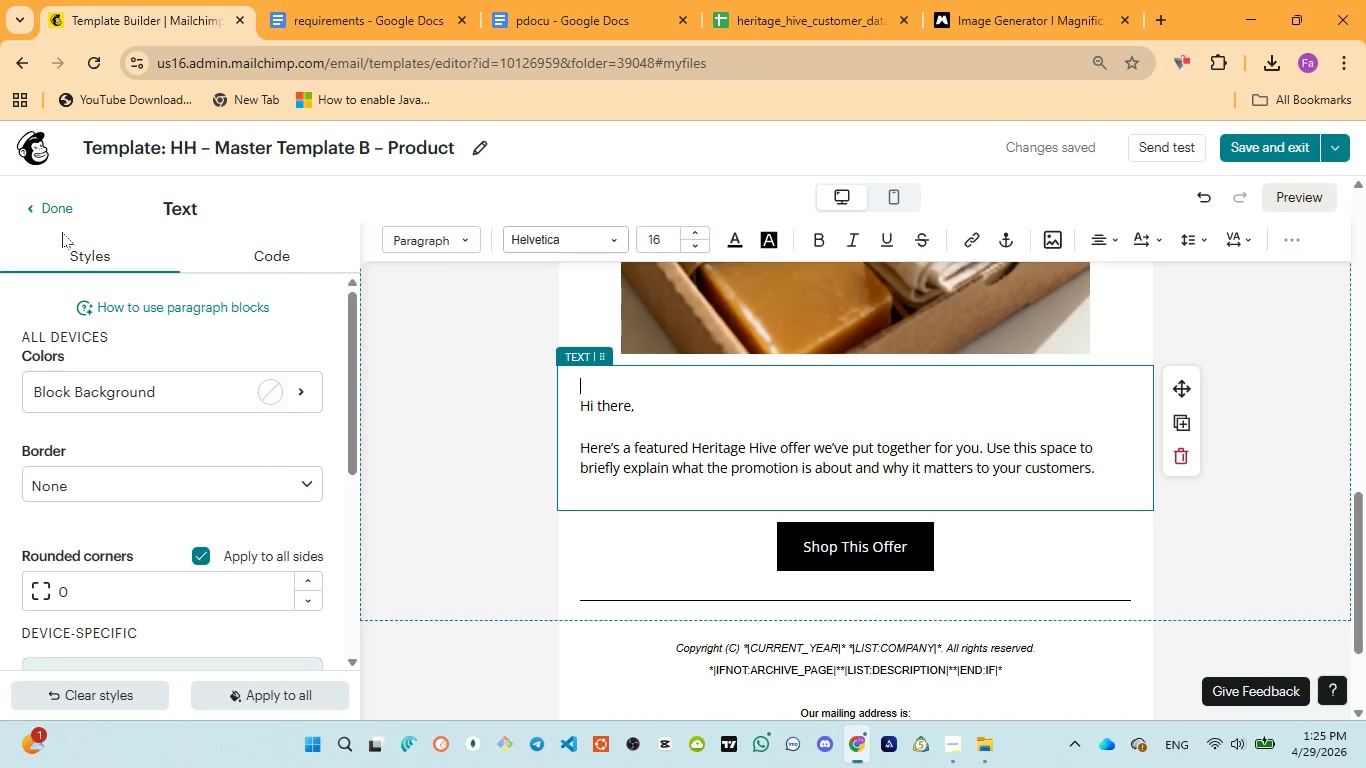 
left_click([34, 206])
 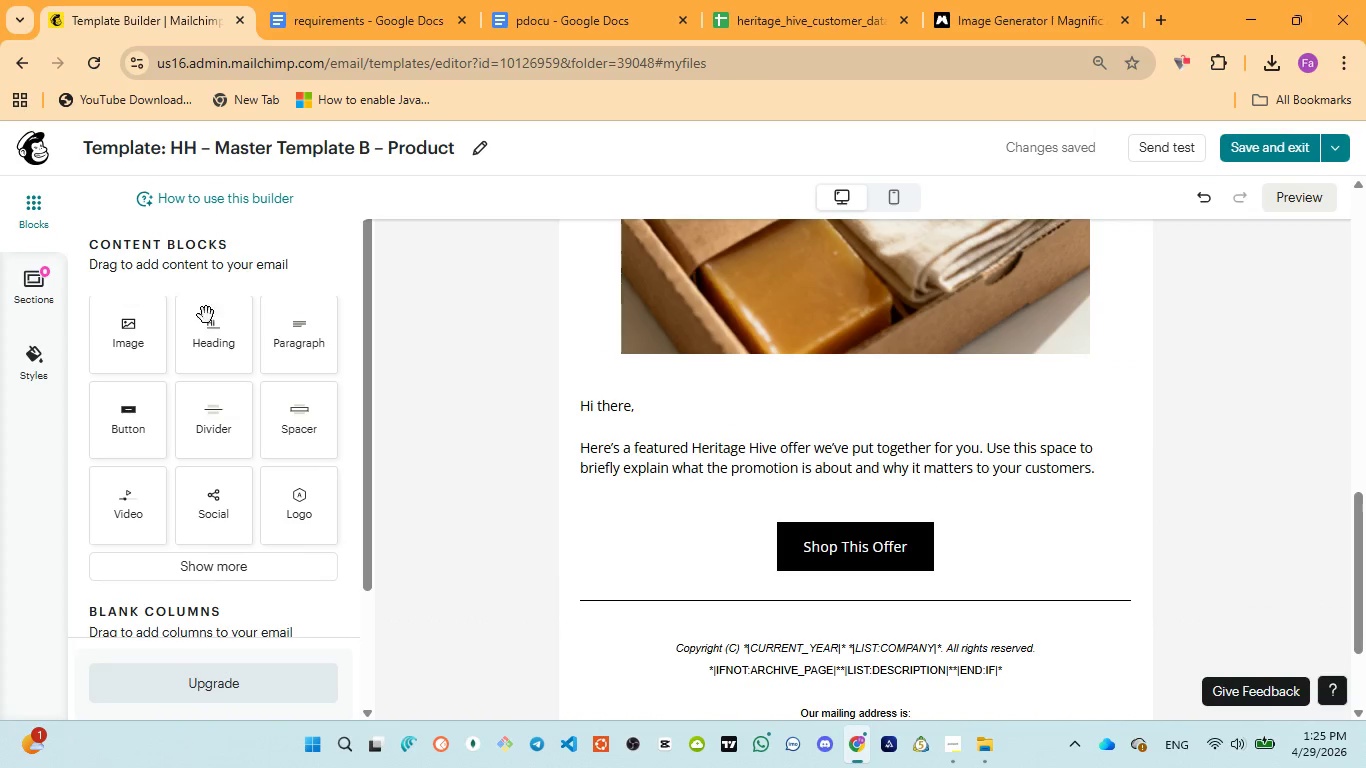 
left_click_drag(start_coordinate=[303, 358], to_coordinate=[825, 355])
 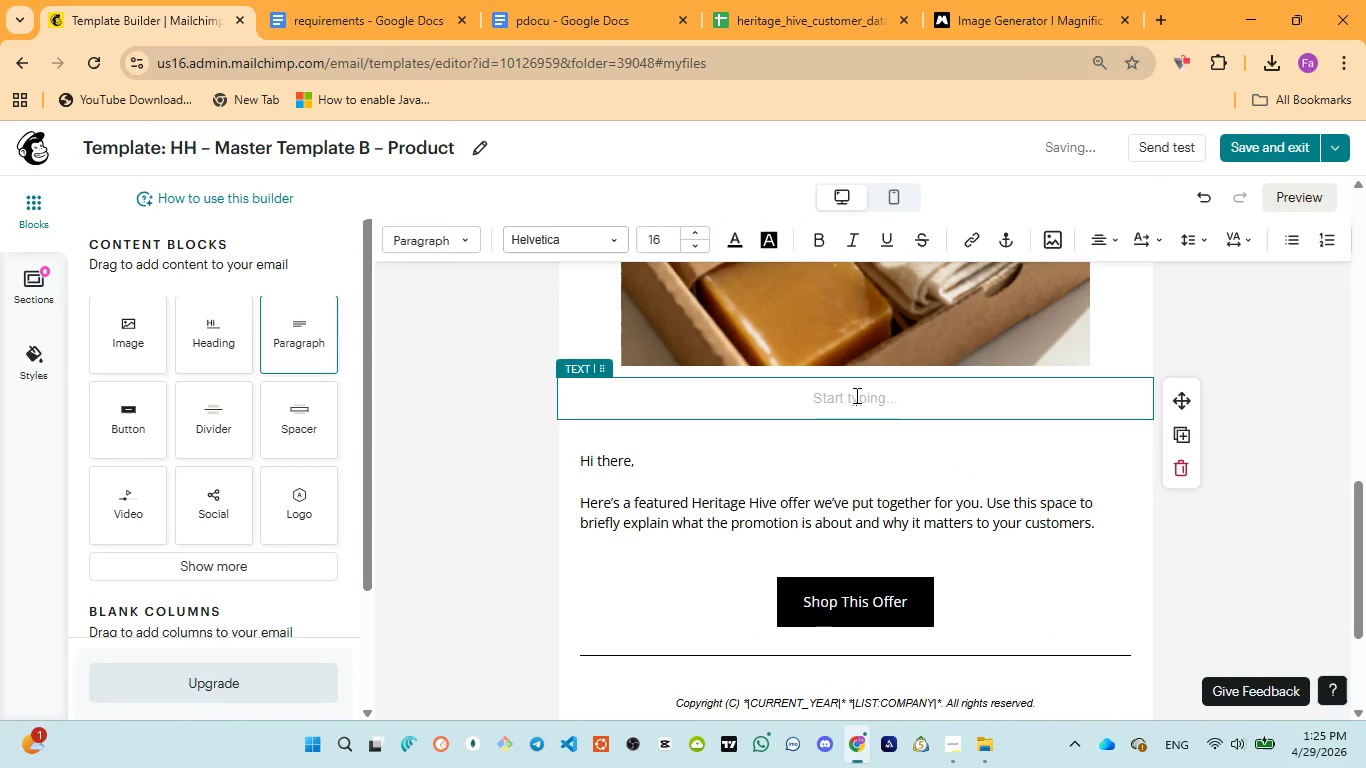 
left_click([855, 395])
 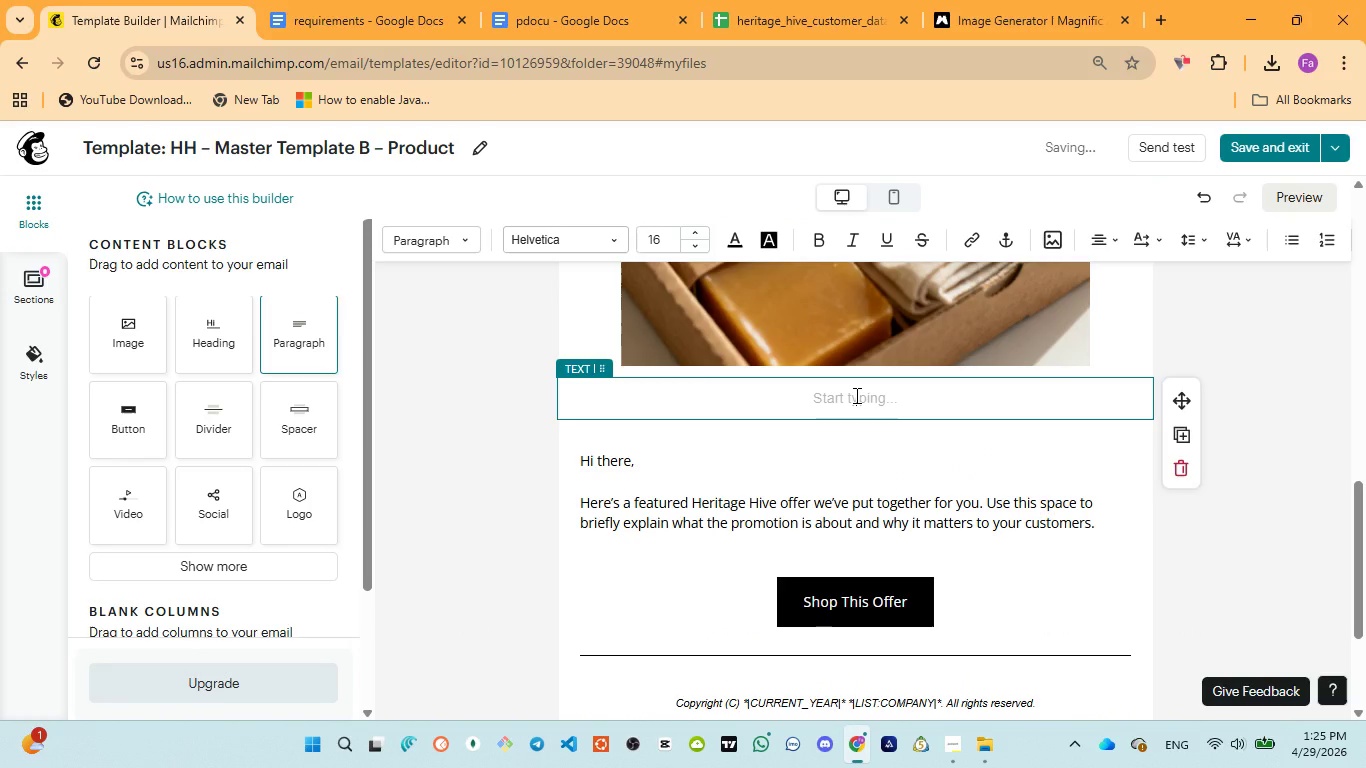 
key(Control+V)
 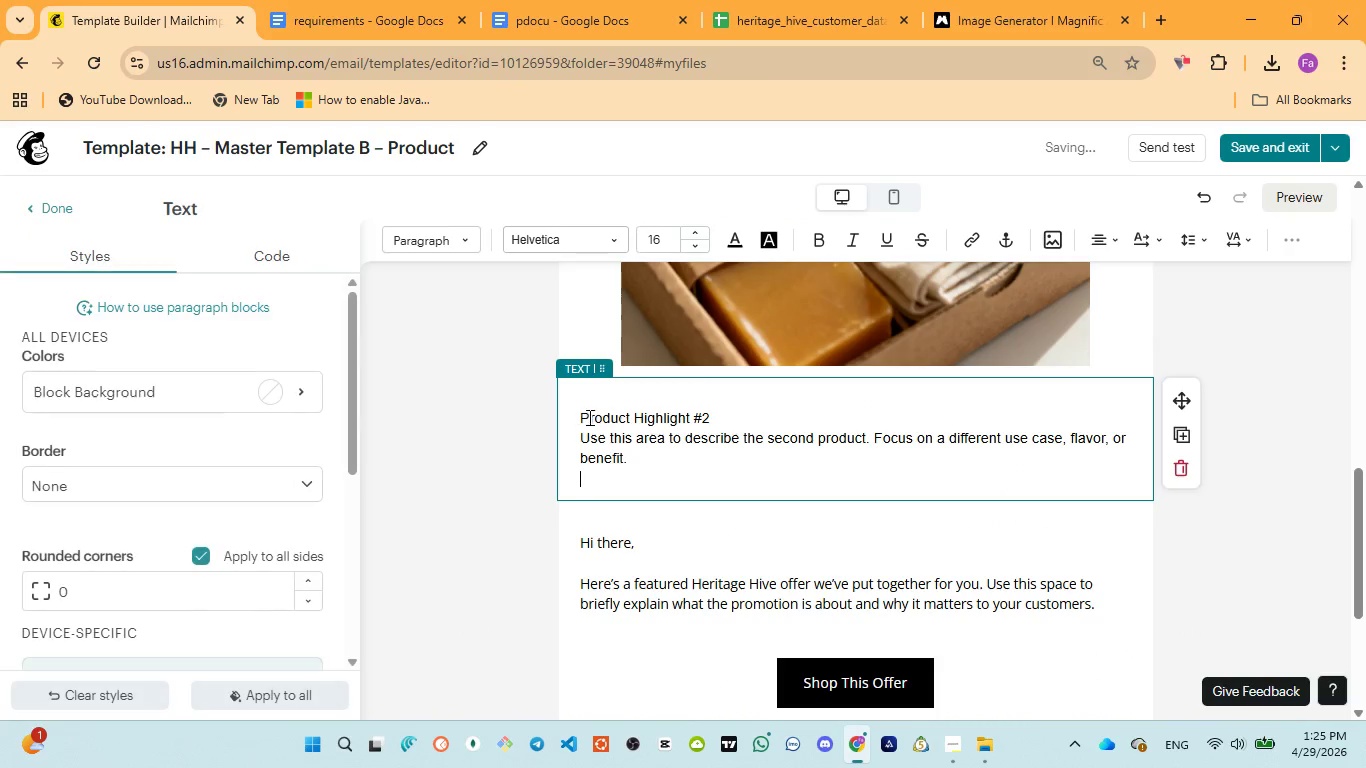 
left_click([580, 419])
 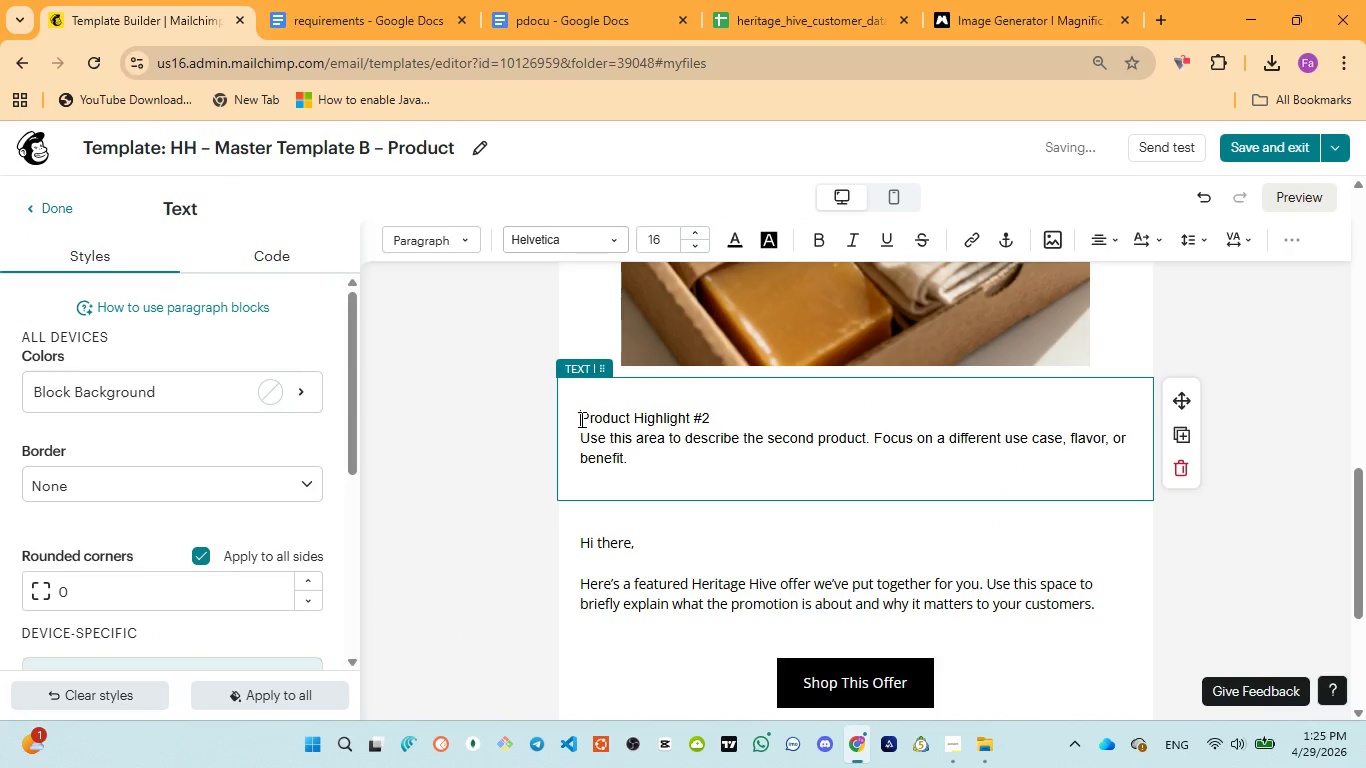 
key(Backspace)
 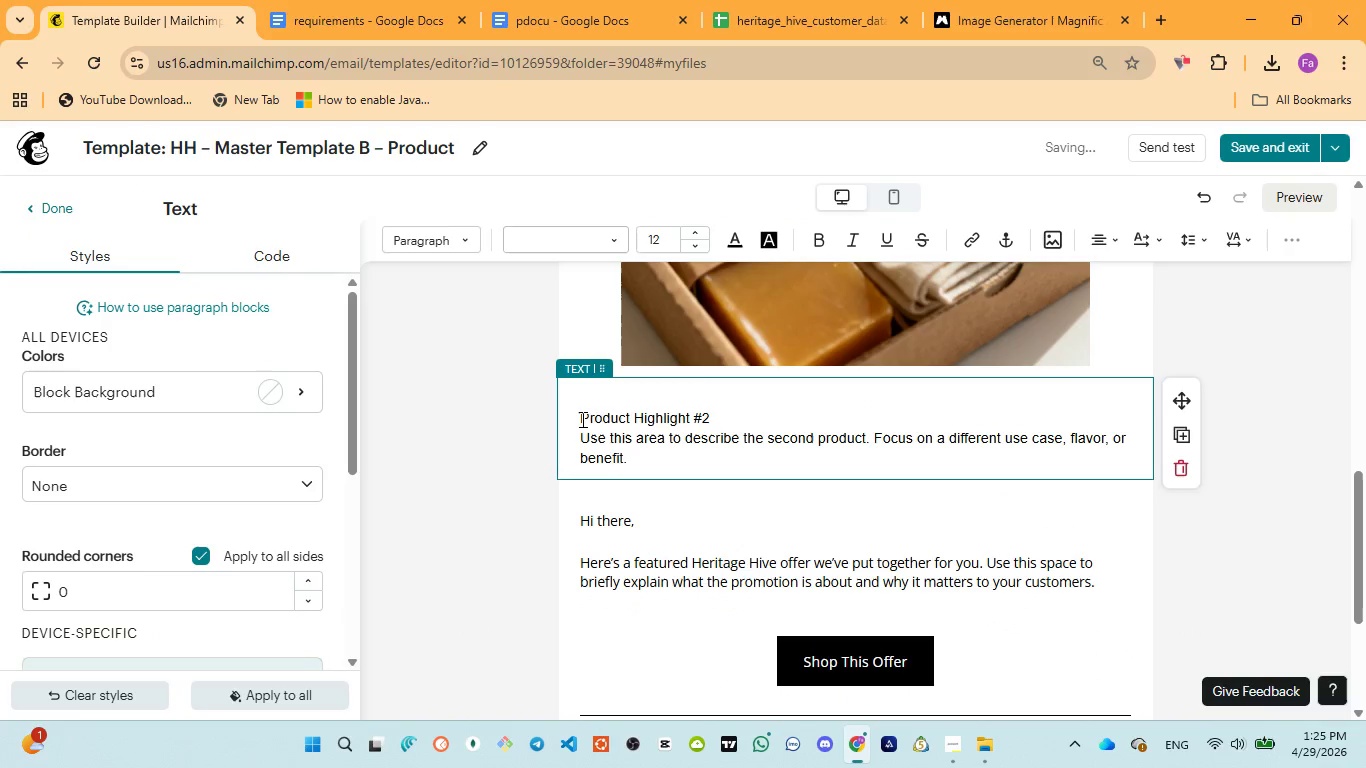 
key(Control+Z)
 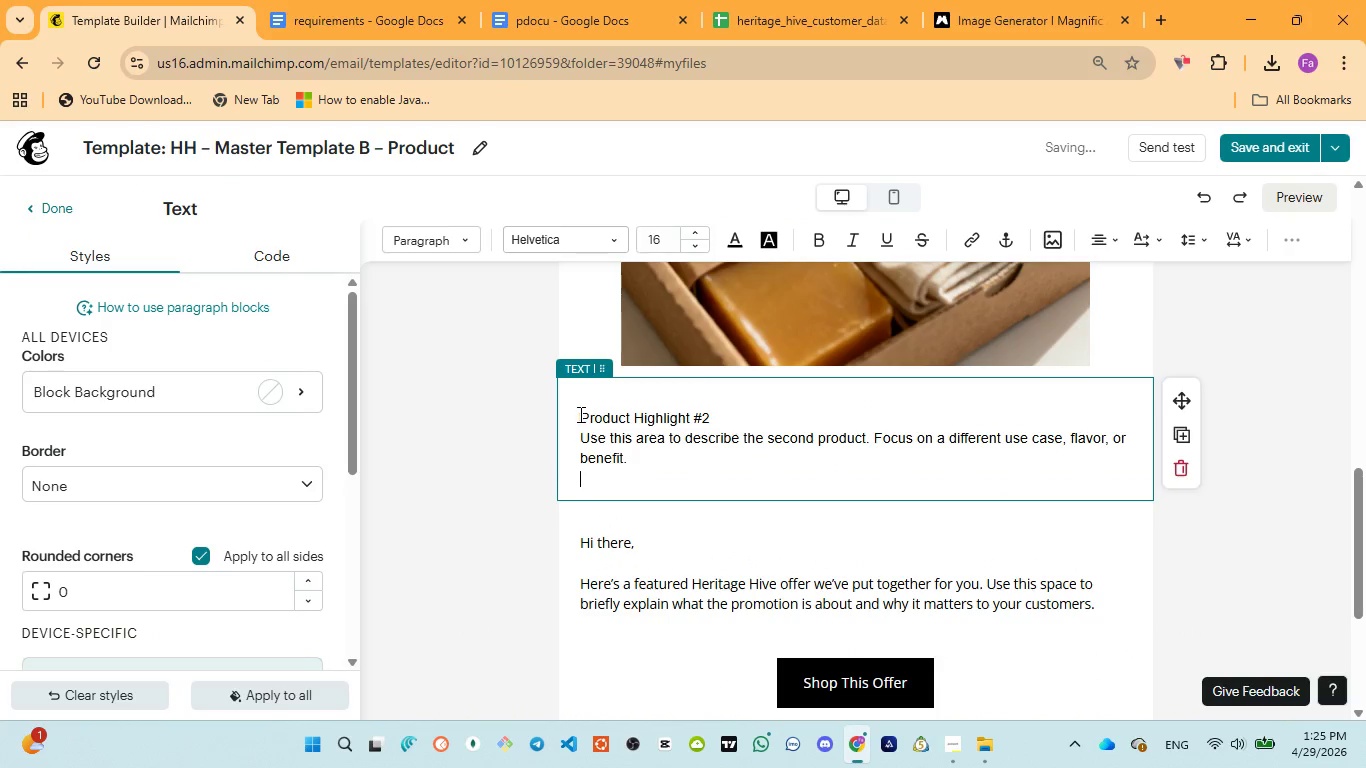 
left_click([578, 414])
 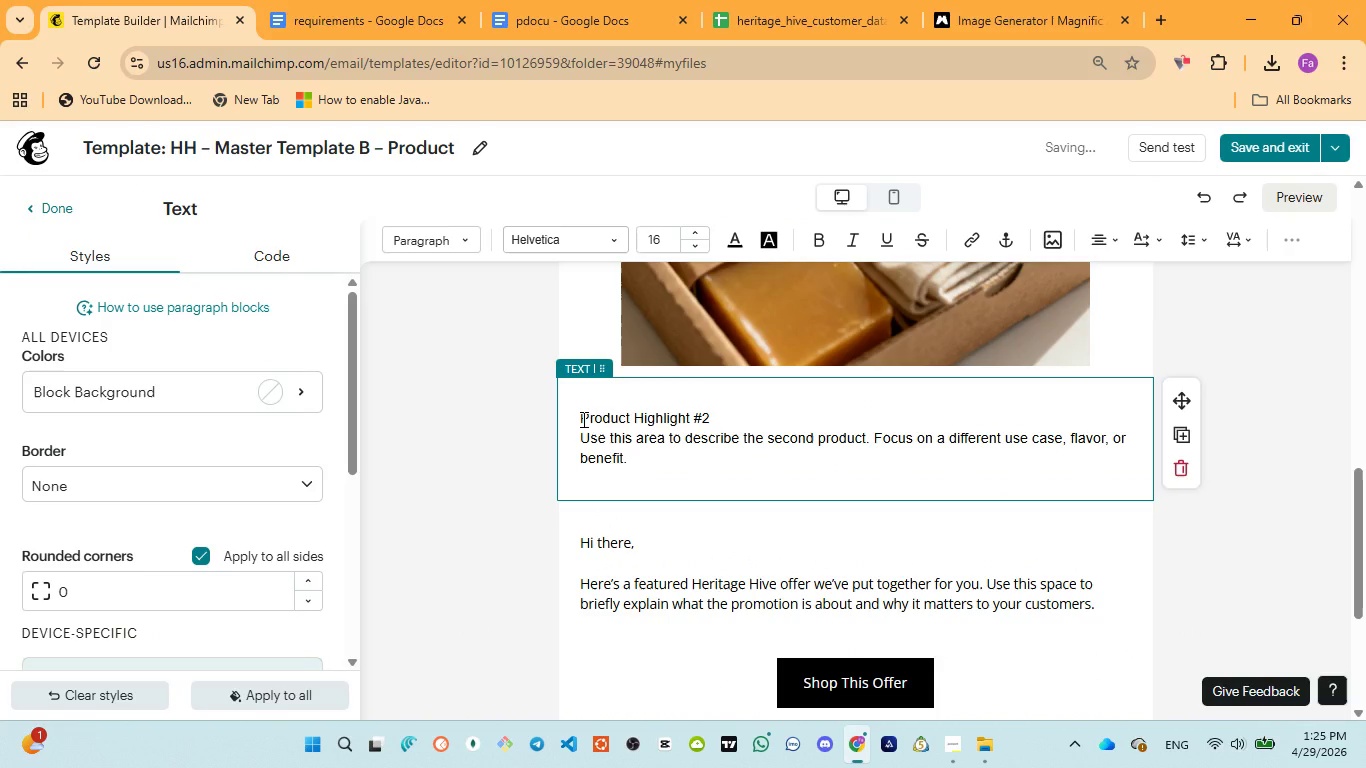 
left_click([582, 419])
 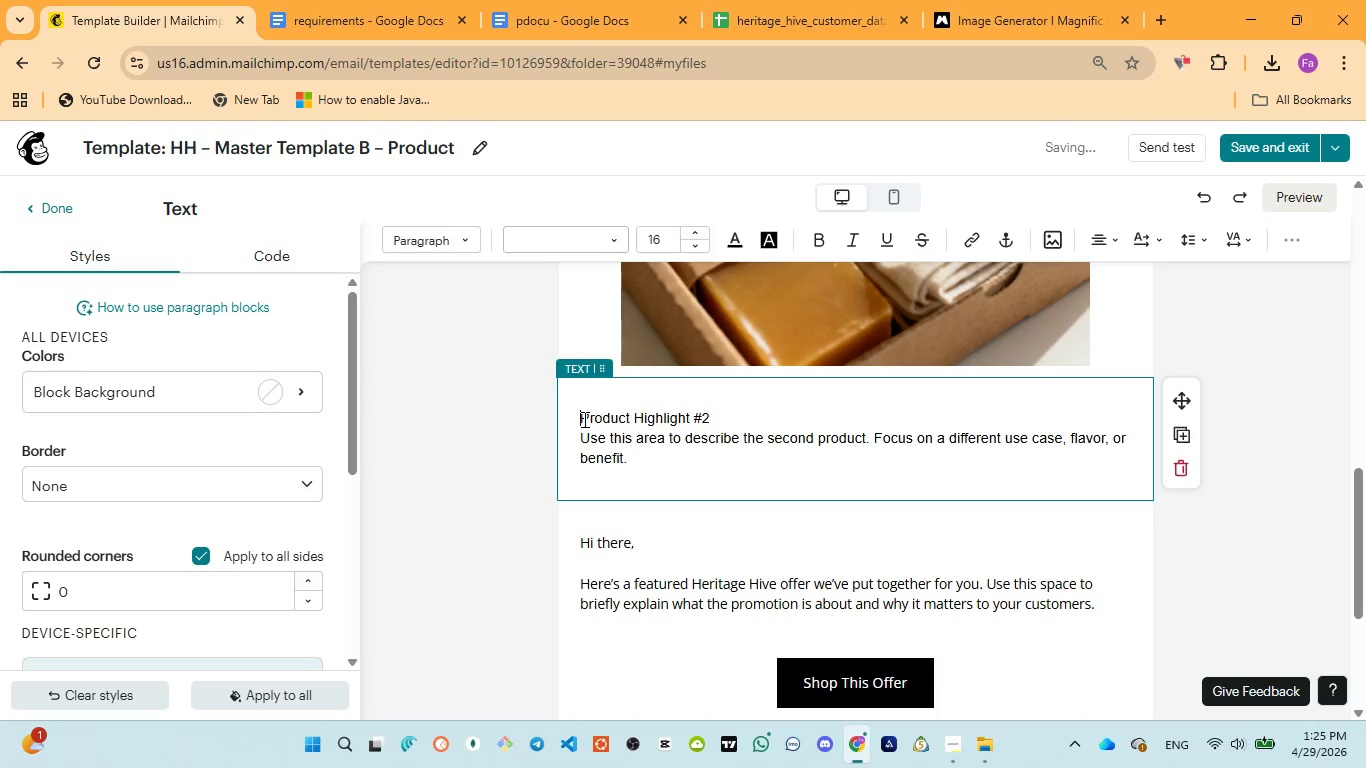 
key(Backspace)
 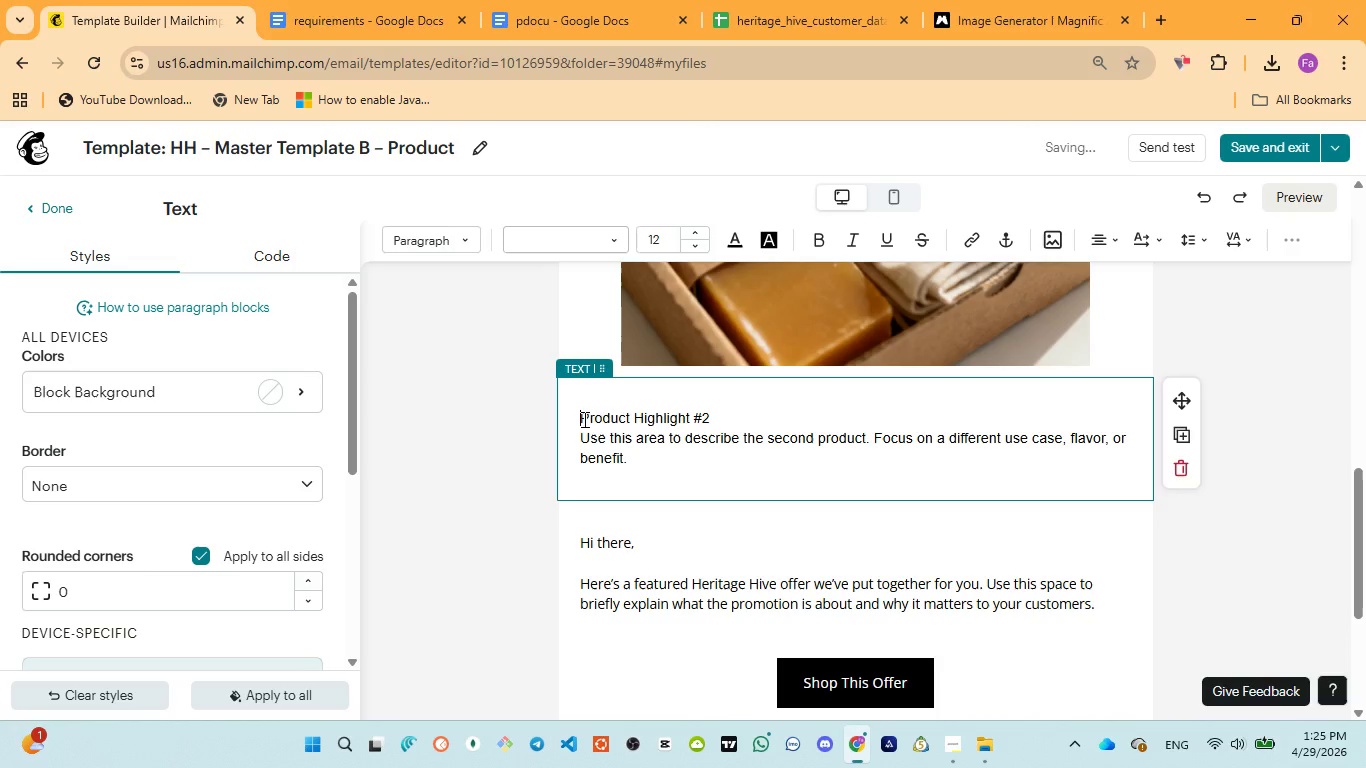 
key(Backspace)
 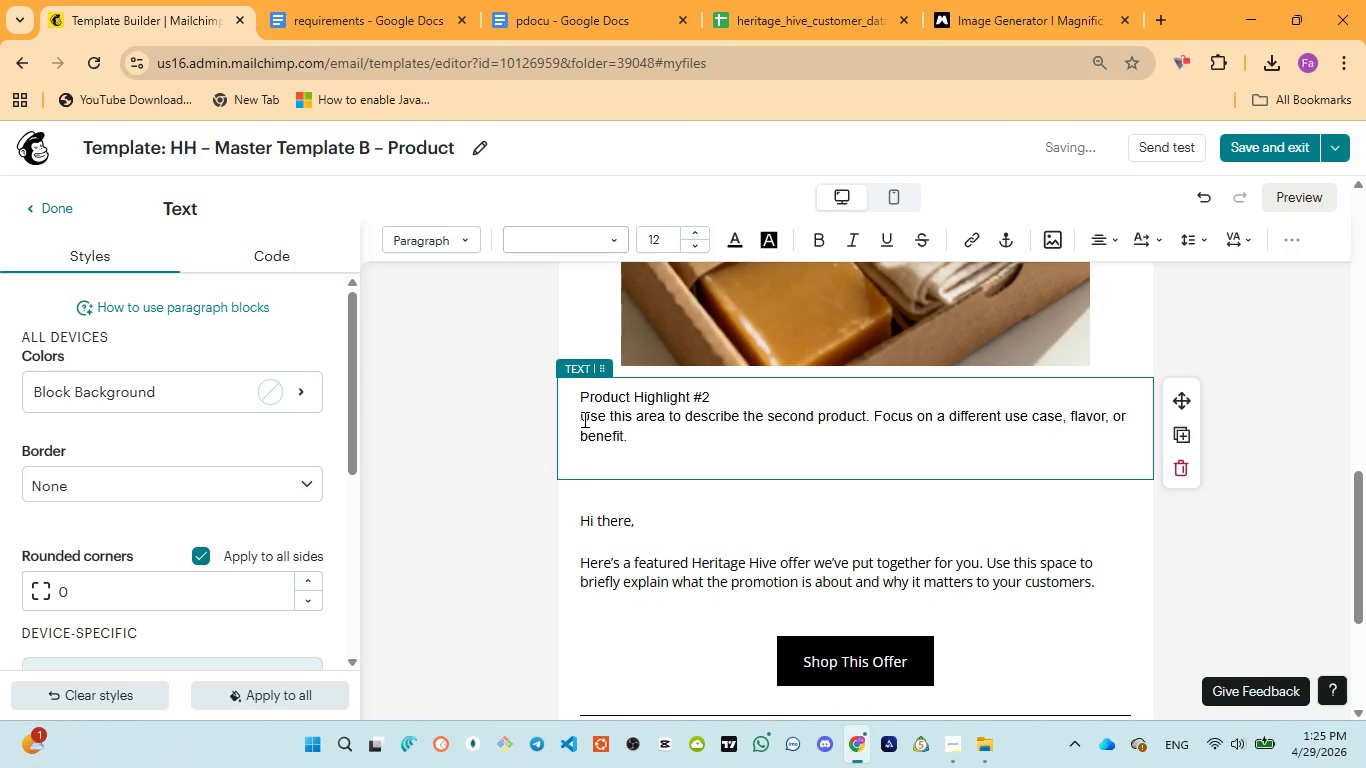 
key(Control+A)
 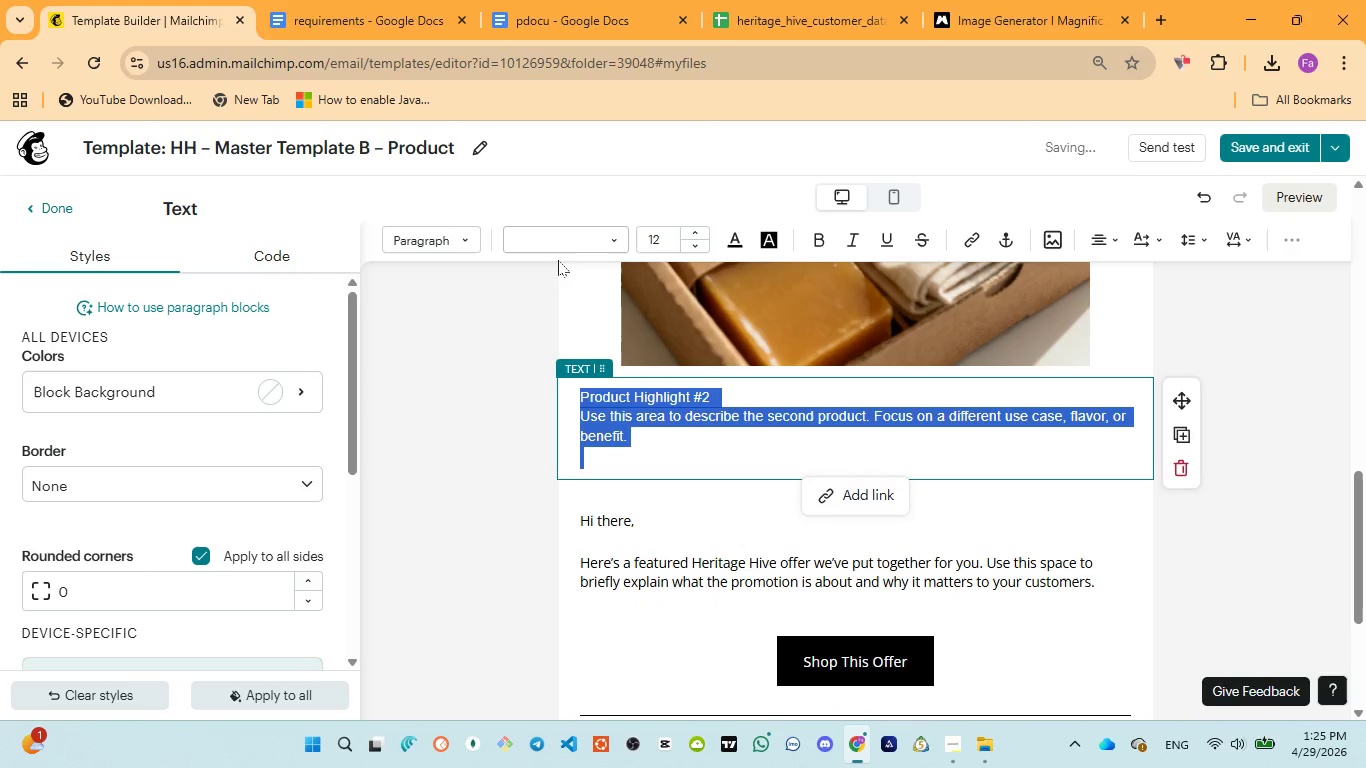 
left_click([570, 238])
 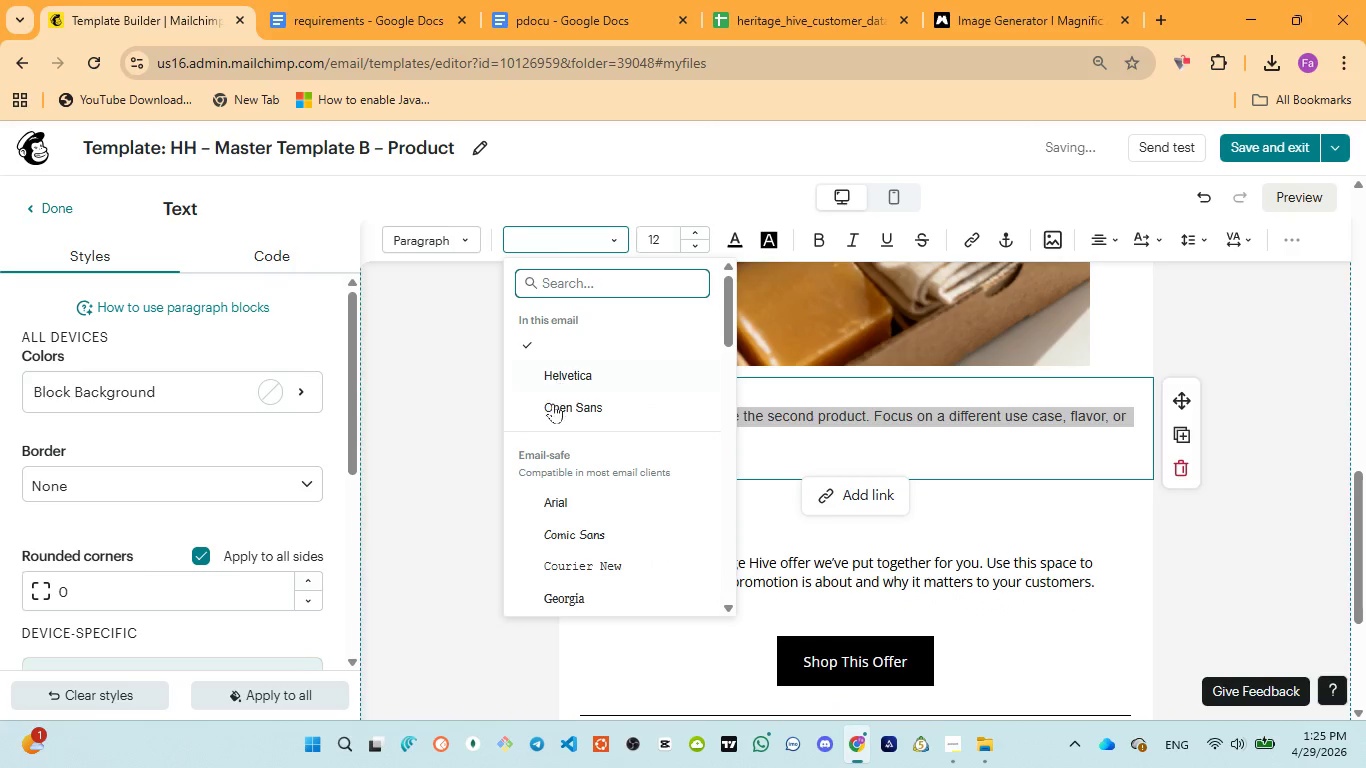 
left_click([554, 403])
 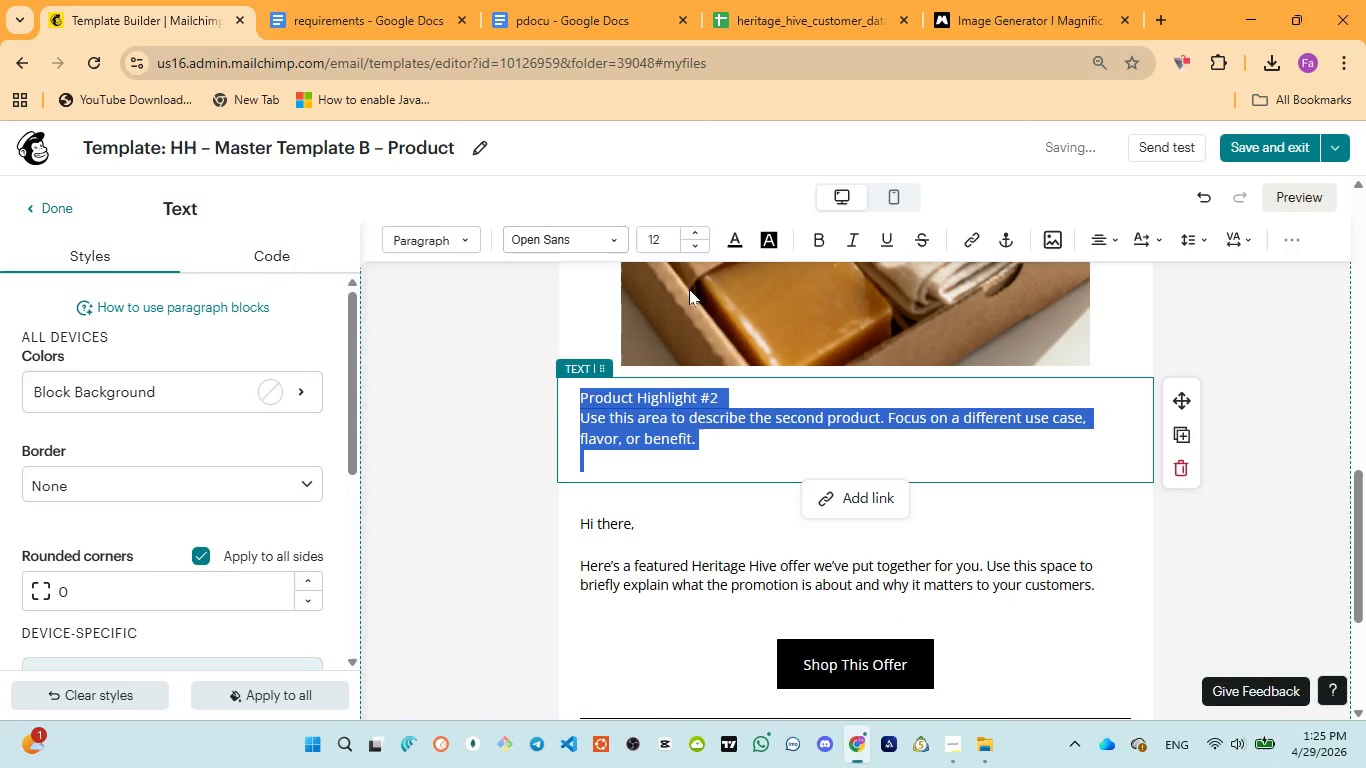 
left_click([697, 230])
 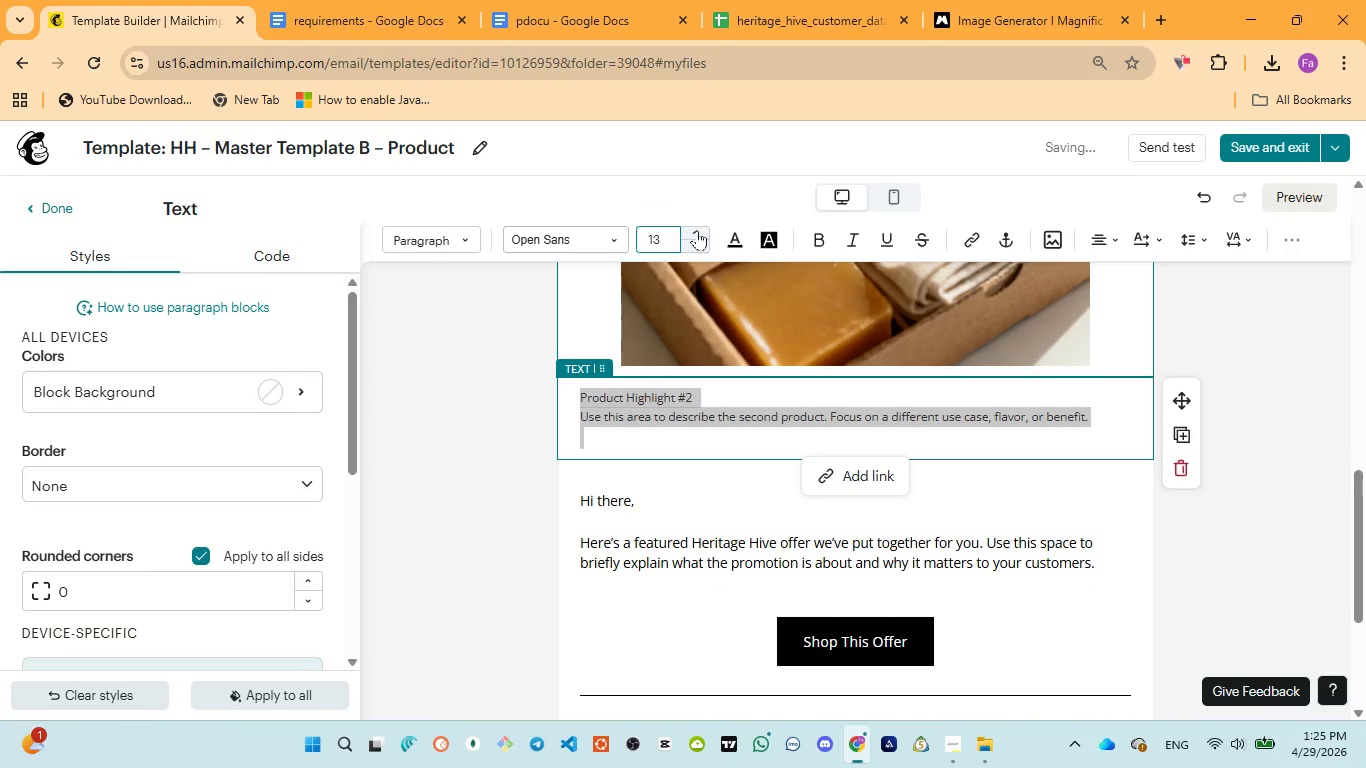 
left_click([697, 230])
 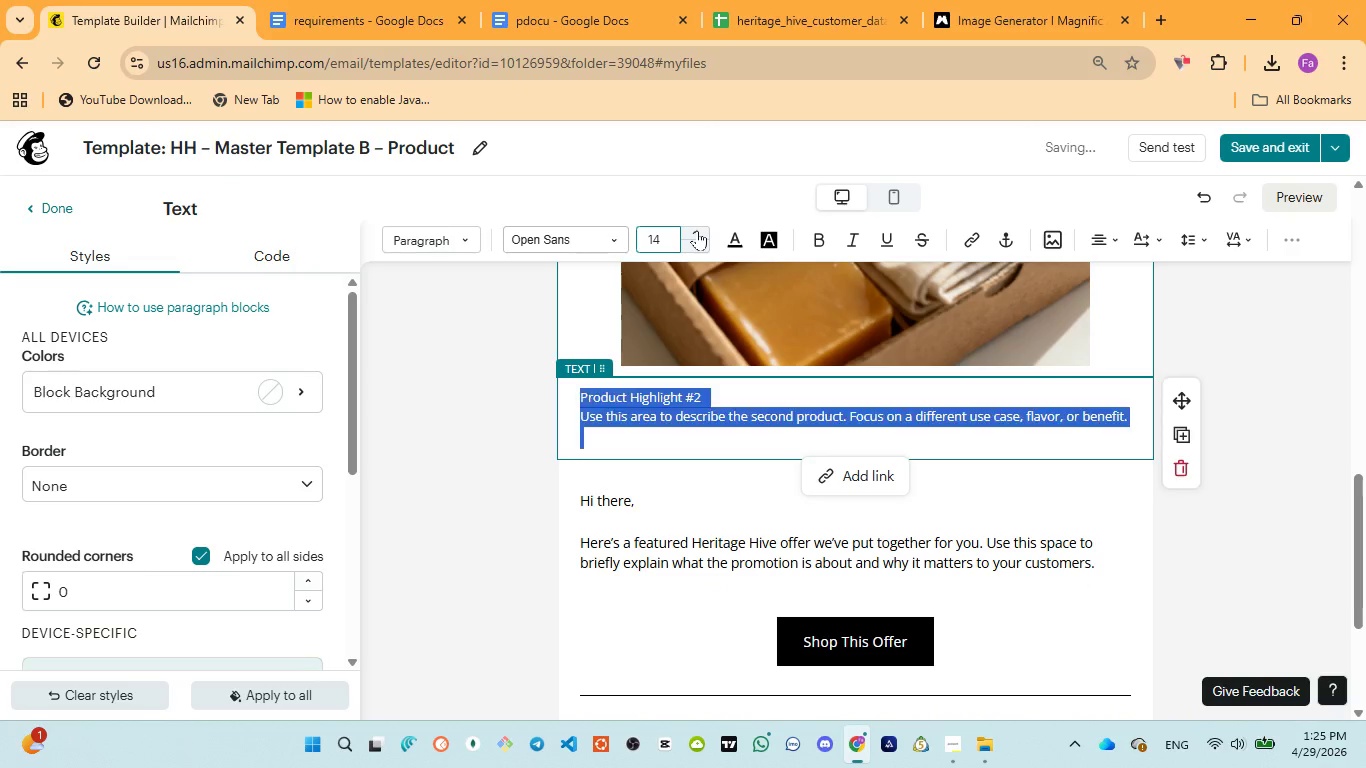 
left_click([697, 230])
 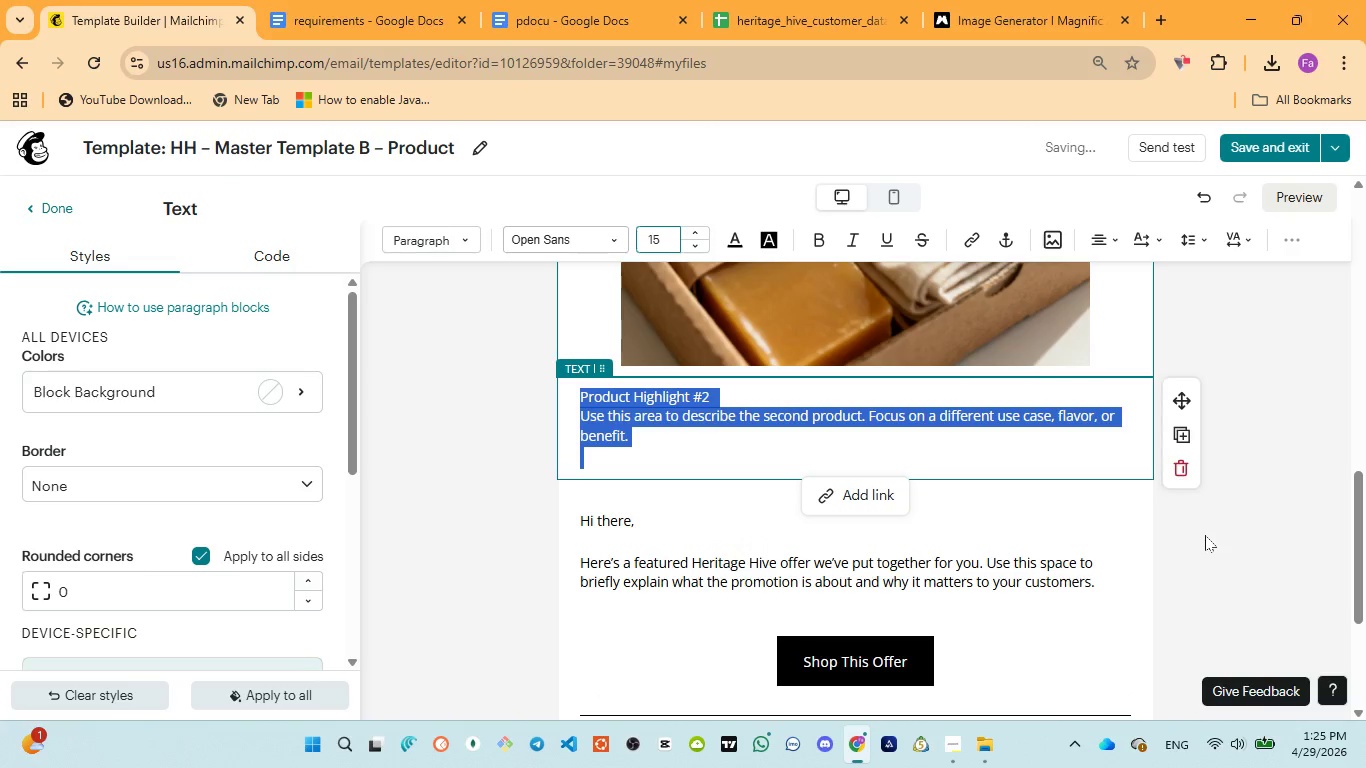 
left_click([1202, 540])
 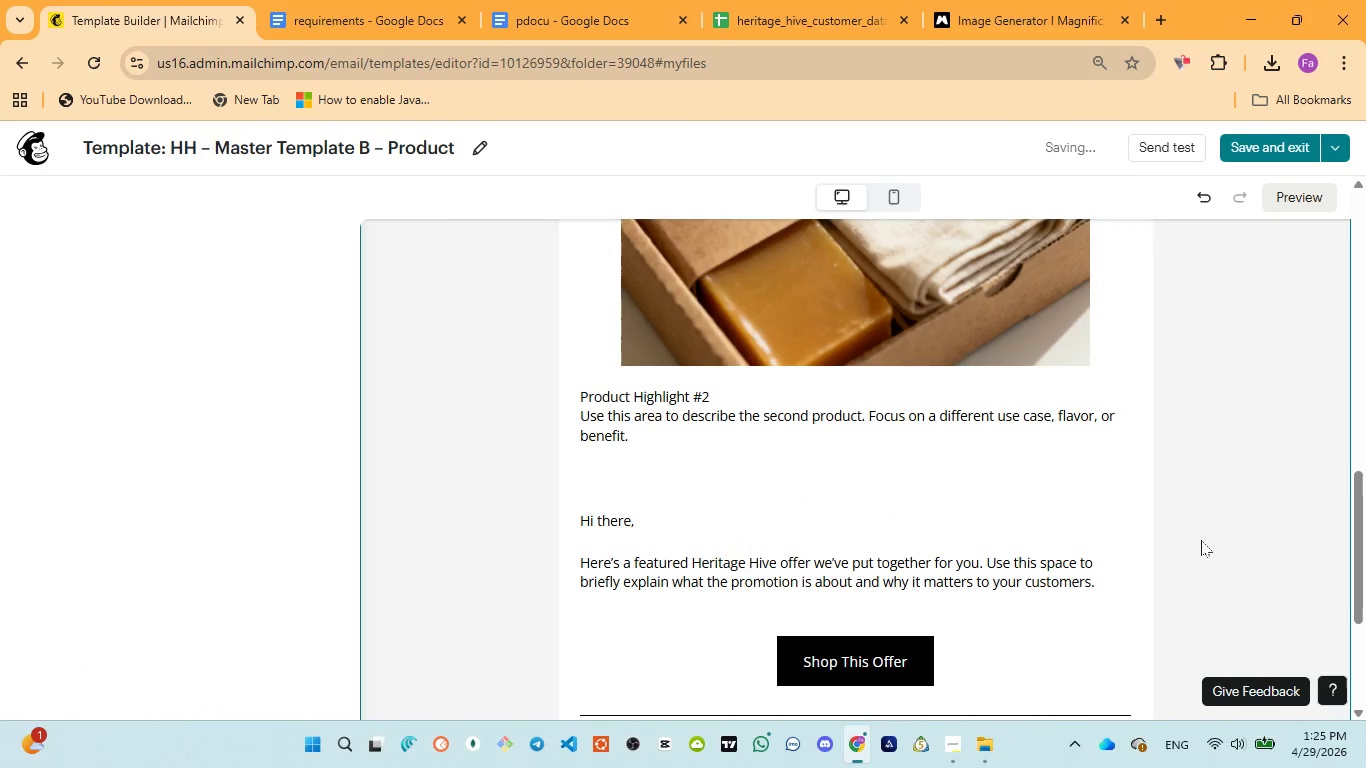 
scroll: coordinate [1200, 540], scroll_direction: up, amount: 15.0
 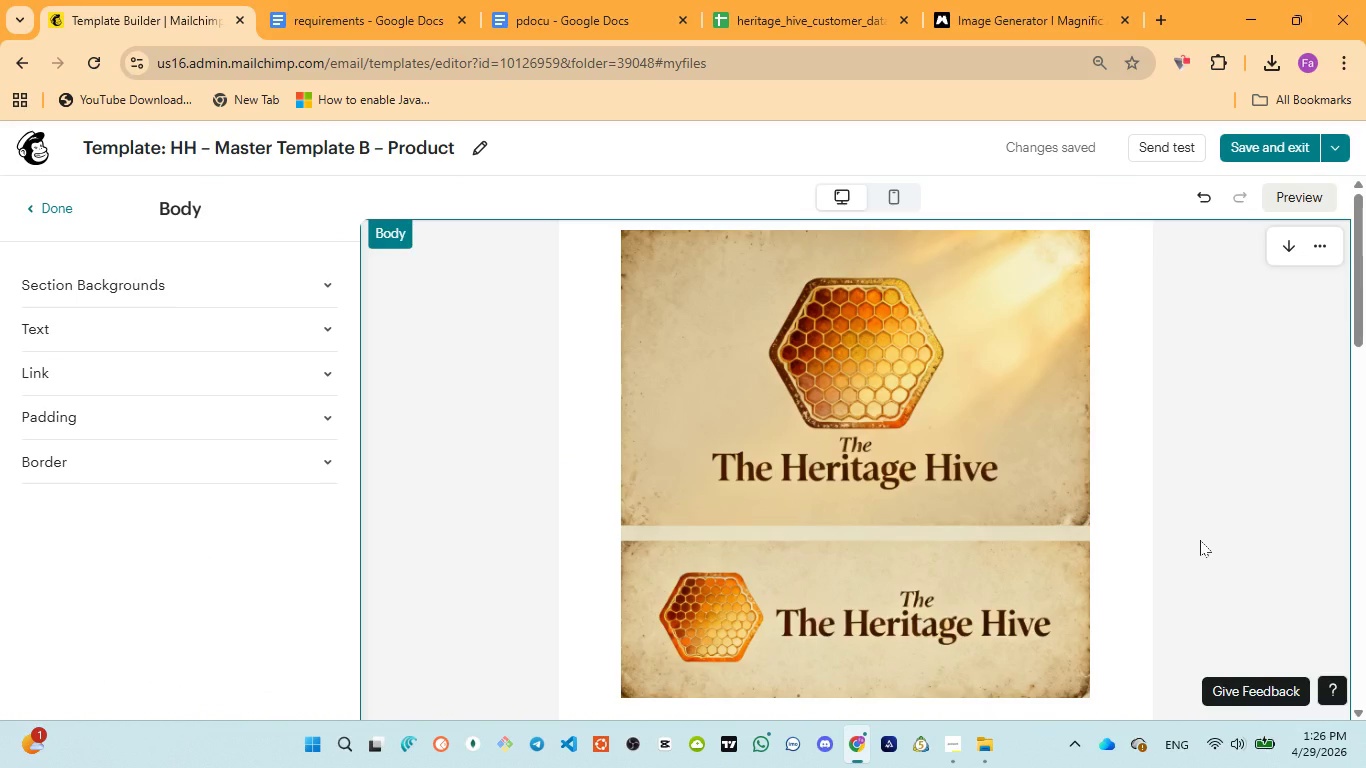 
wait(6.18)
 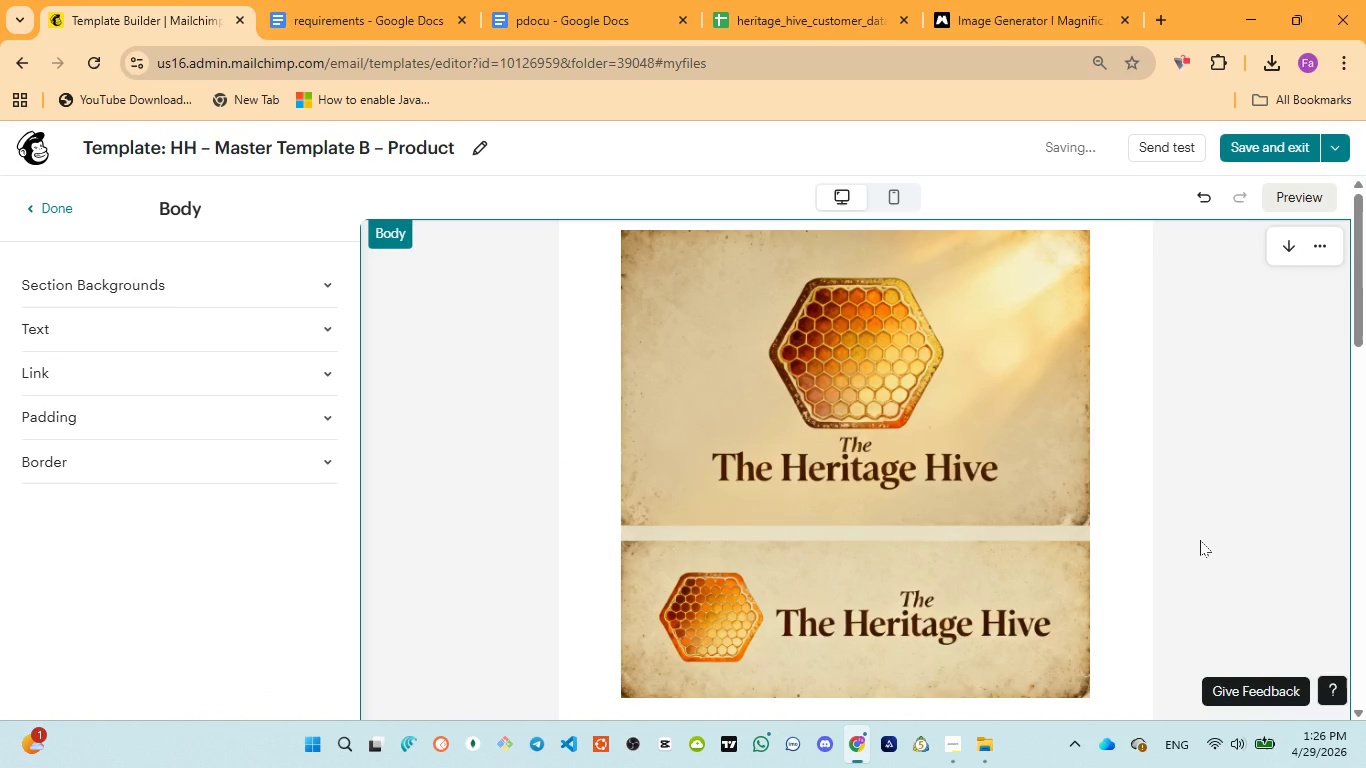 
scroll: coordinate [1199, 540], scroll_direction: up, amount: 6.0
 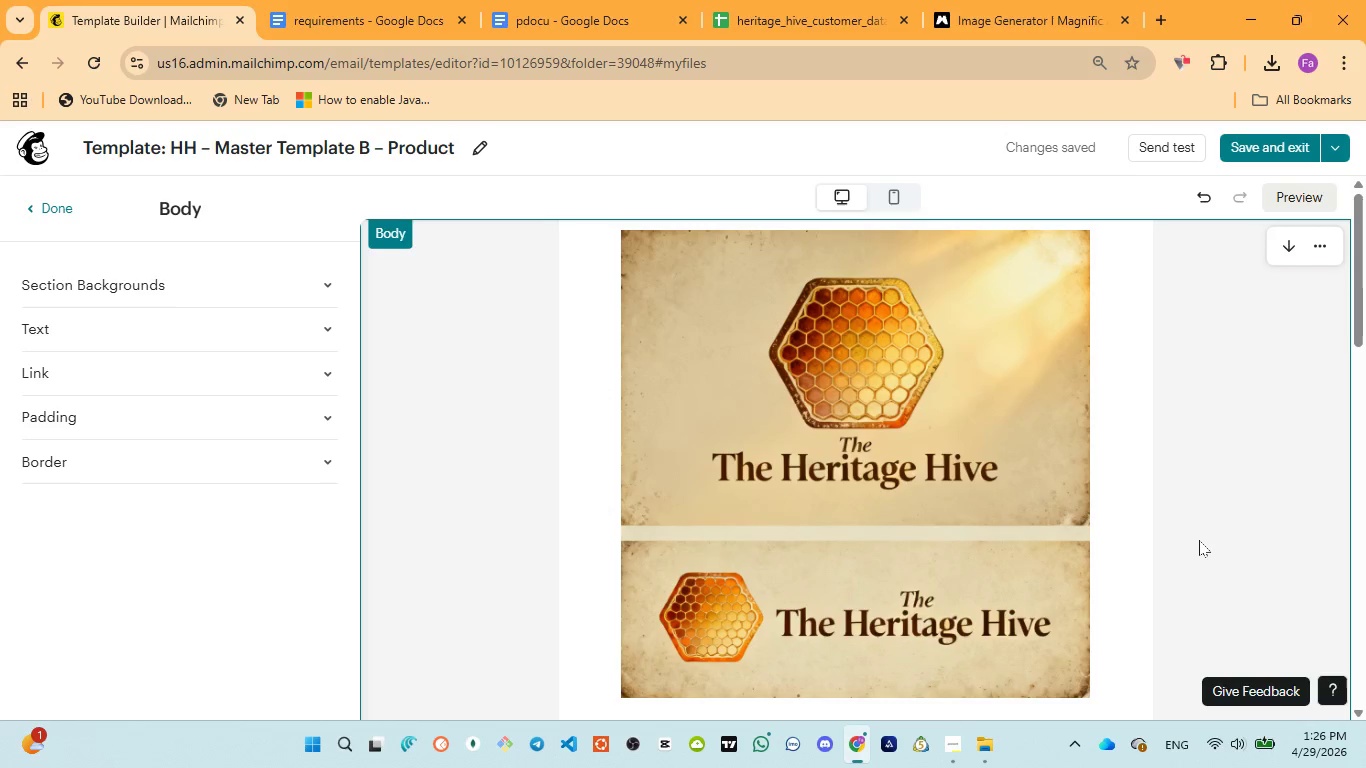 
scroll: coordinate [1197, 540], scroll_direction: down, amount: 5.0
 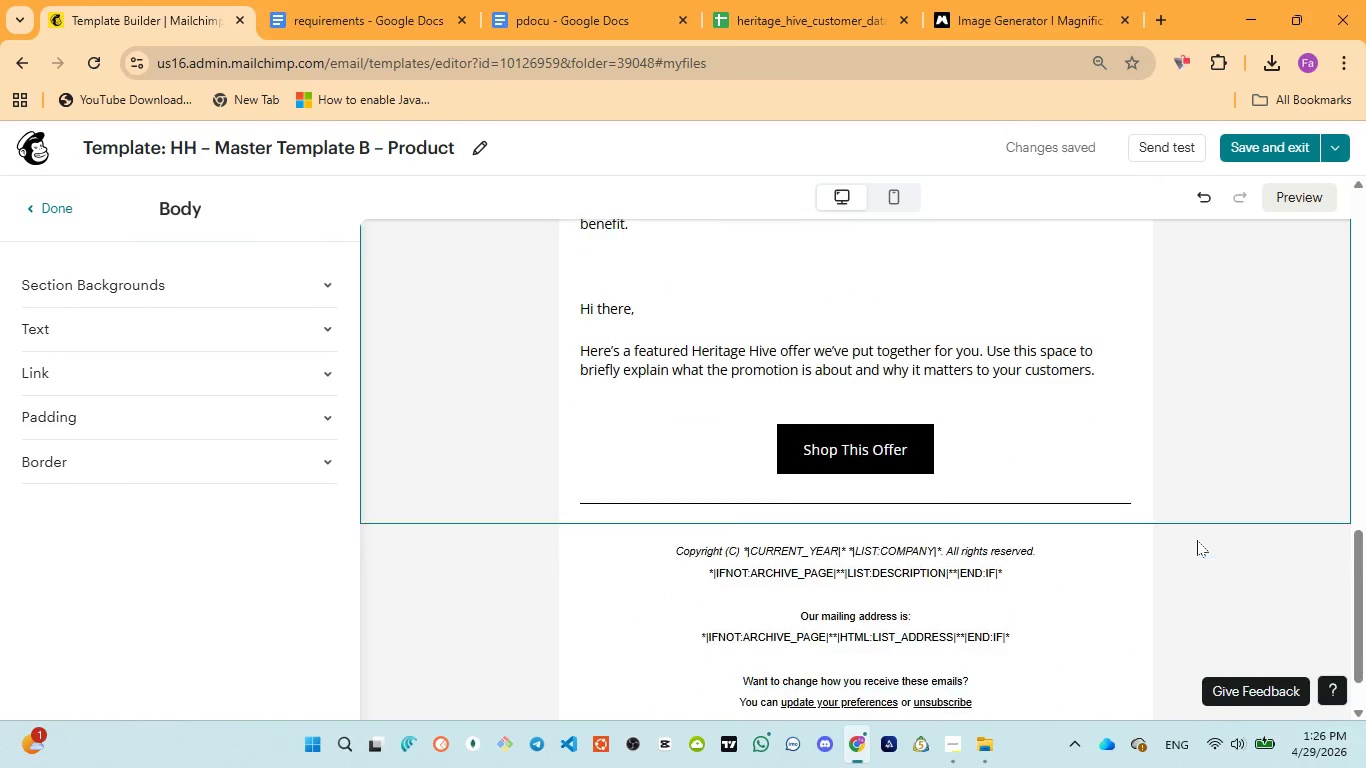 
scroll: coordinate [1197, 540], scroll_direction: up, amount: 2.0
 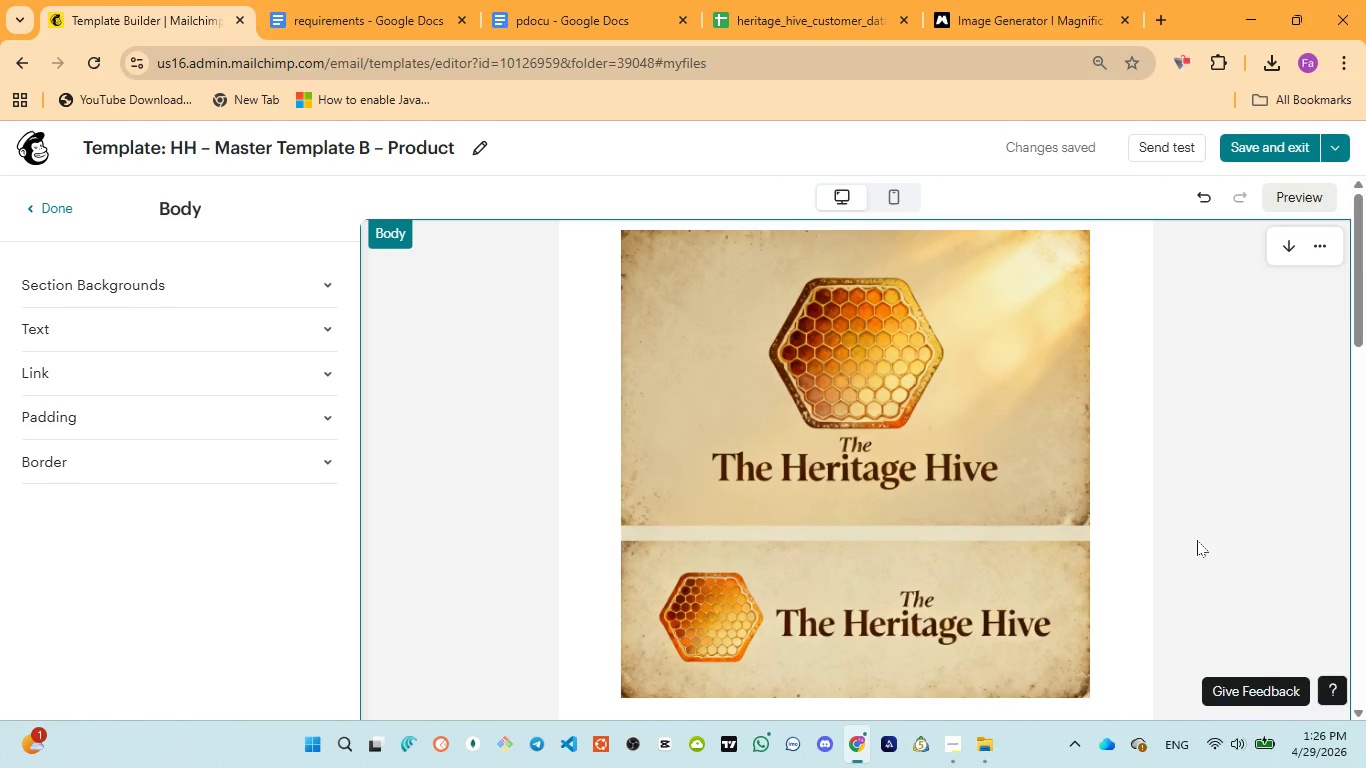 
scroll: coordinate [1197, 540], scroll_direction: down, amount: 2.0
 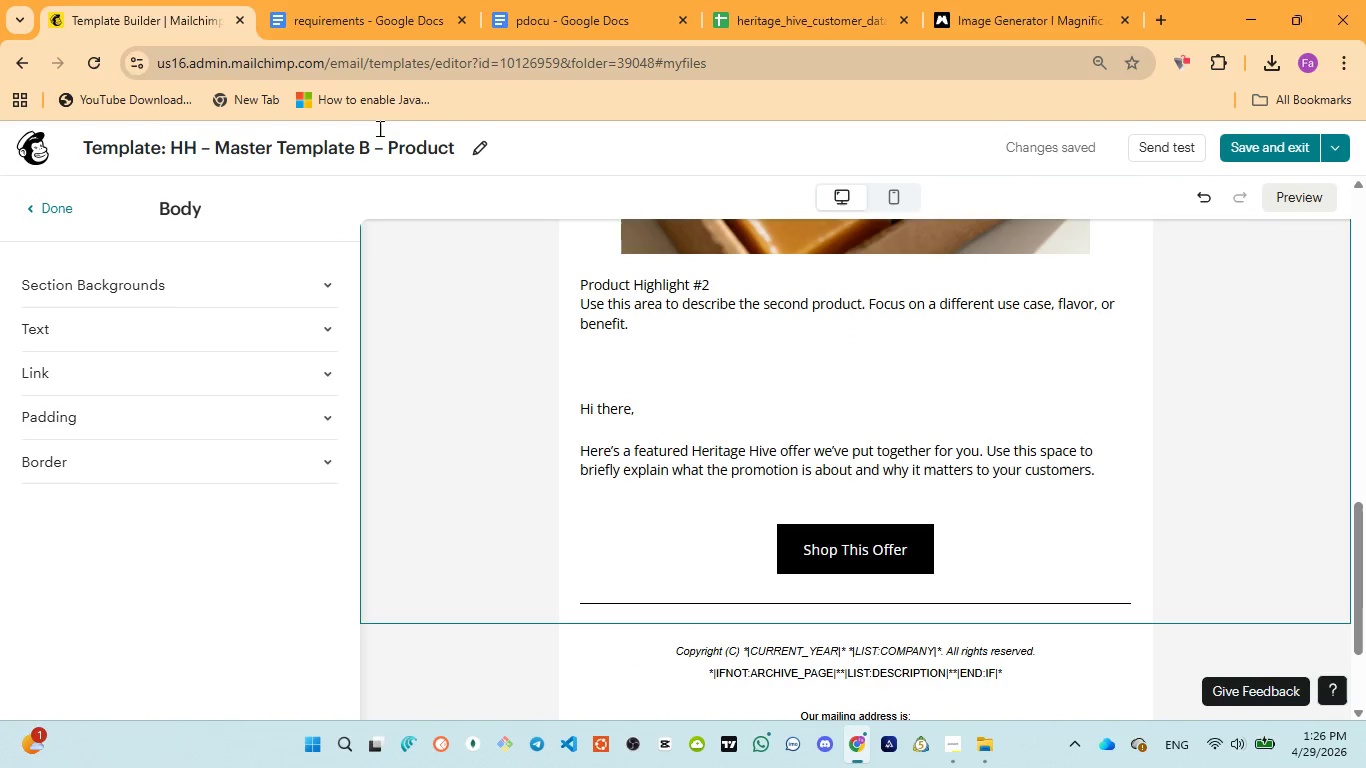 
left_click([550, 35])
 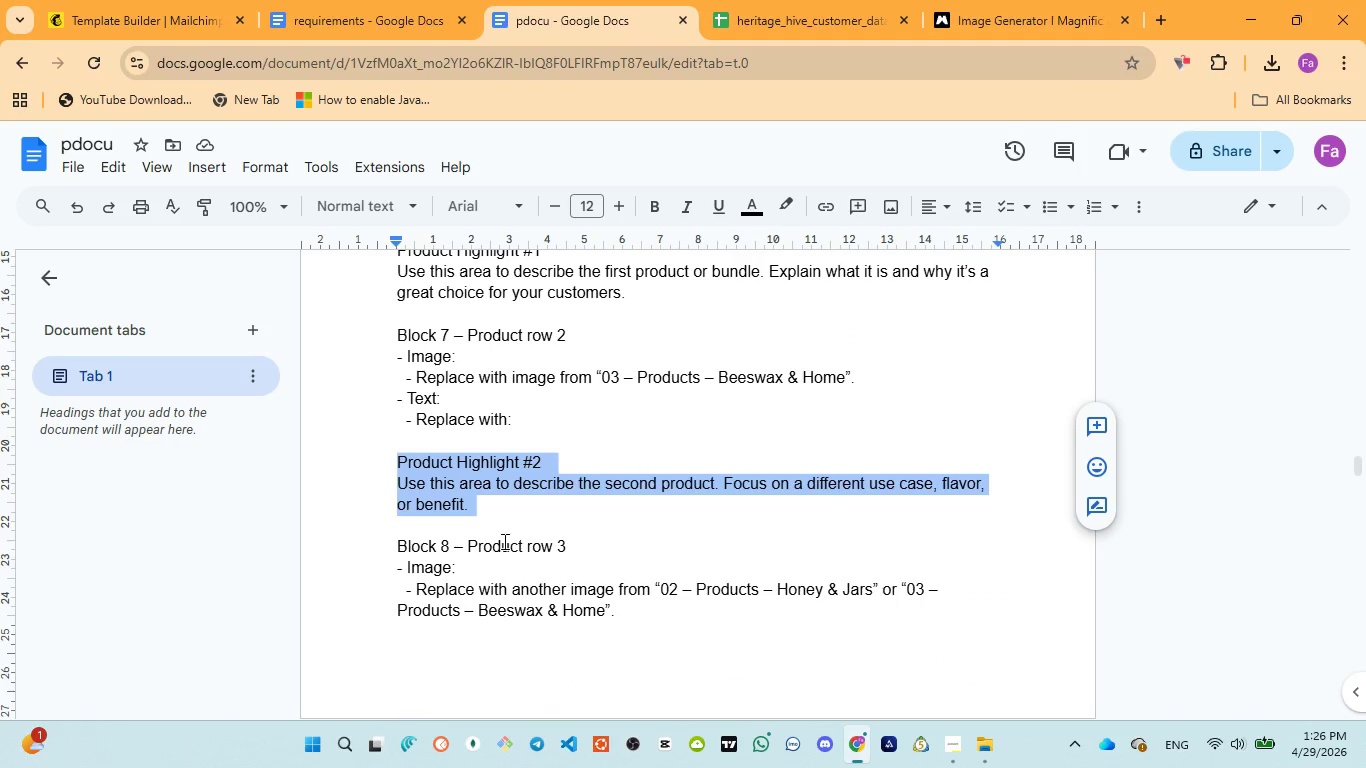 
scroll: coordinate [502, 544], scroll_direction: down, amount: 3.0
 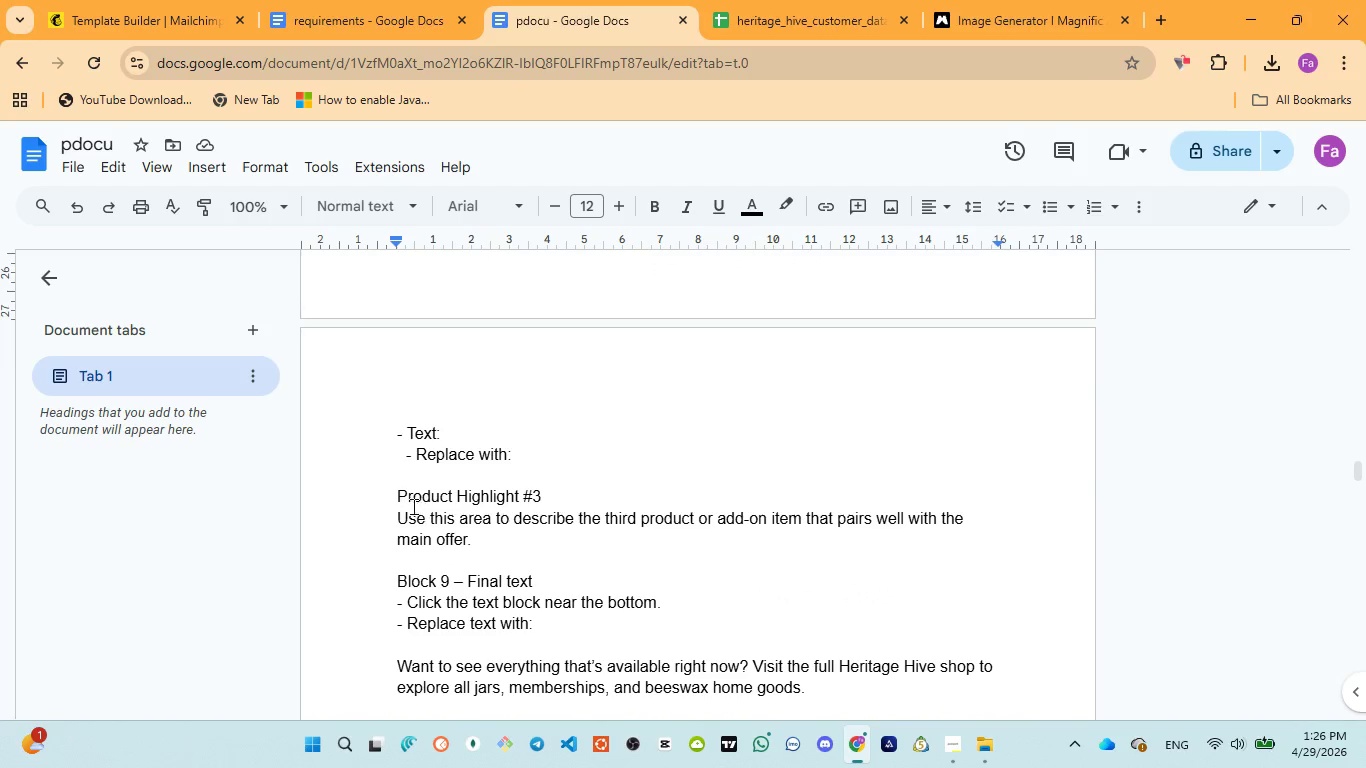 
left_click_drag(start_coordinate=[395, 494], to_coordinate=[487, 535])
 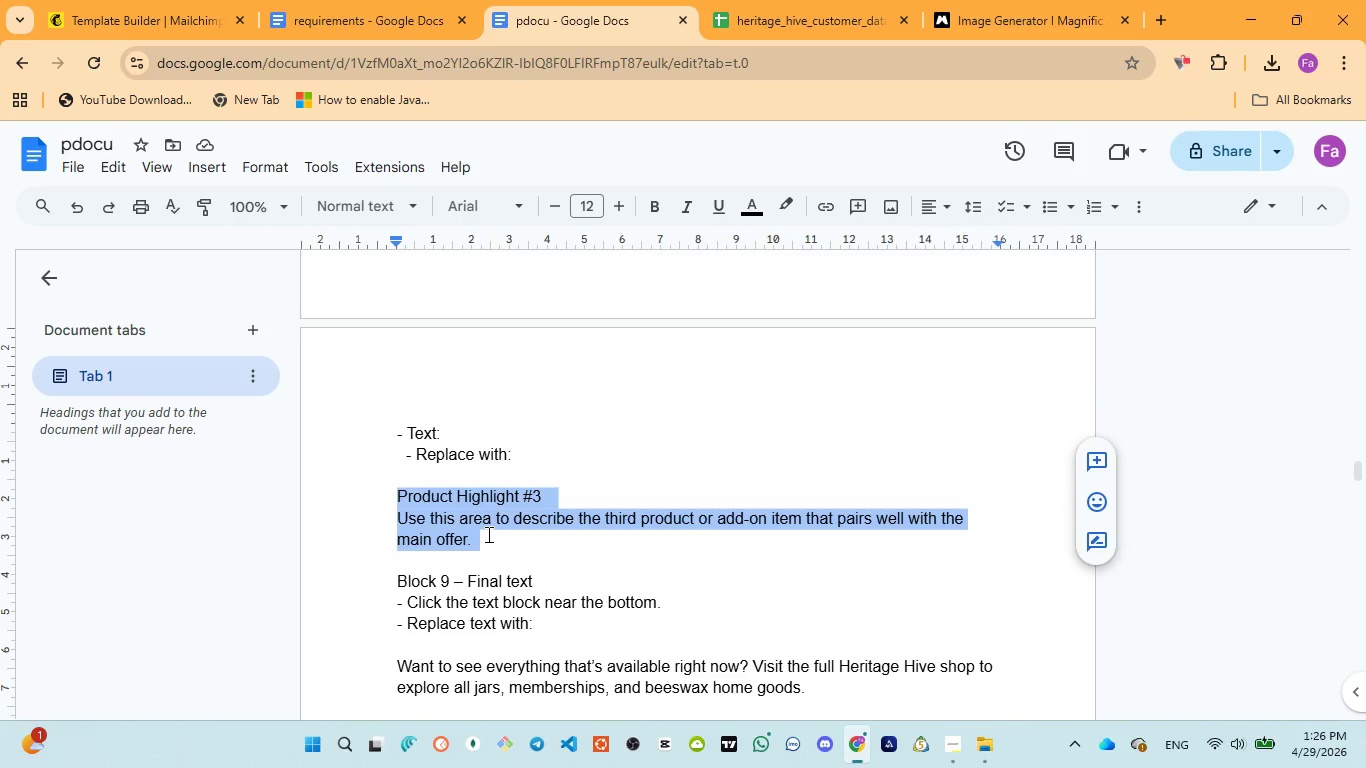 
key(Control+C)
 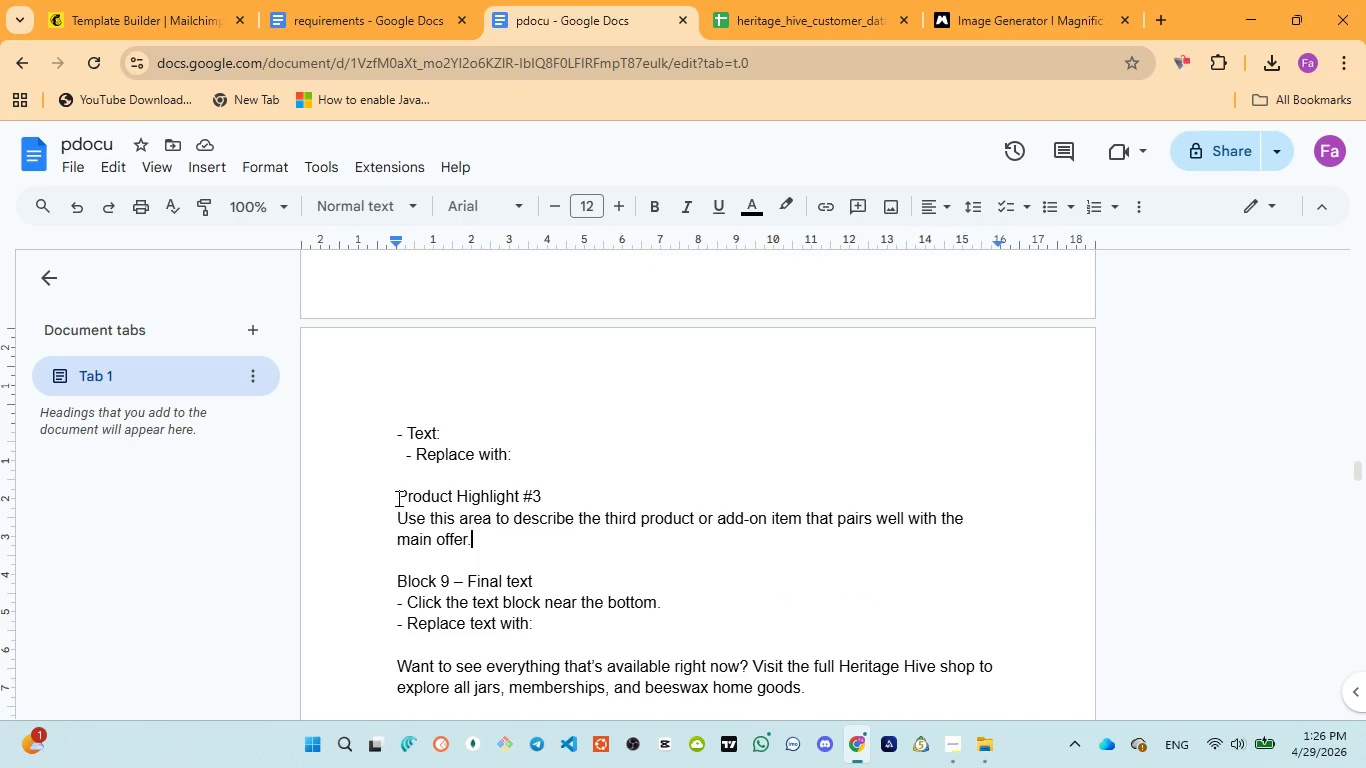 
left_click_drag(start_coordinate=[397, 498], to_coordinate=[478, 547])
 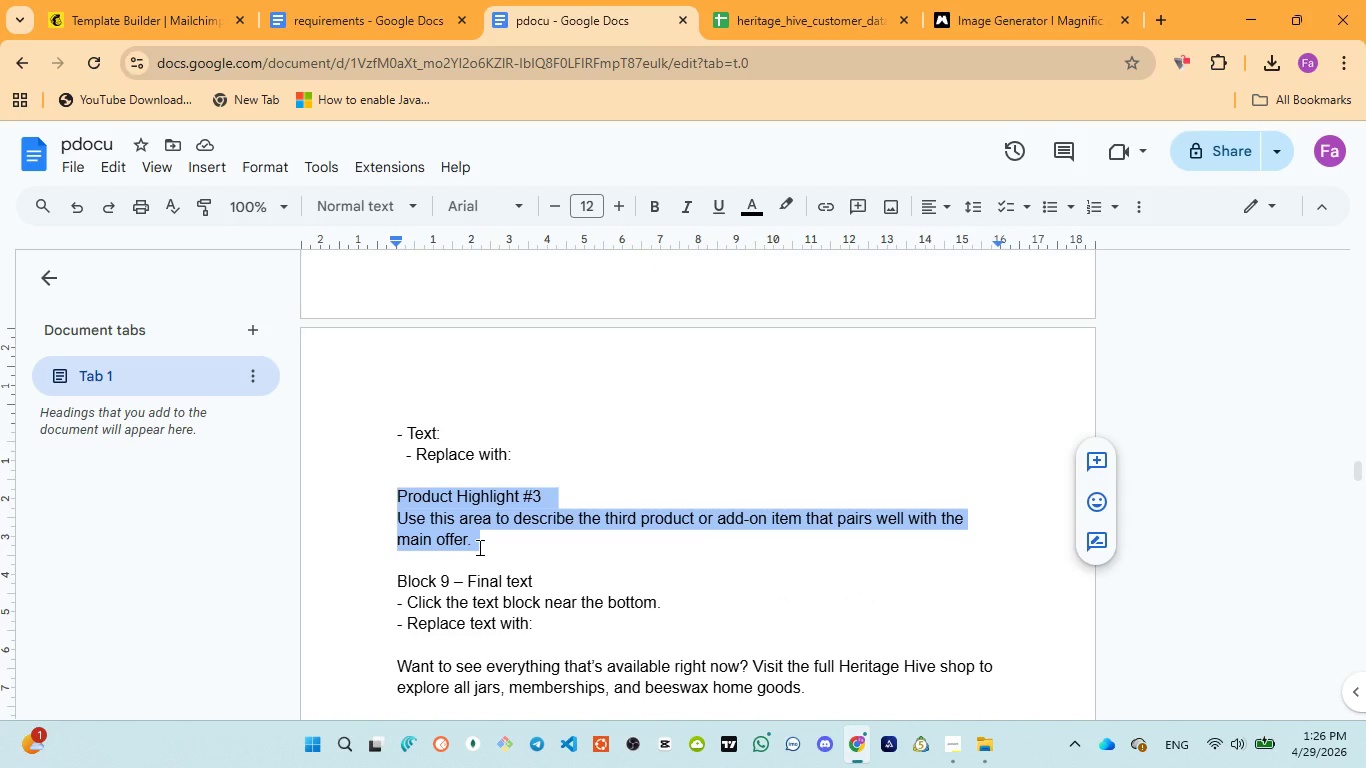 
key(Control+C)
 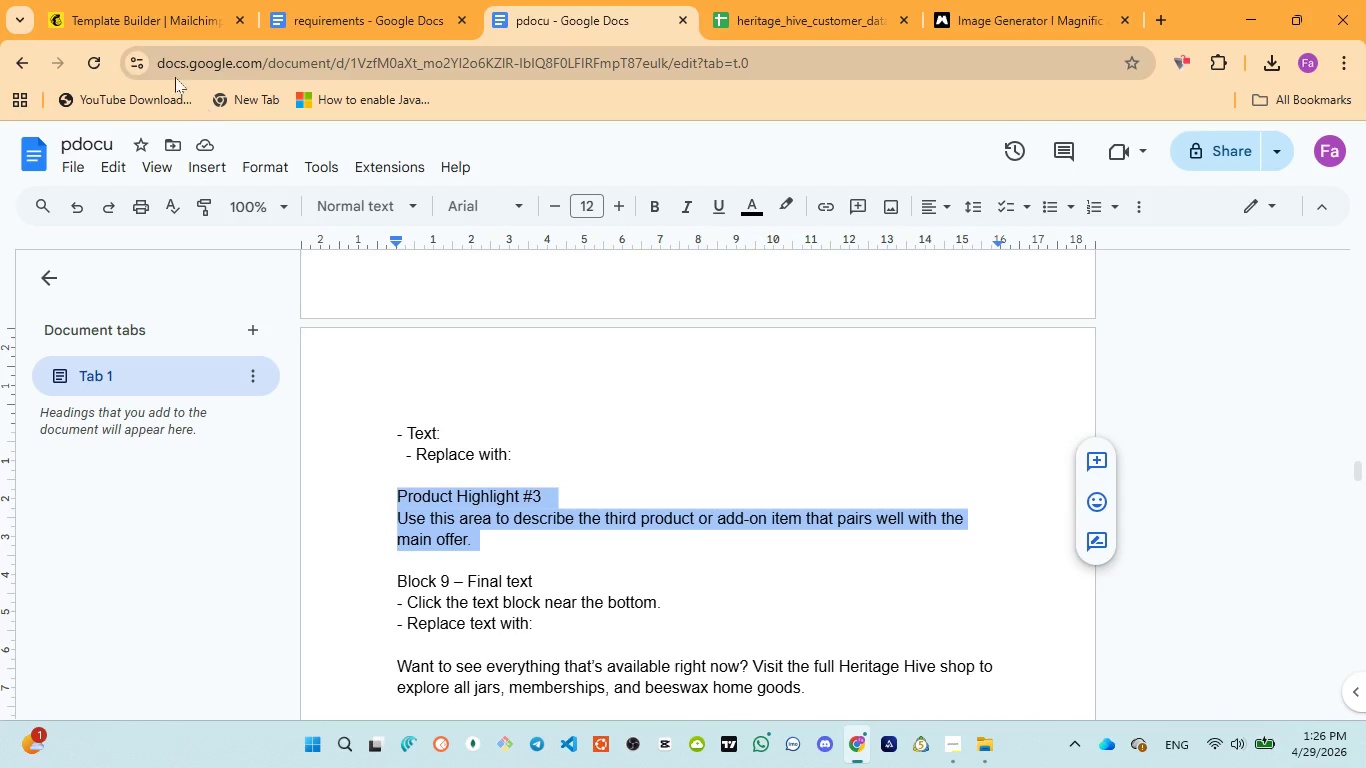 
left_click([119, 9])
 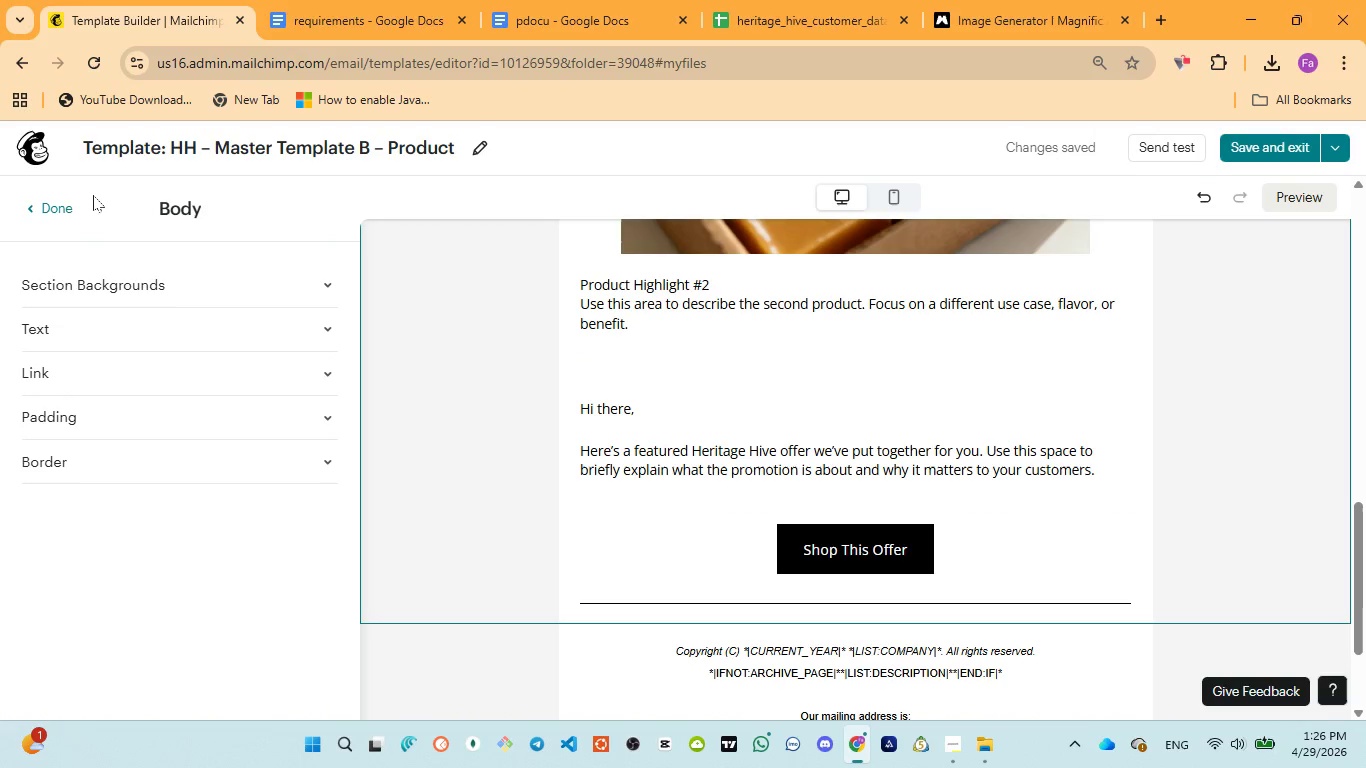 
left_click([70, 206])
 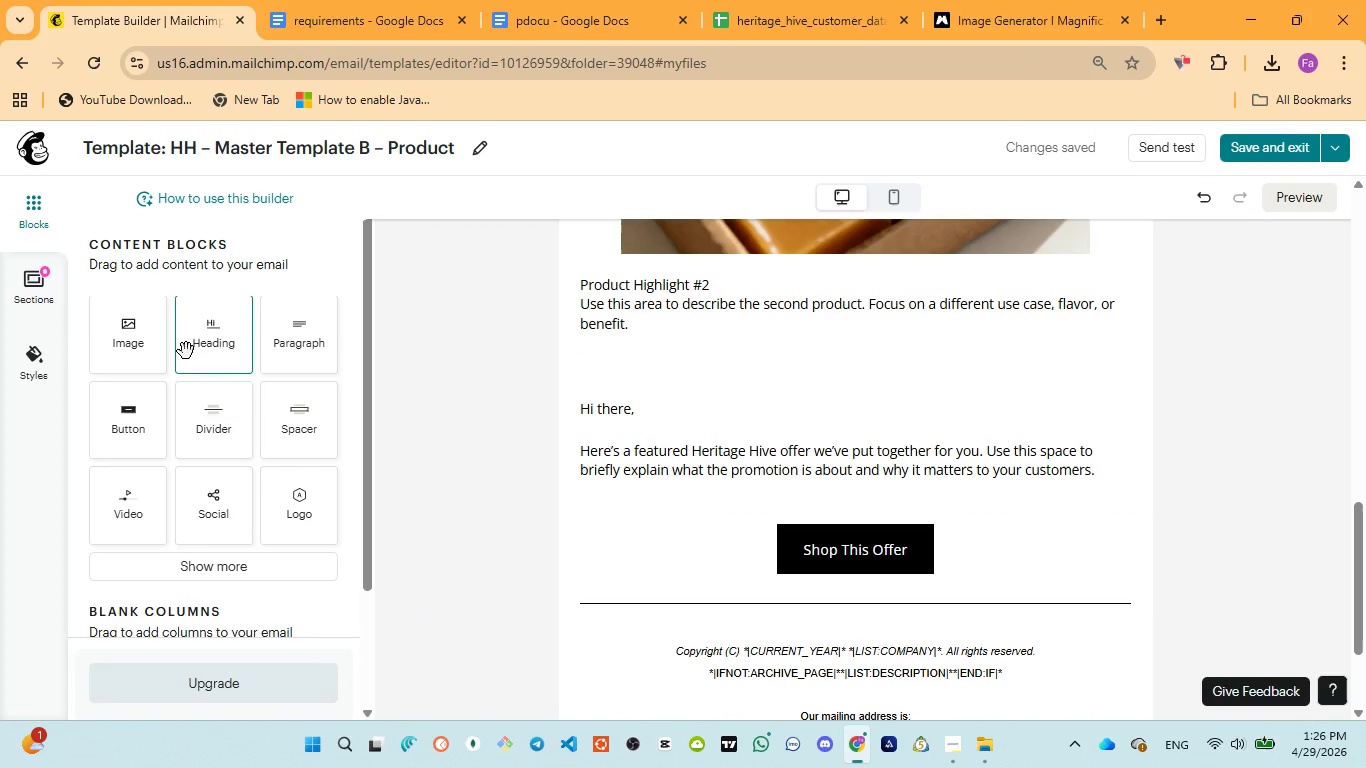 
left_click_drag(start_coordinate=[144, 346], to_coordinate=[663, 368])
 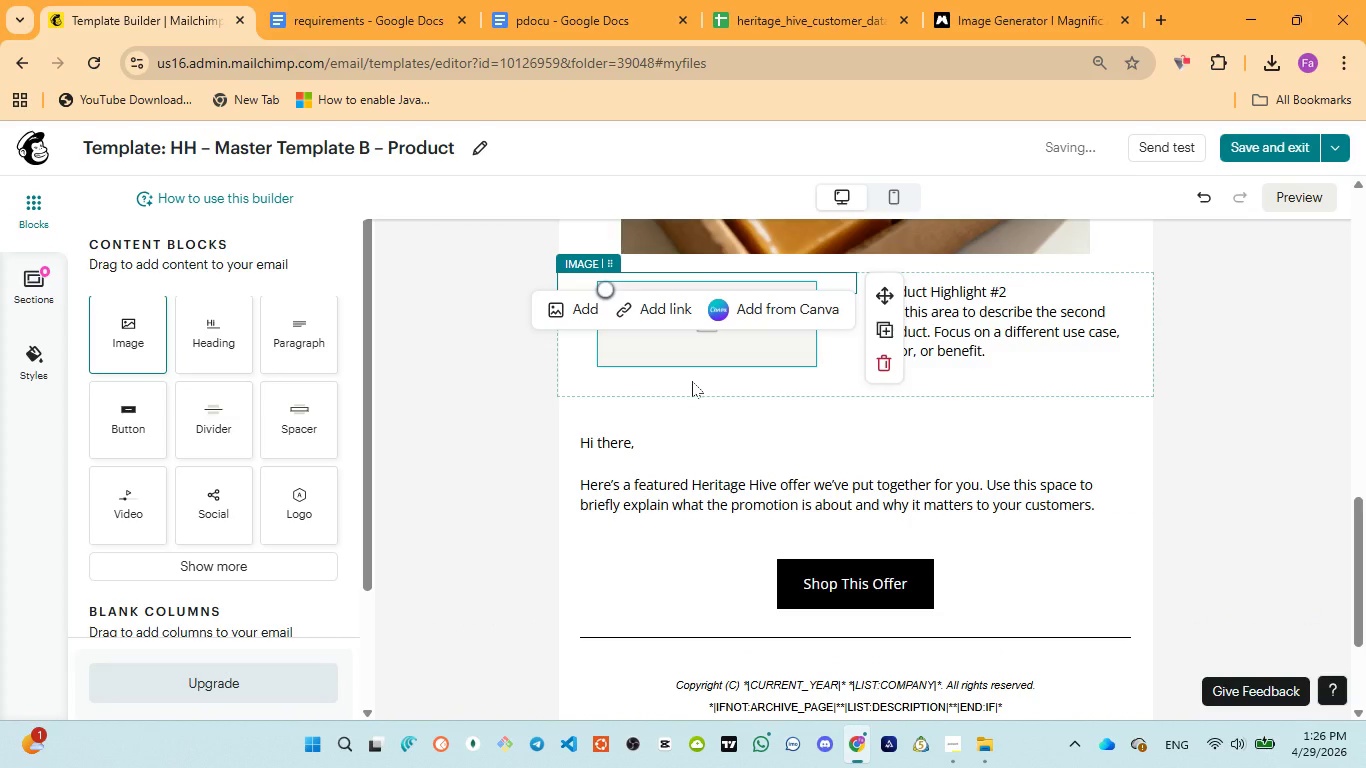 
key(Control+Z)
 